 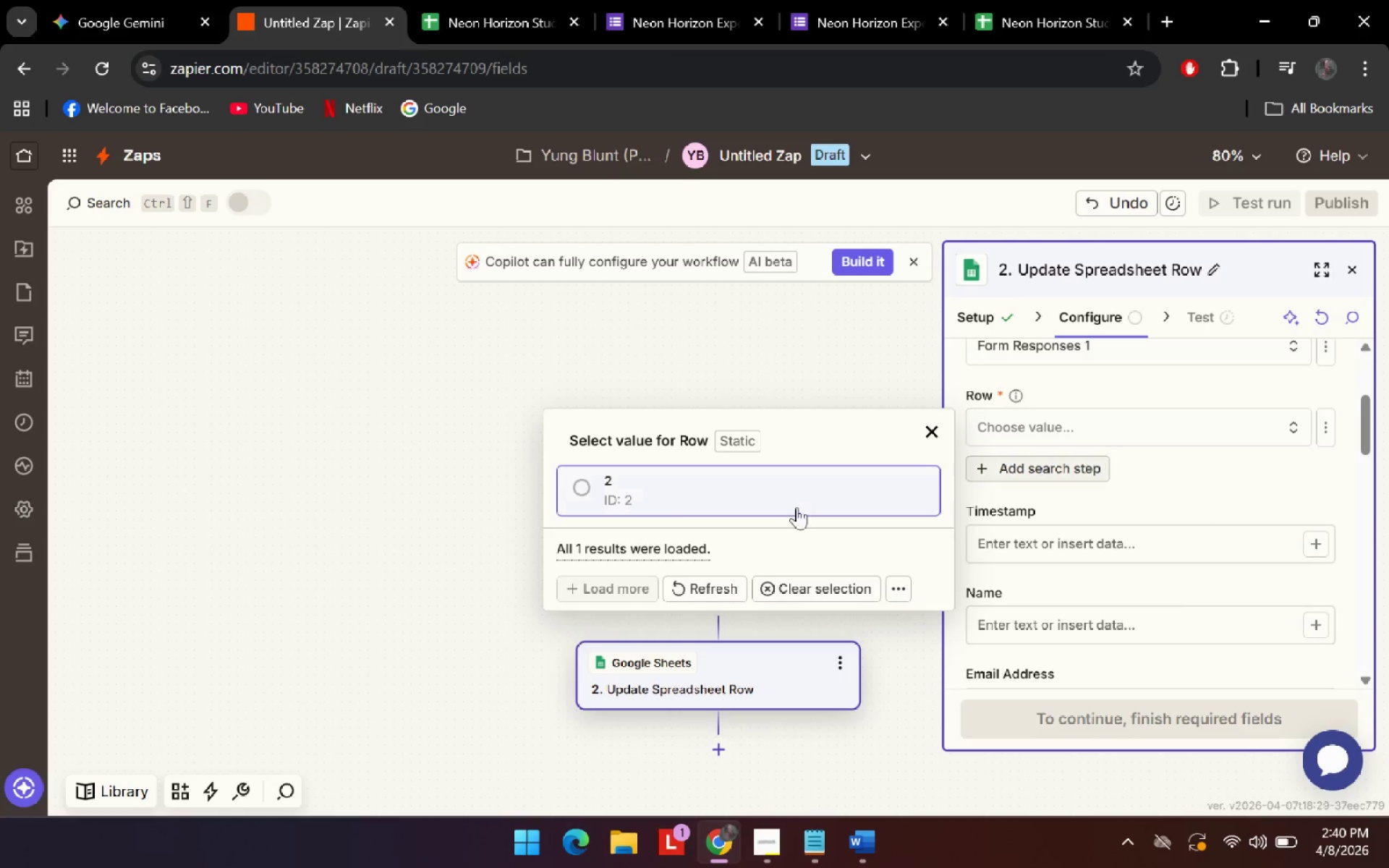 
left_click([606, 483])
 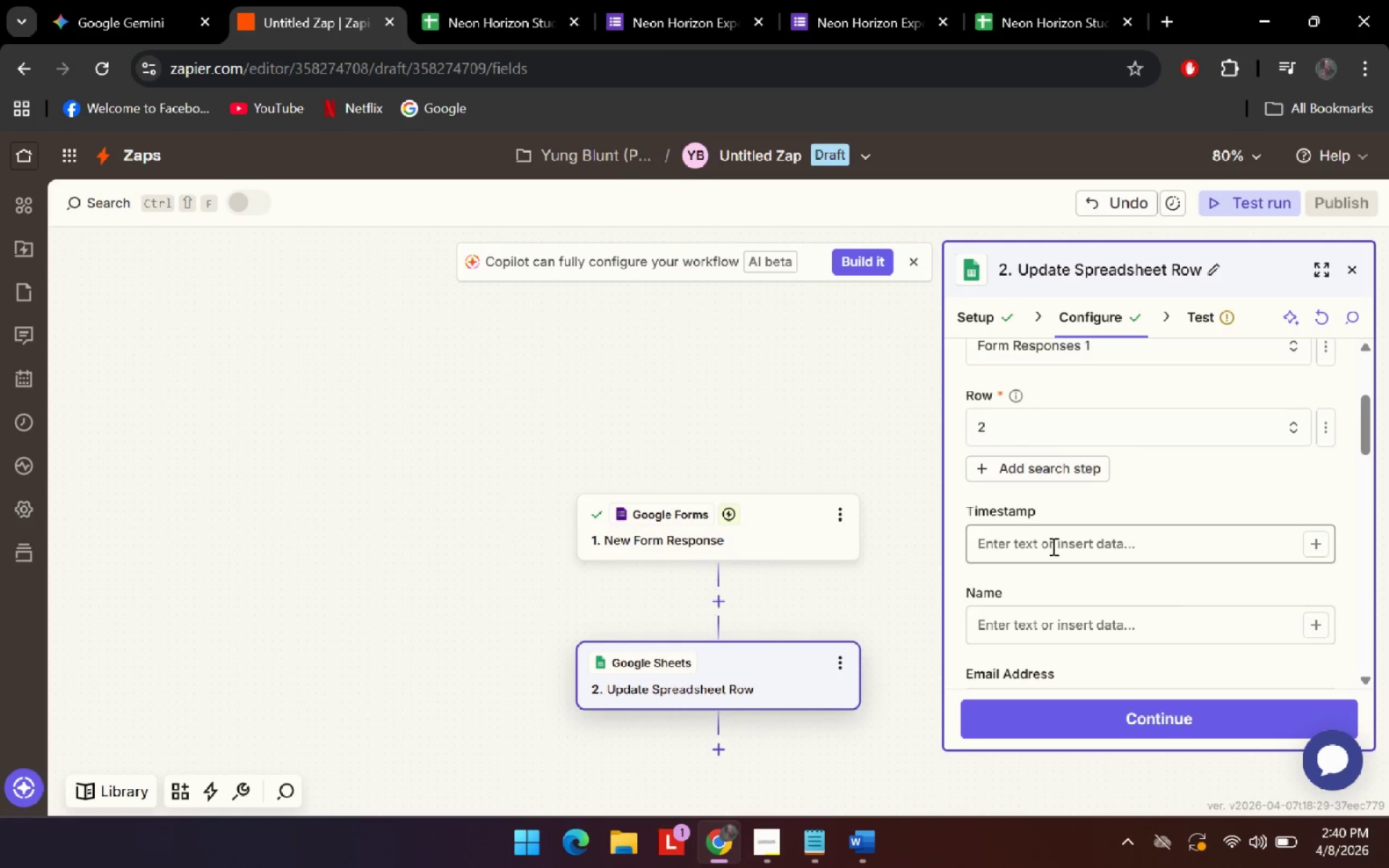 
scroll: coordinate [1167, 567], scroll_direction: up, amount: 1.0
 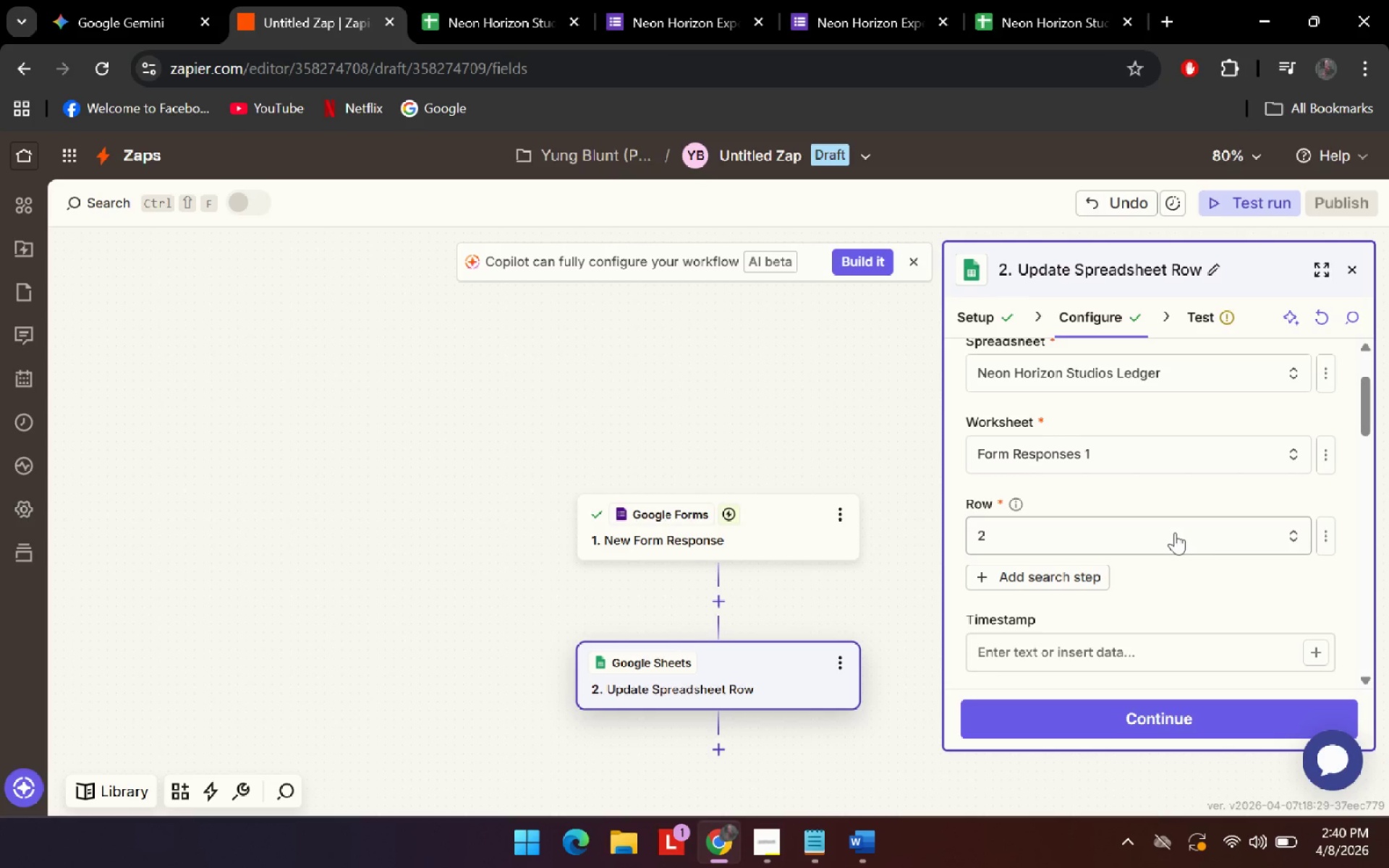 
left_click([1175, 532])
 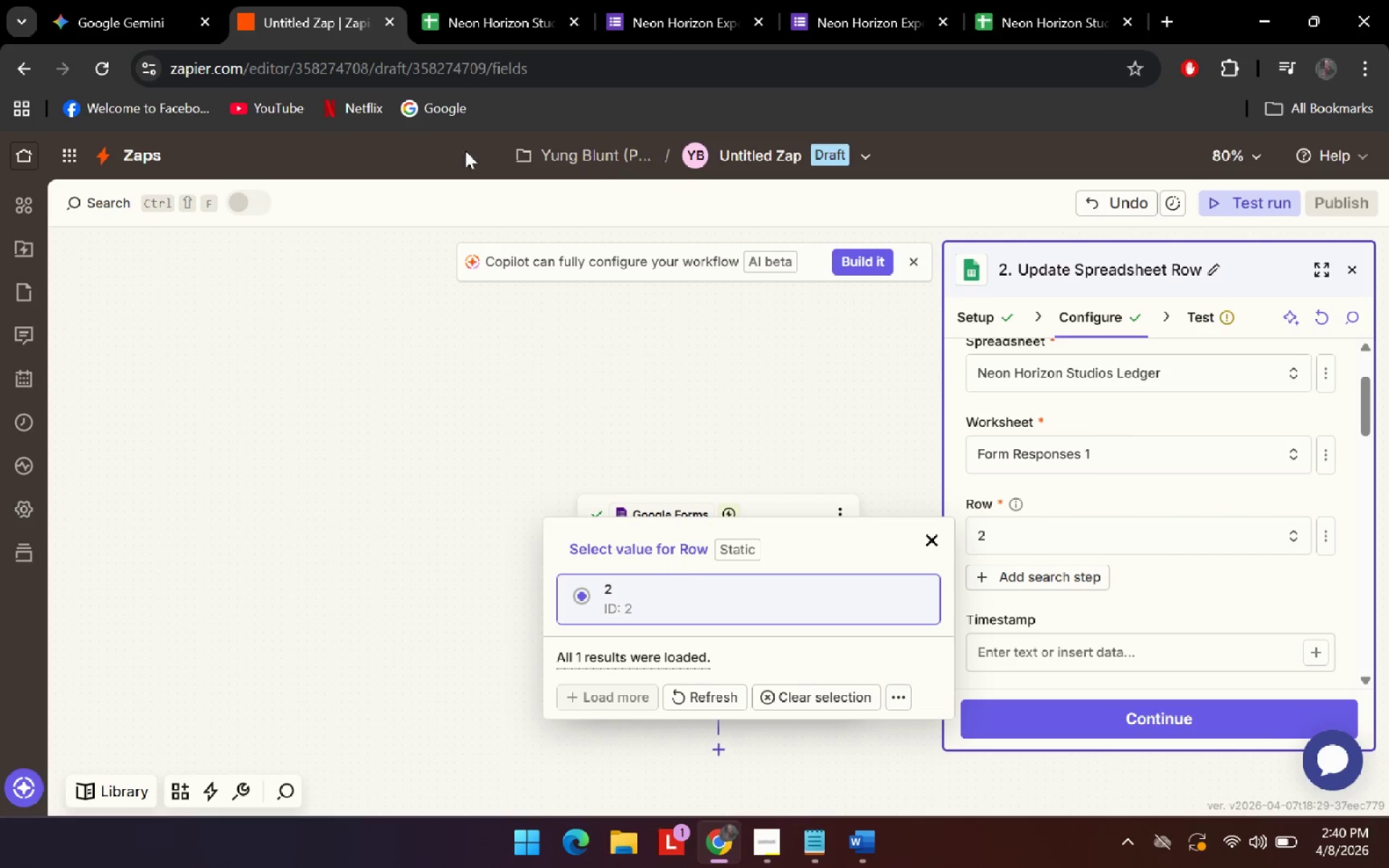 
left_click([163, 0])
 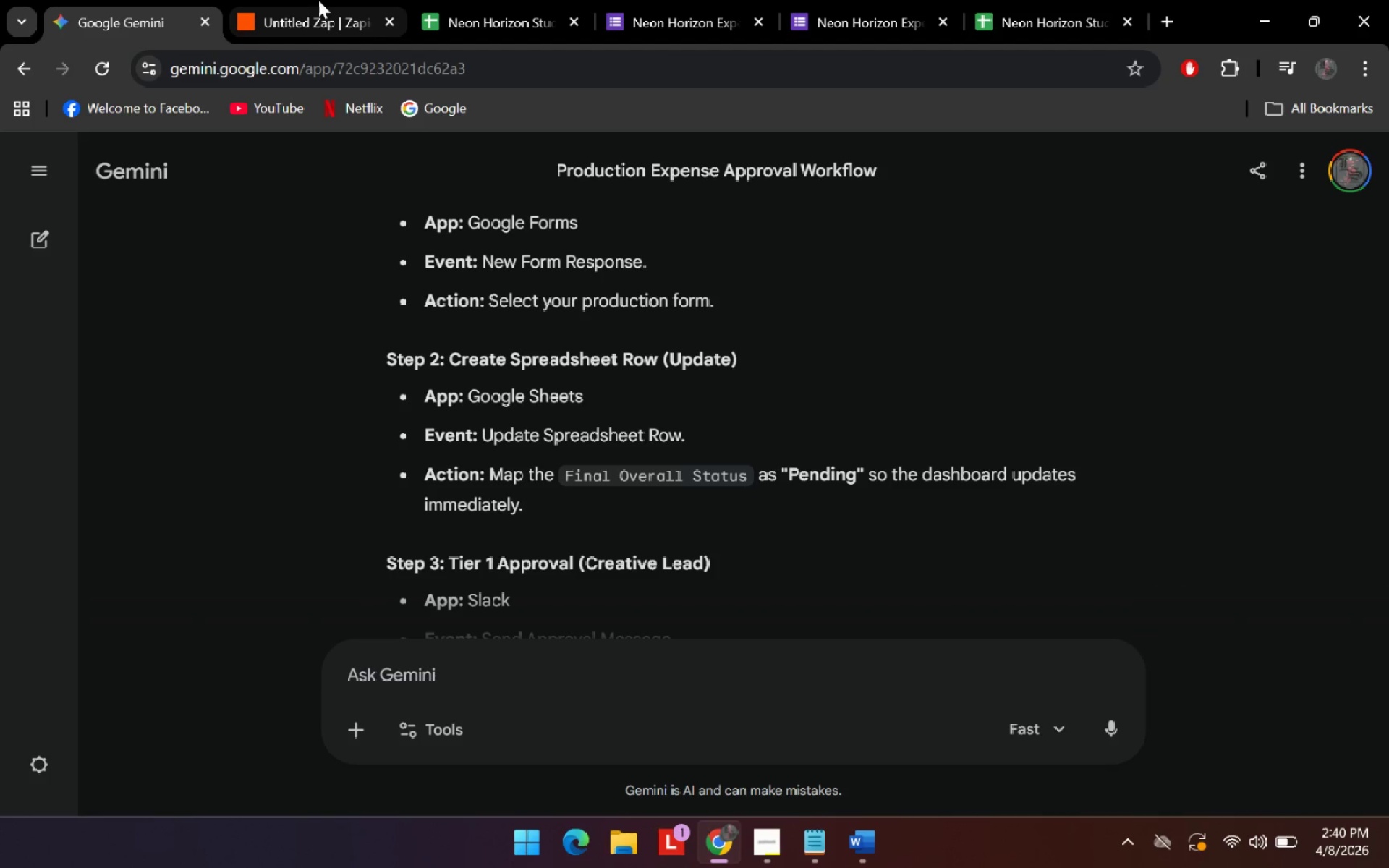 
mouse_move([311, 7])
 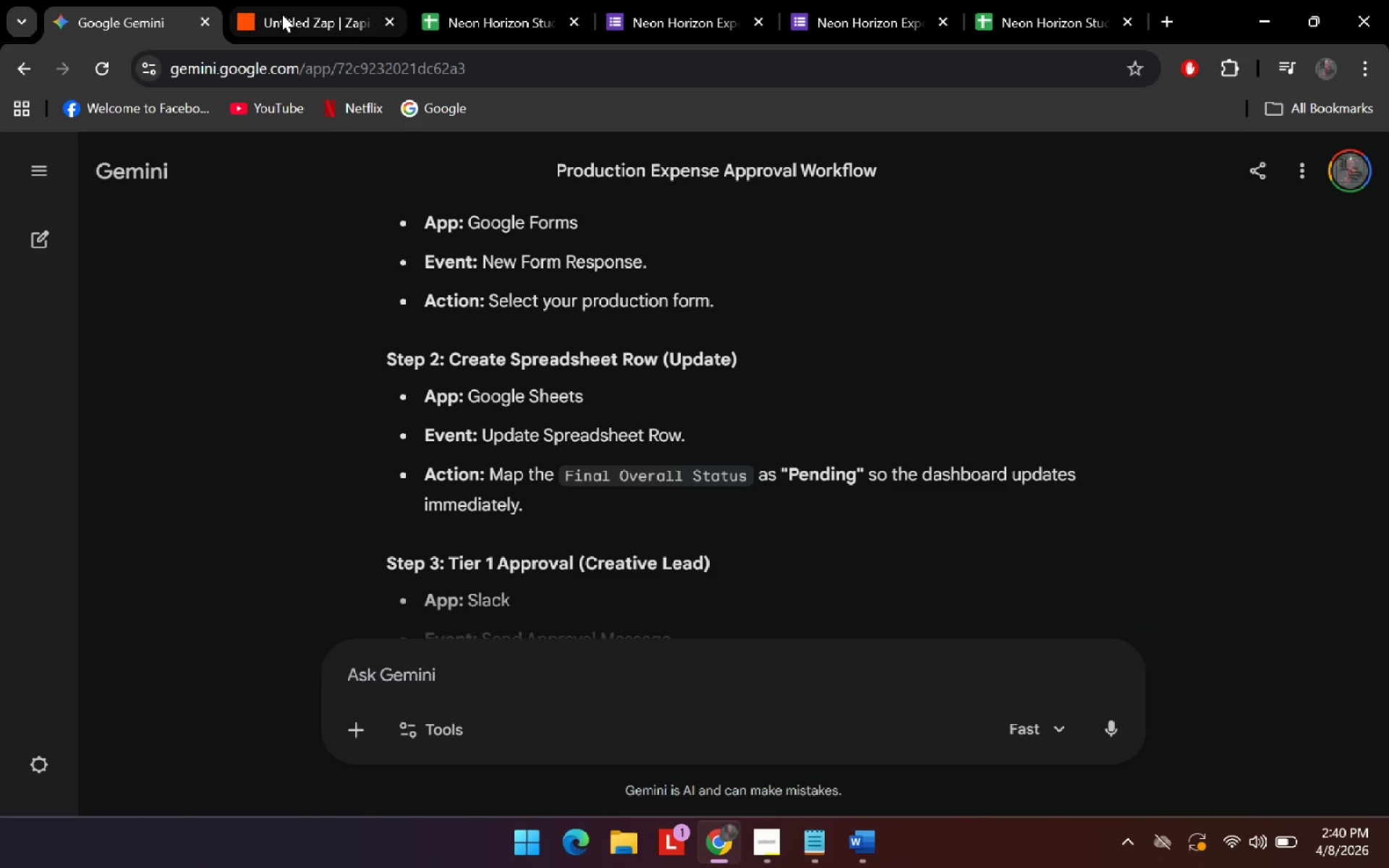 
wait(7.56)
 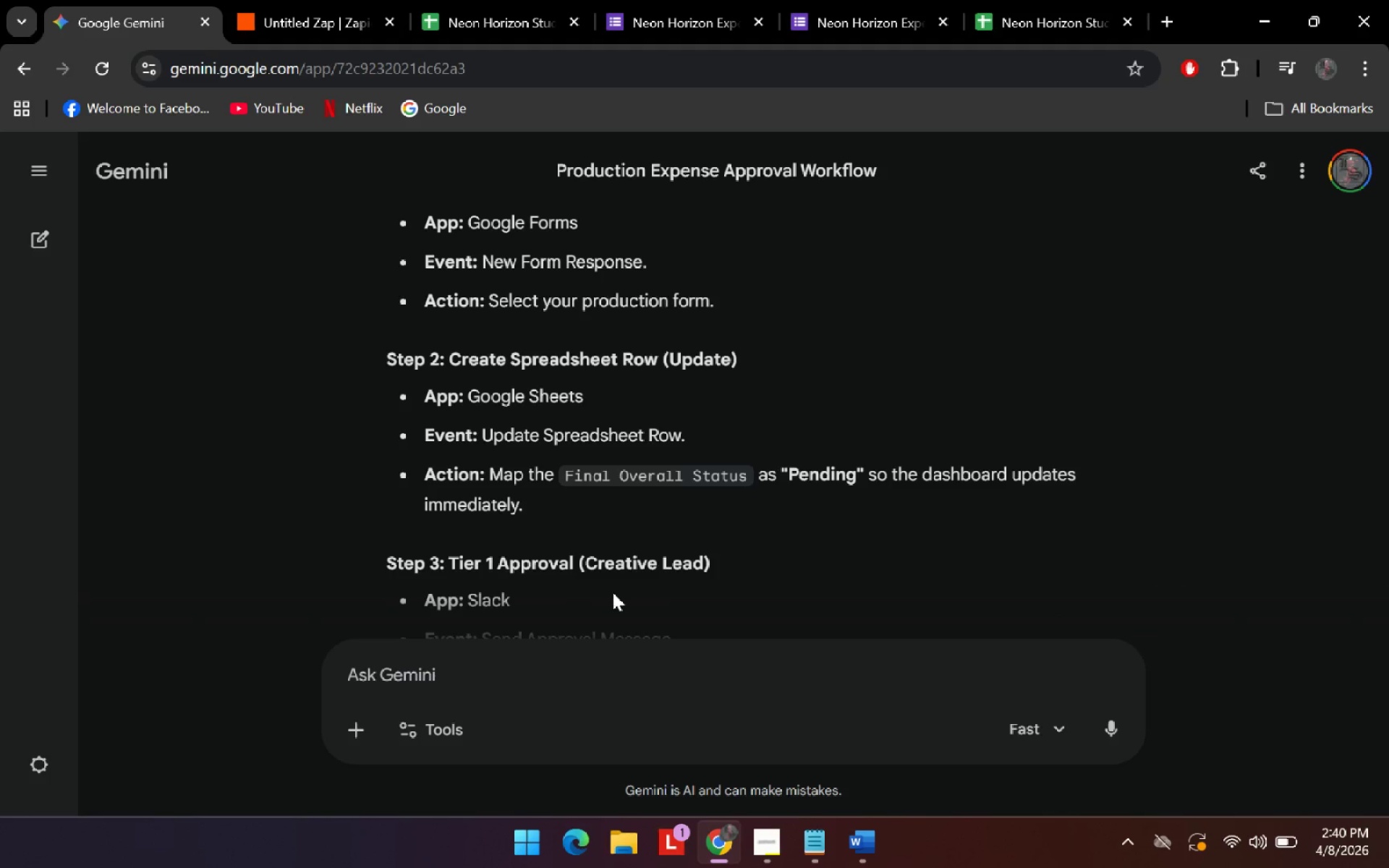 
left_click([243, 0])
 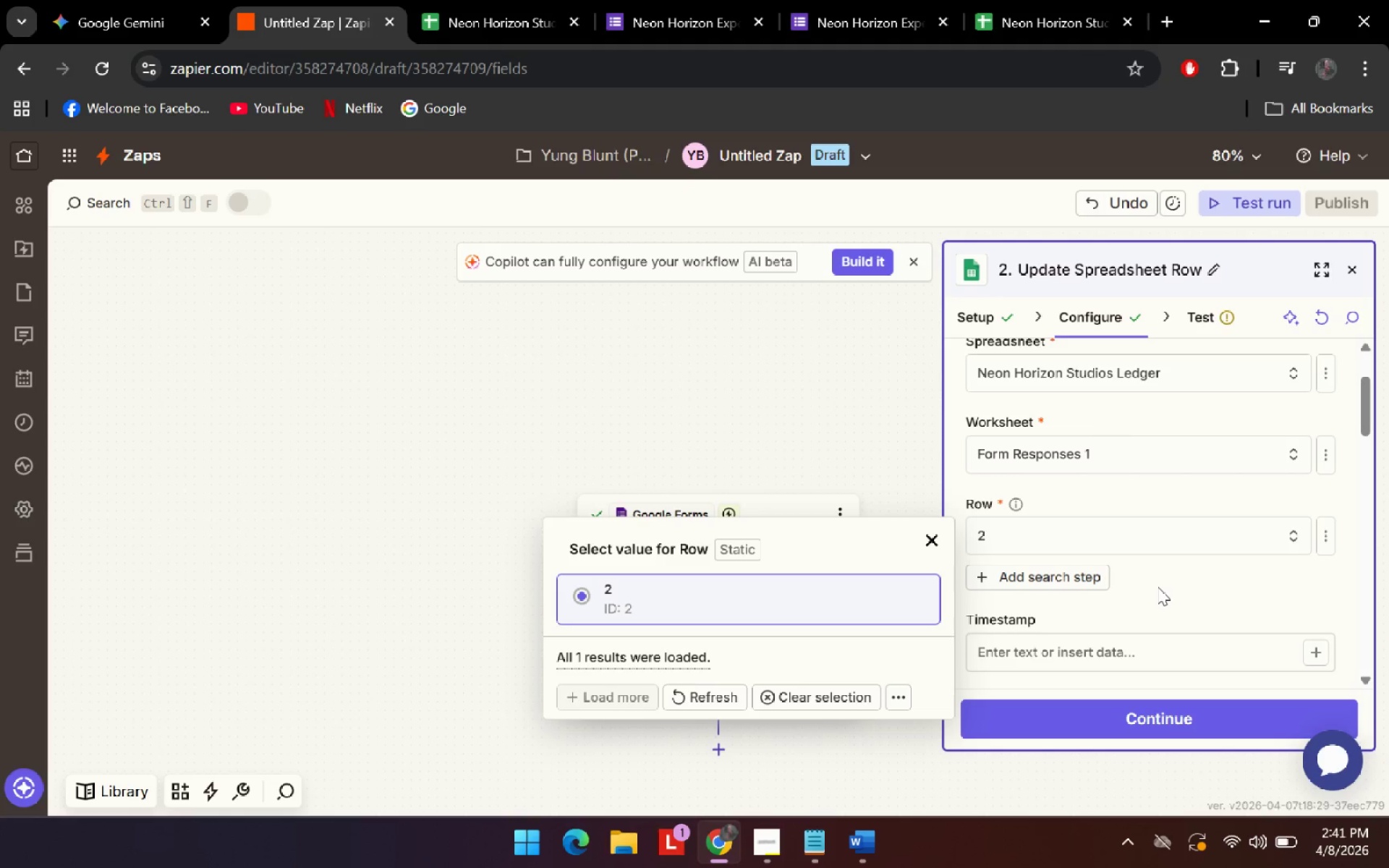 
left_click([726, 704])
 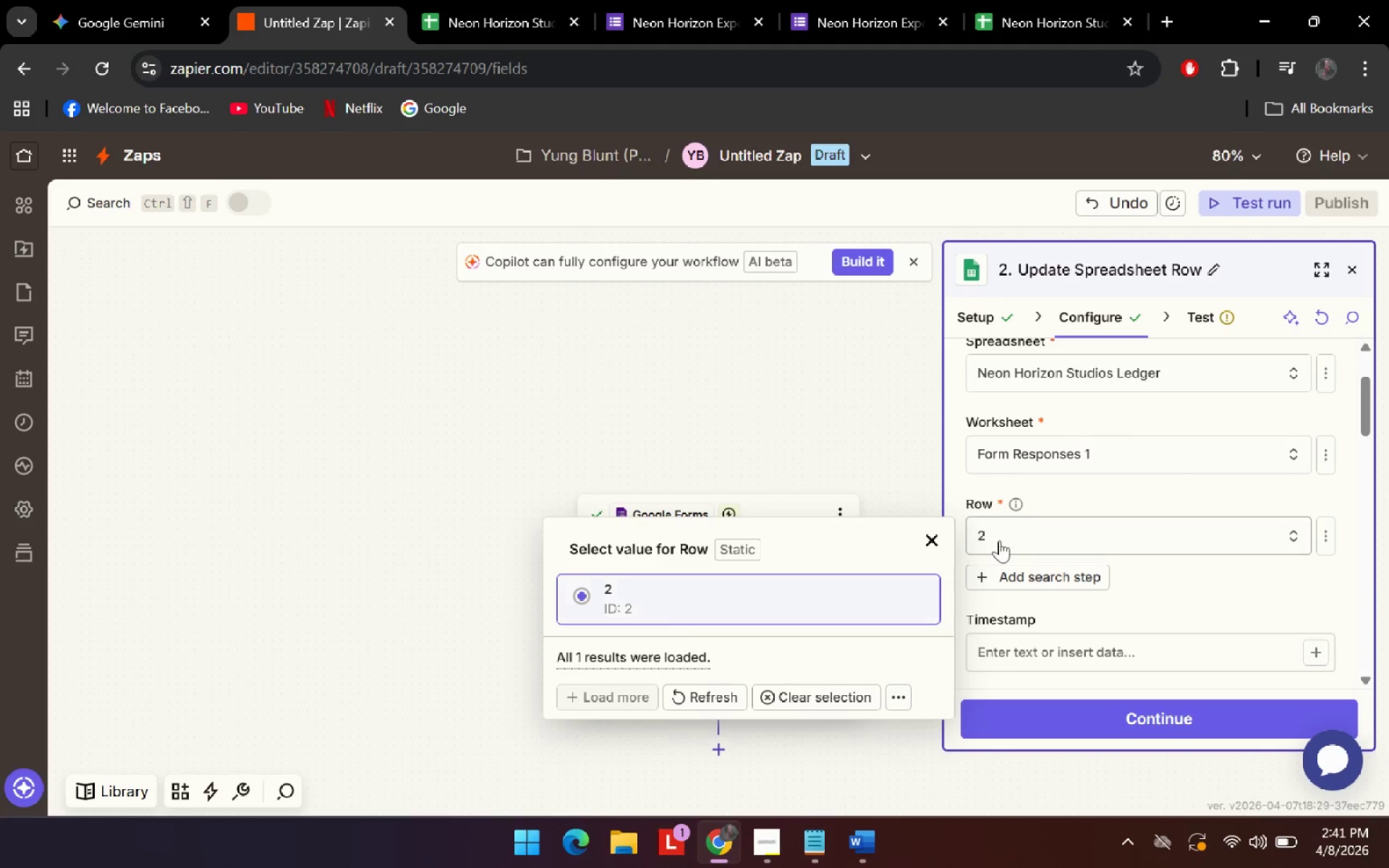 
left_click([936, 539])
 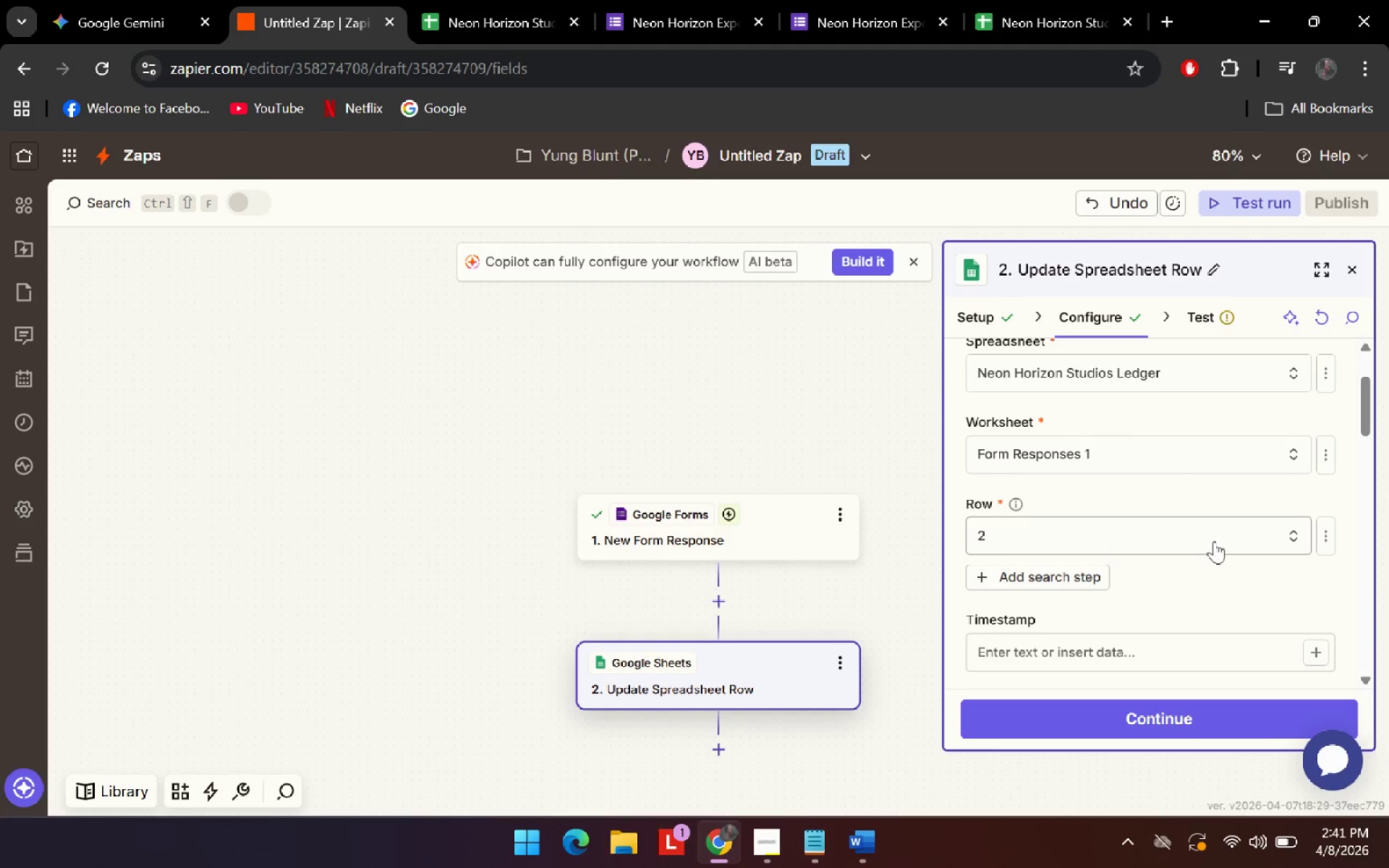 
scroll: coordinate [1205, 576], scroll_direction: down, amount: 5.0
 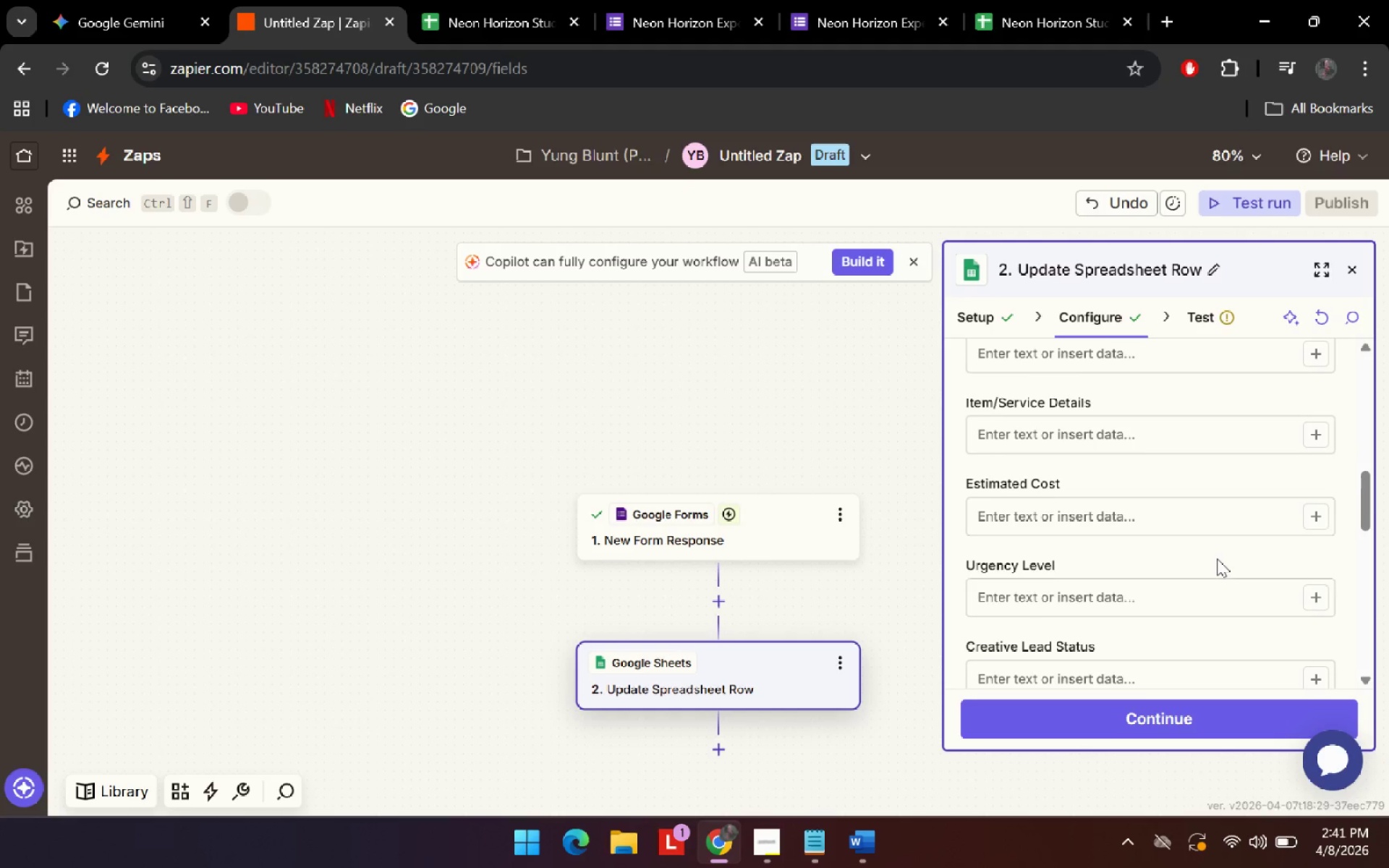 
left_click([1199, 506])
 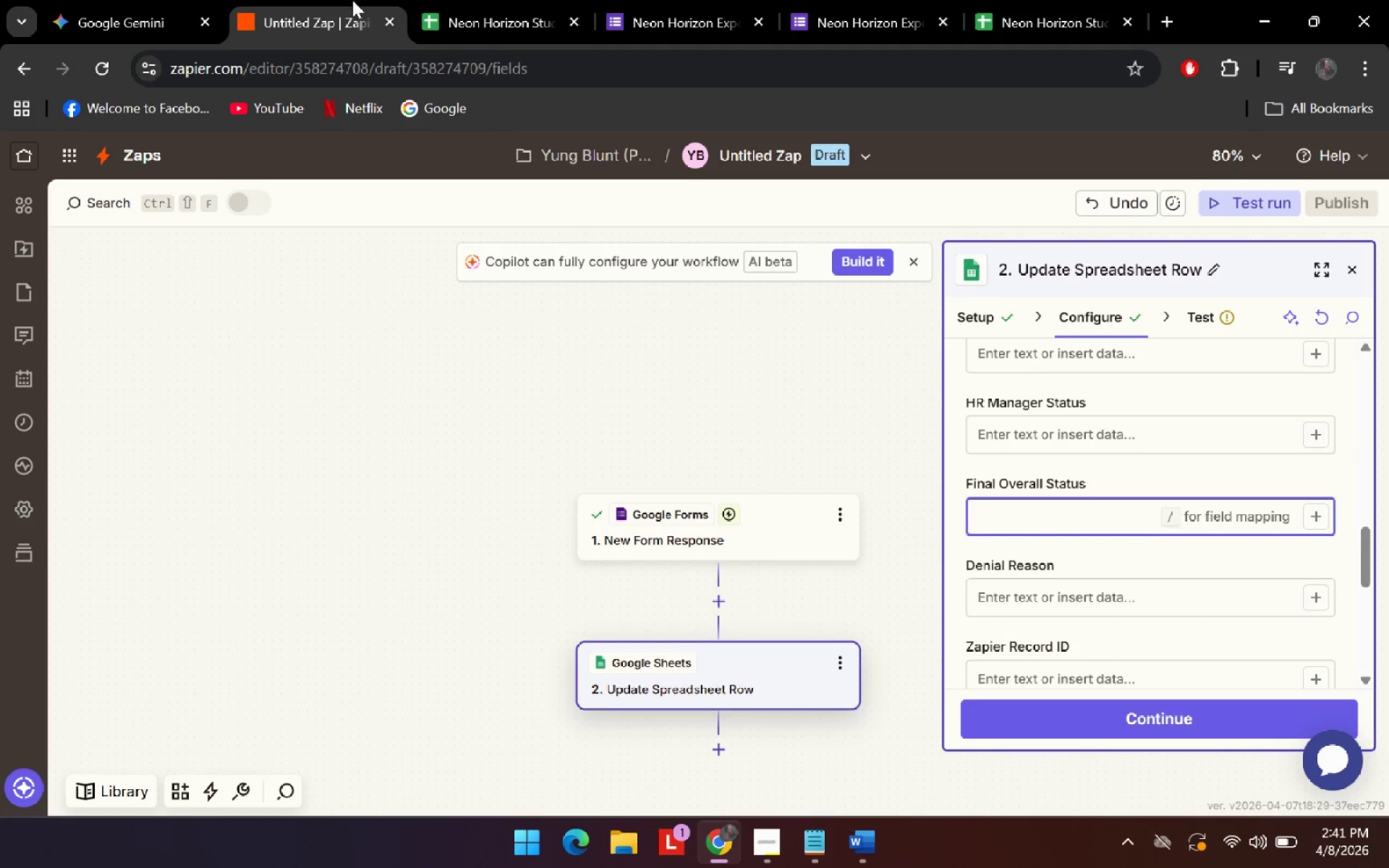 
scroll: coordinate [1194, 548], scroll_direction: down, amount: 3.0
 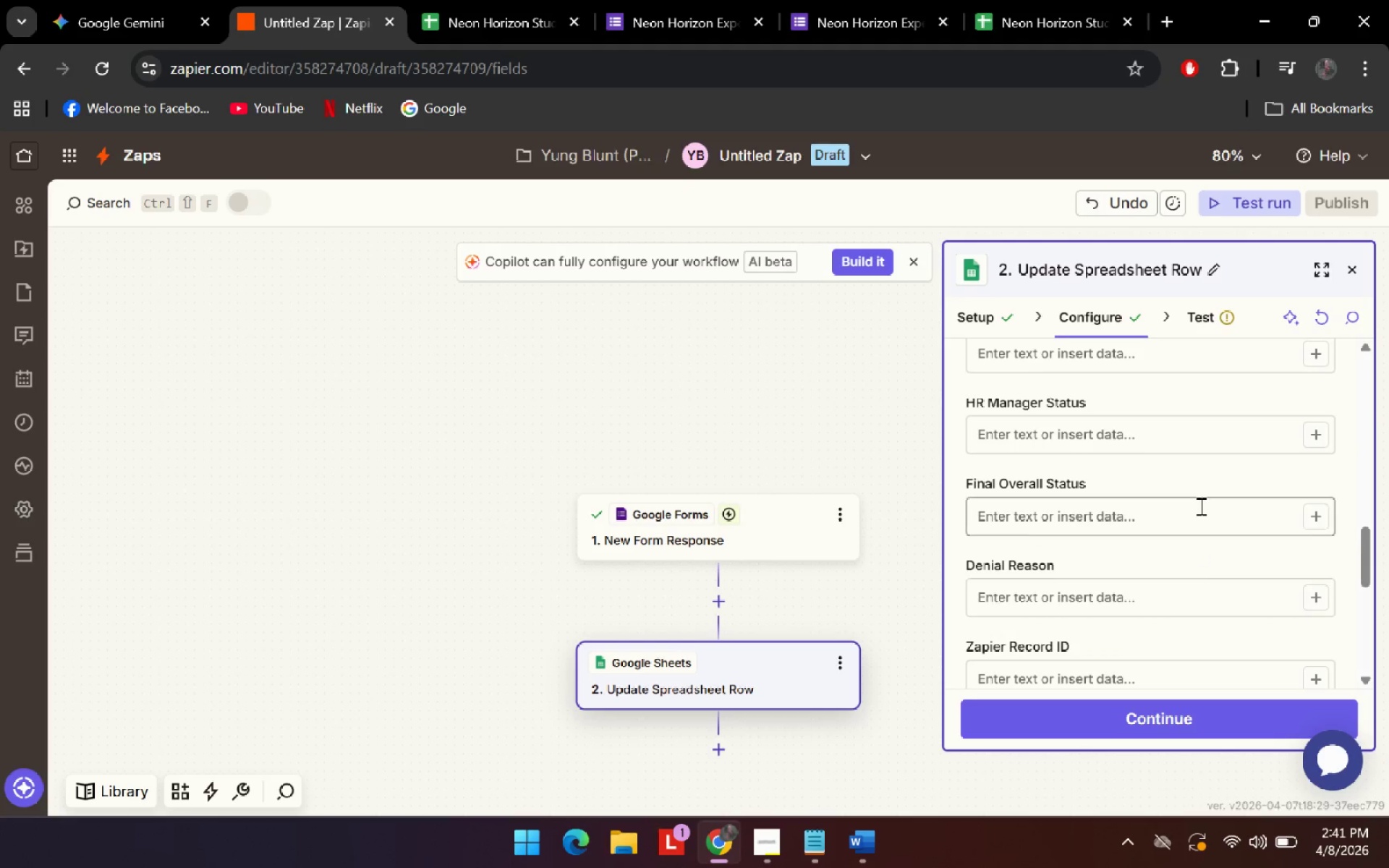 
left_click([155, 0])
 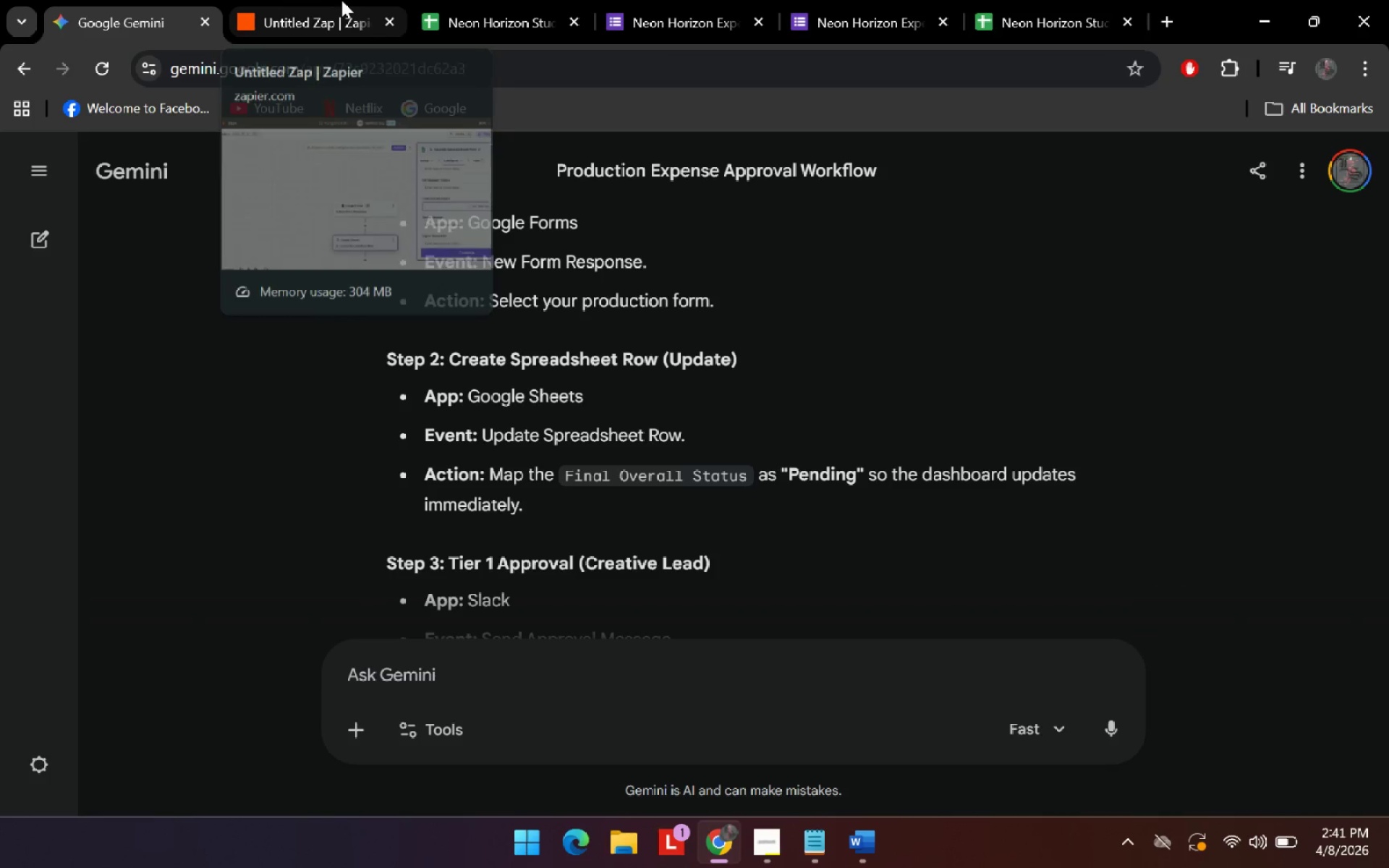 
left_click([341, 0])
 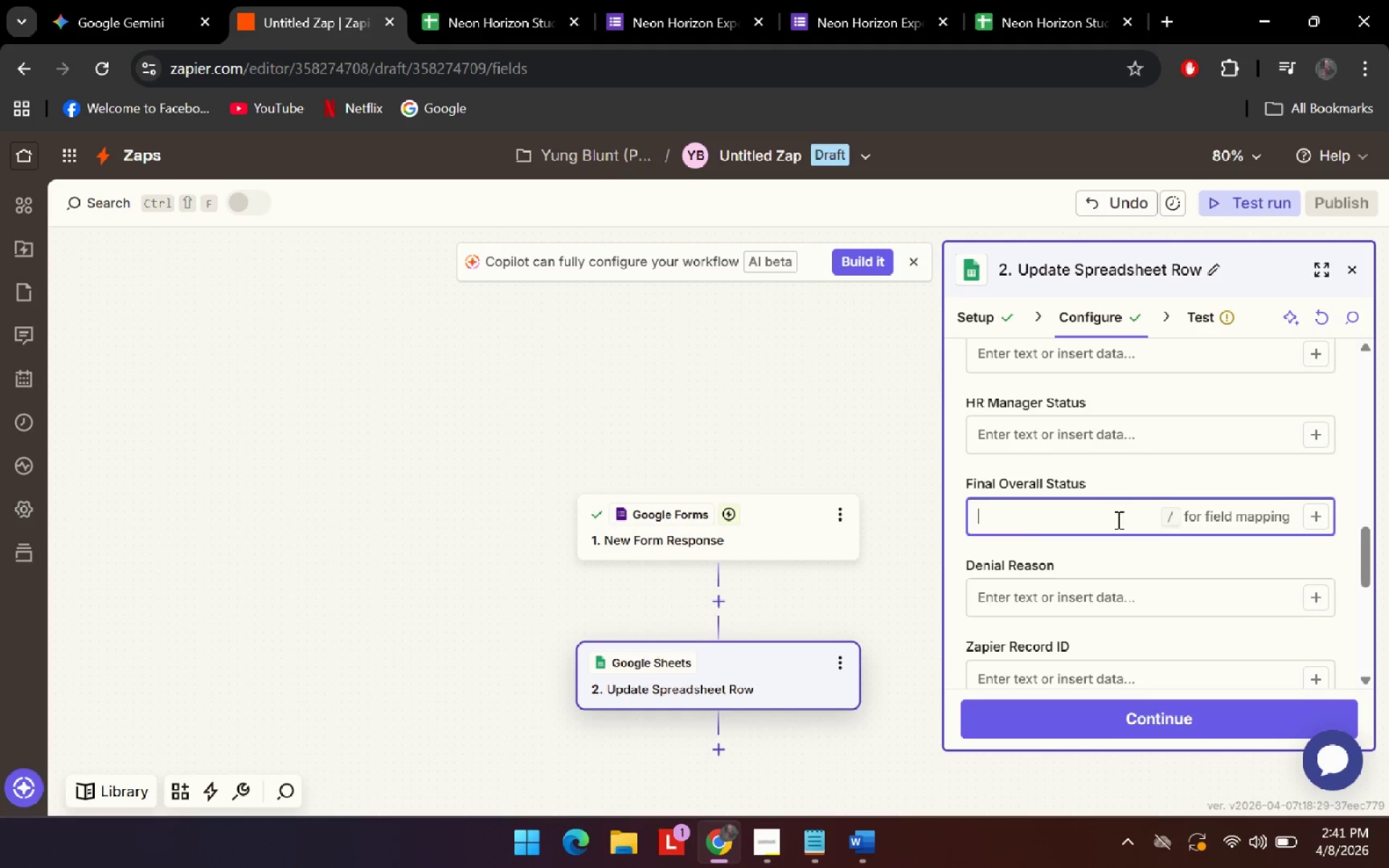 
type(Pending)
 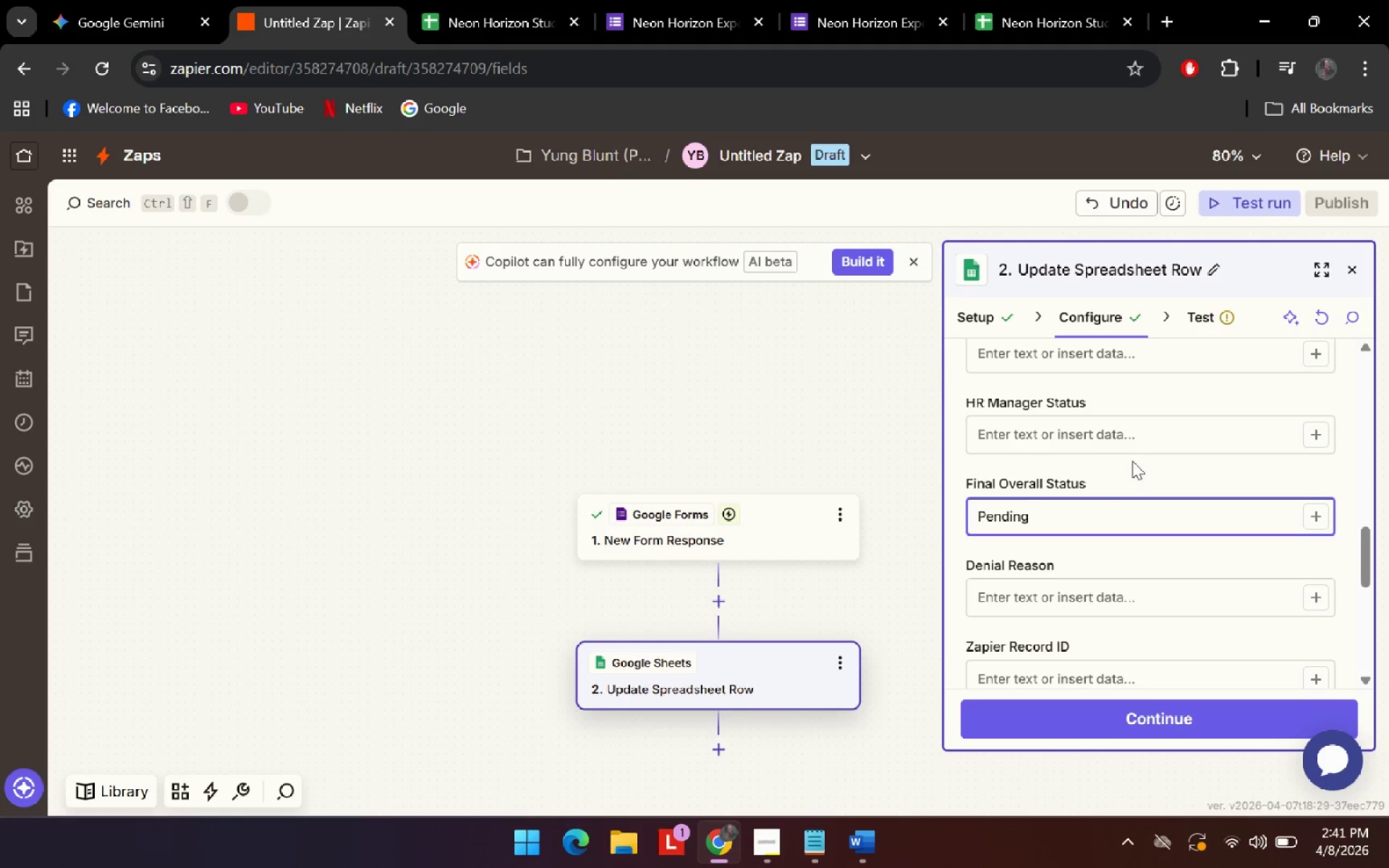 
left_click([1132, 461])
 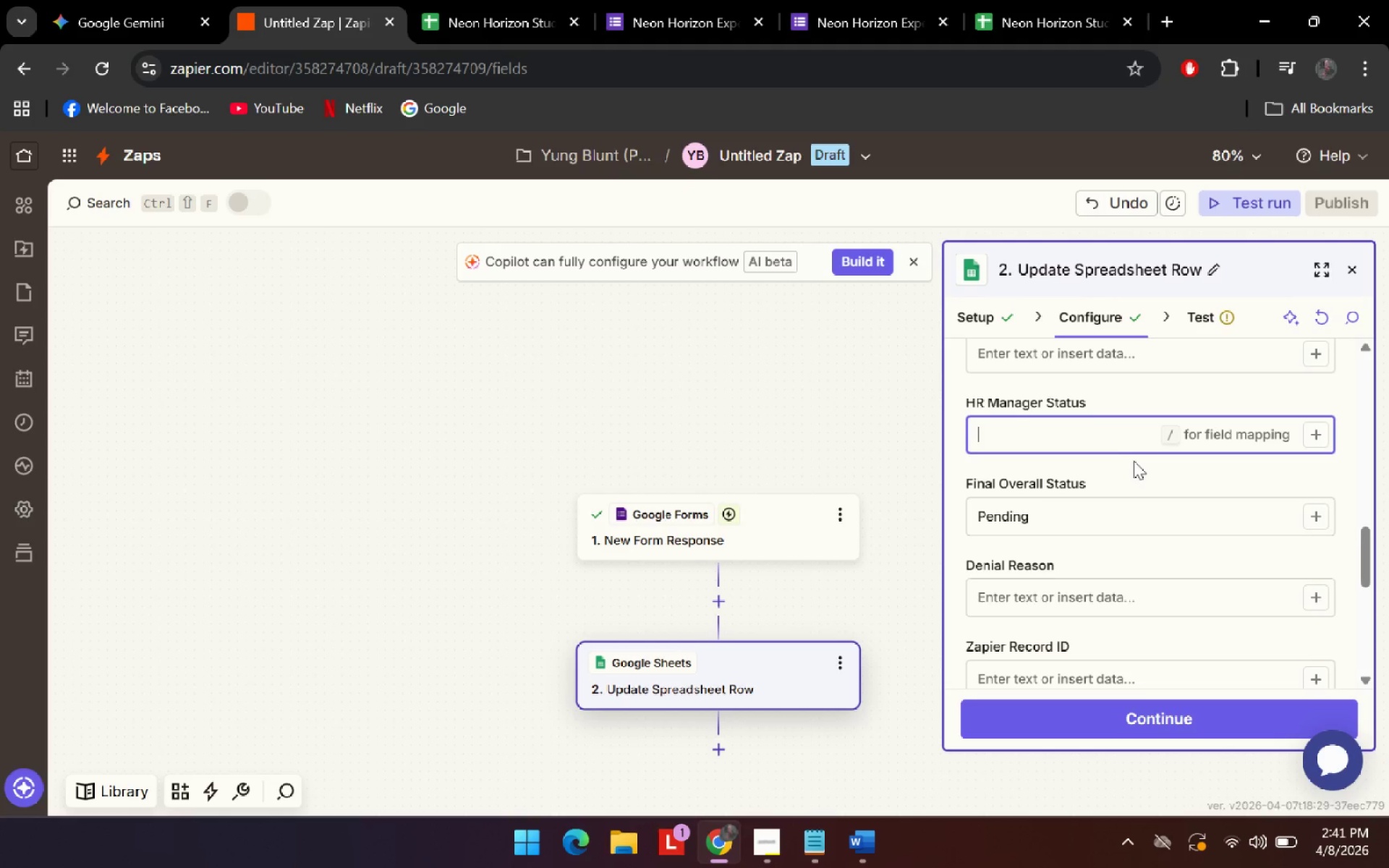 
scroll: coordinate [1143, 467], scroll_direction: down, amount: 3.0
 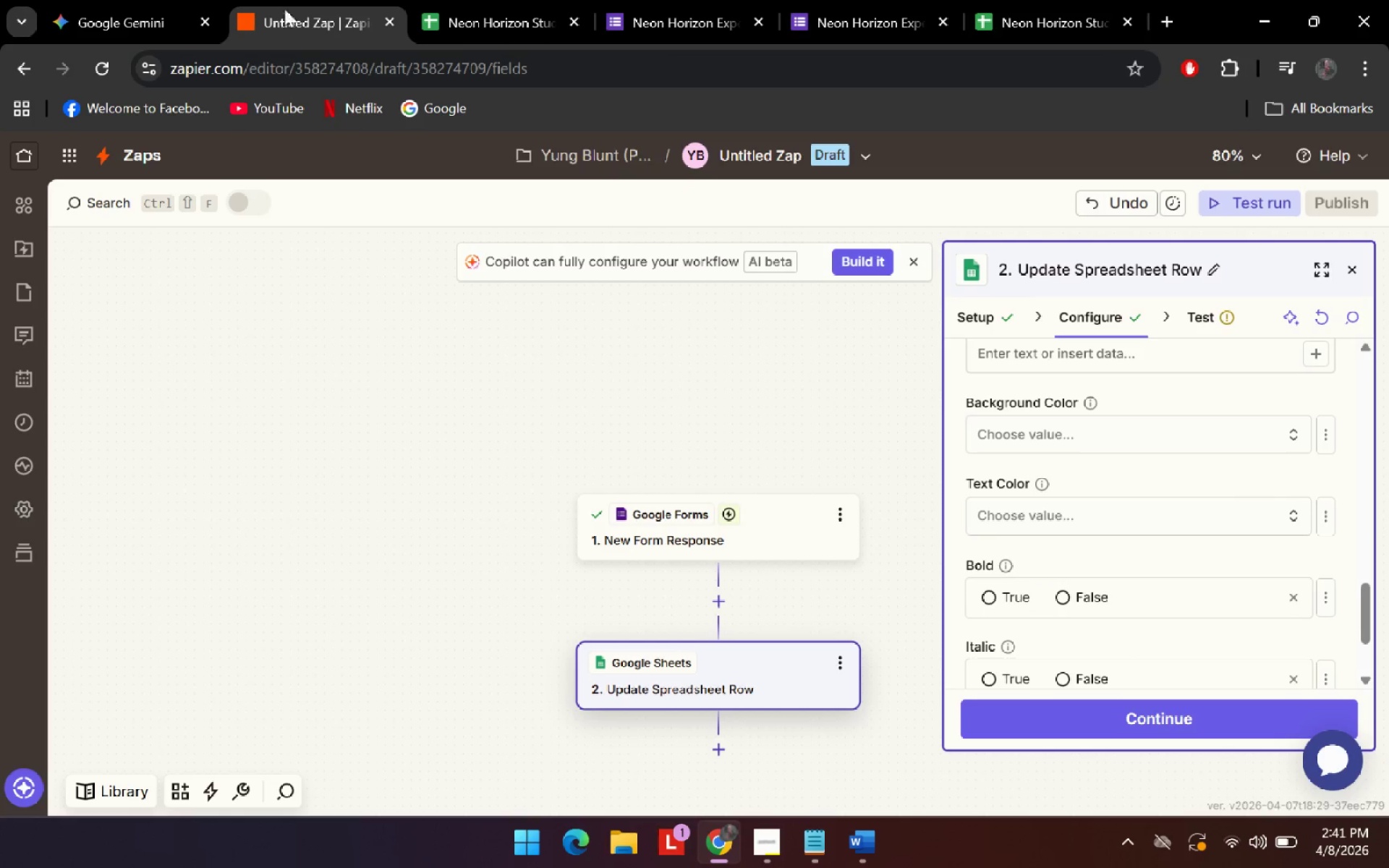 
left_click([100, 0])
 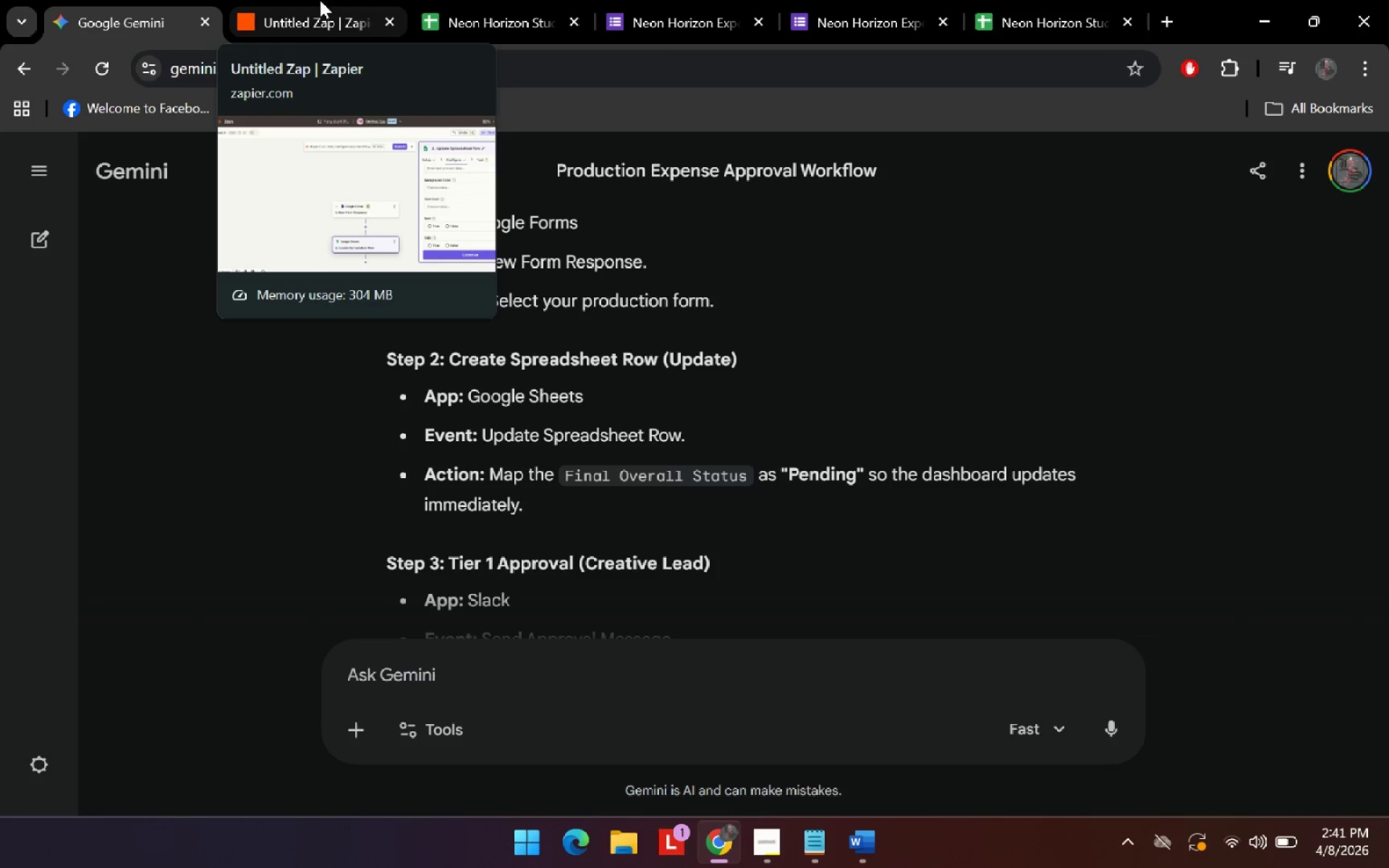 
left_click([320, 0])
 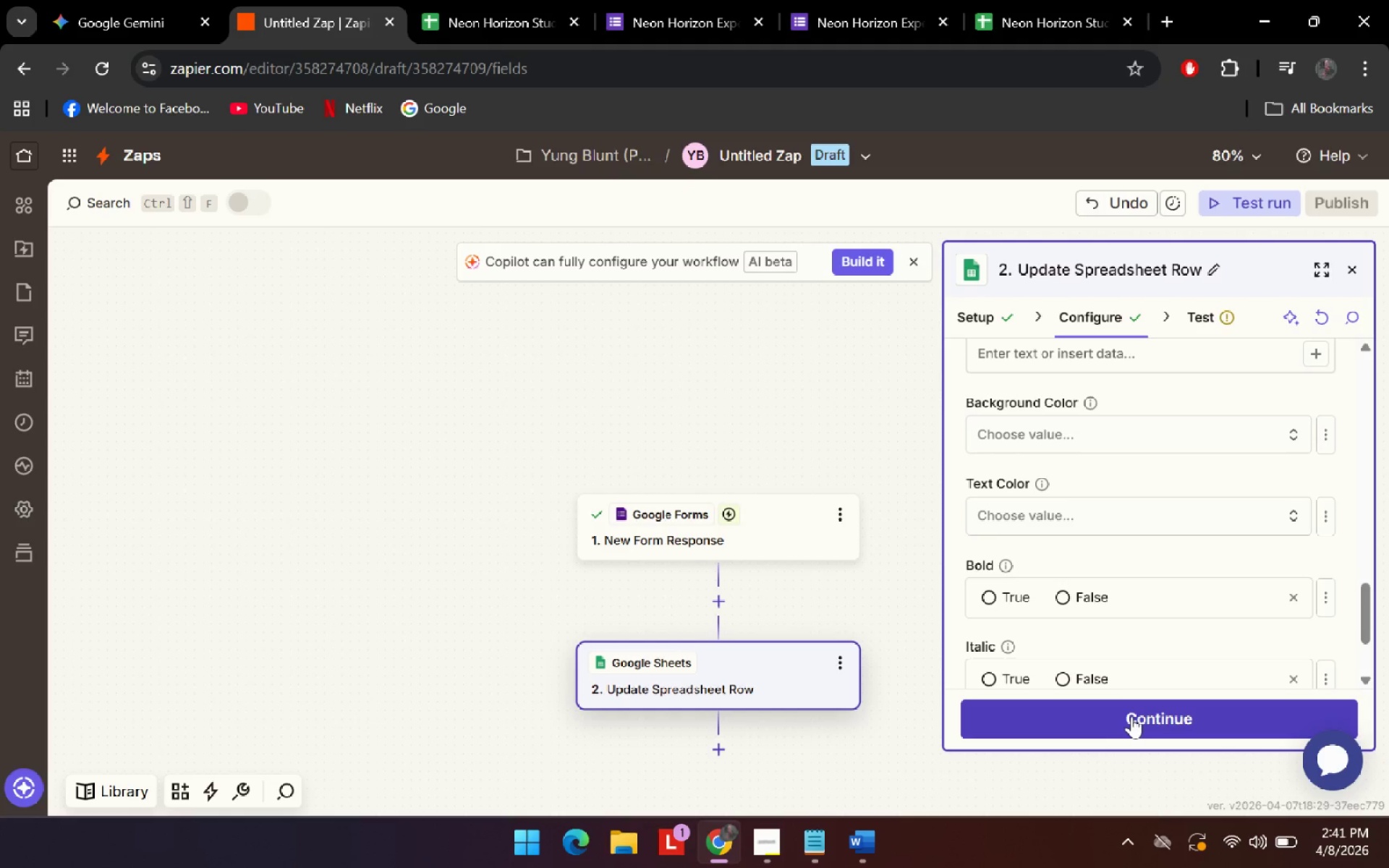 
left_click([1132, 710])
 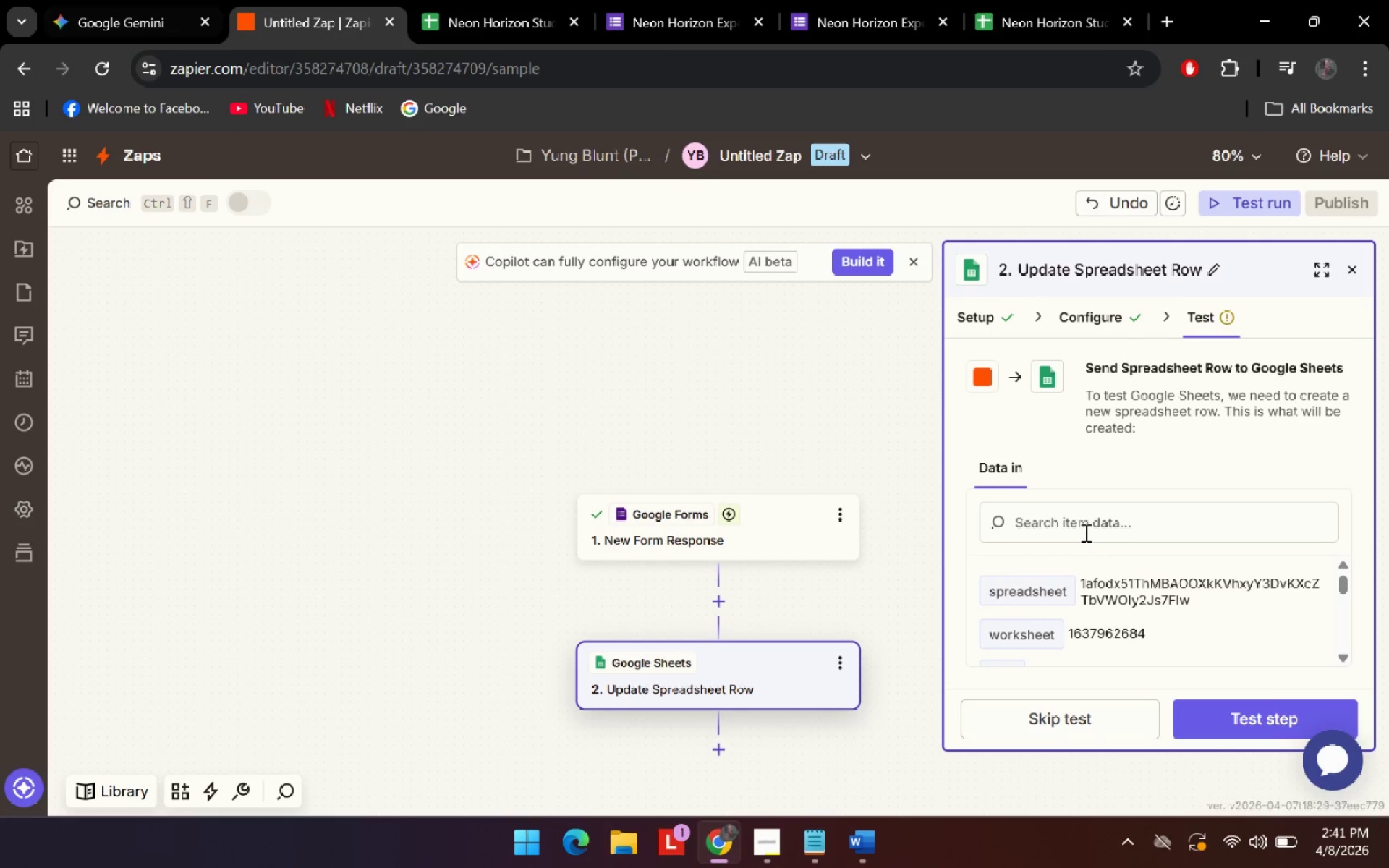 
left_click([1257, 731])
 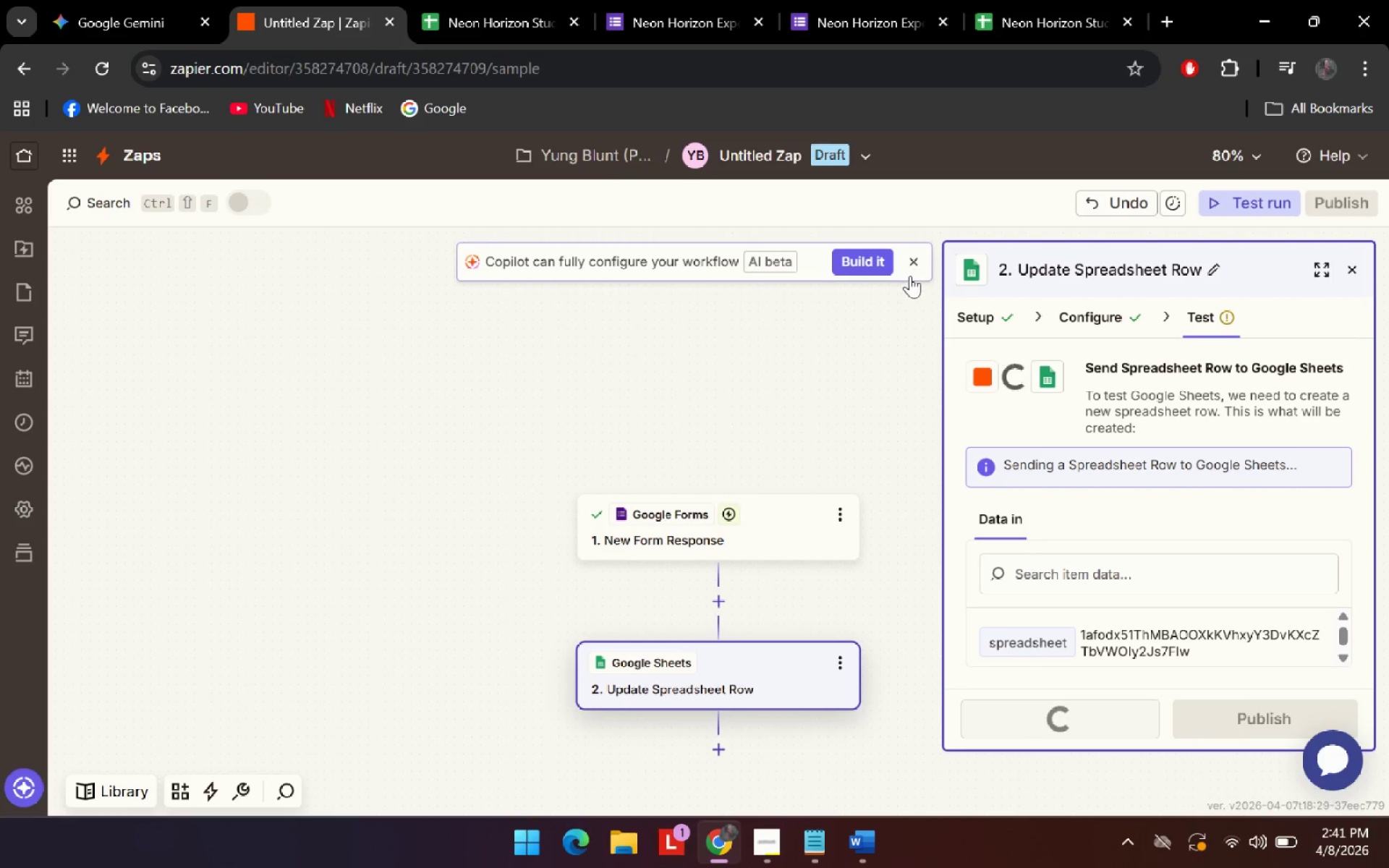 
mouse_move([1014, 311])
 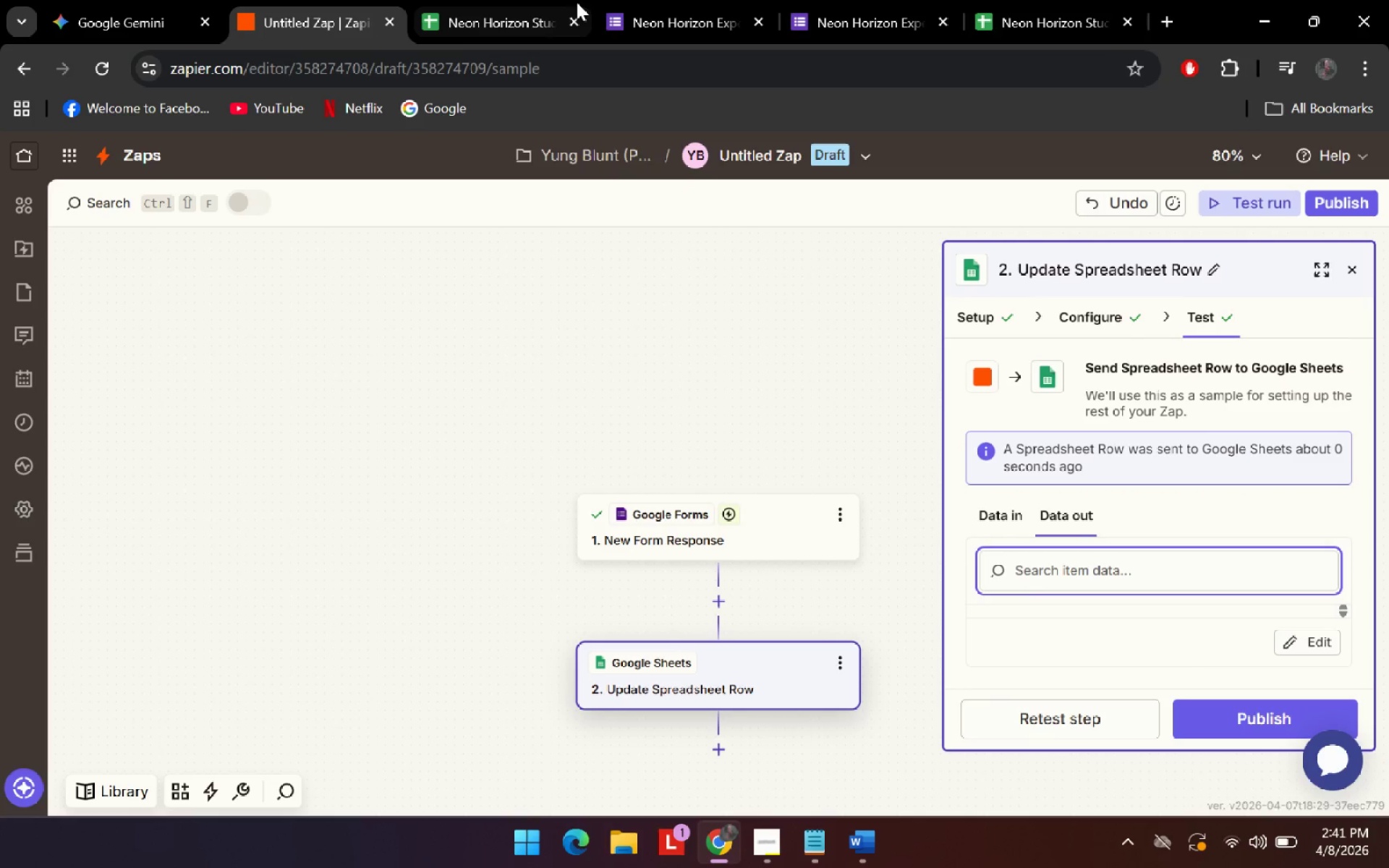 
left_click([471, 9])
 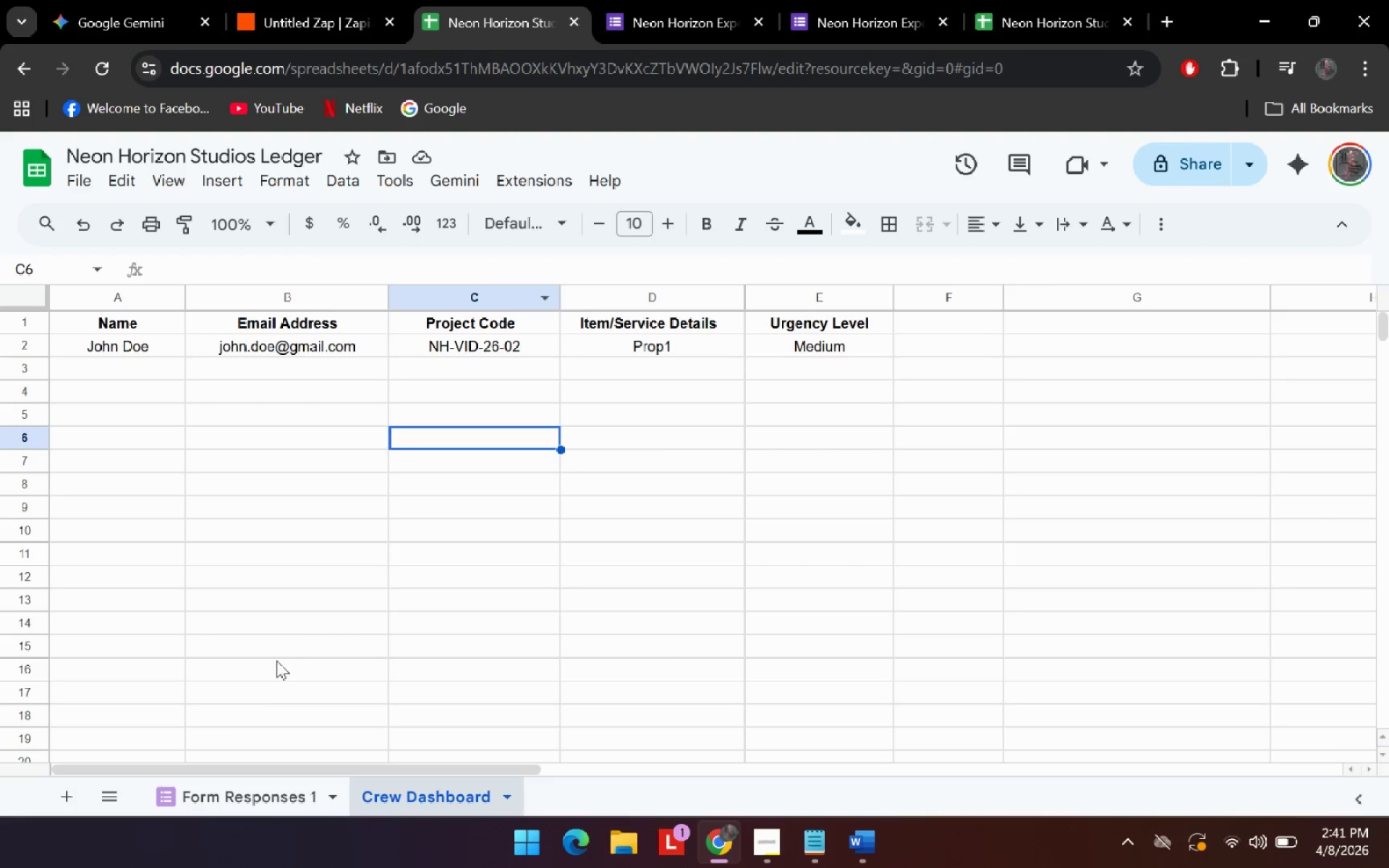 
left_click([221, 806])
 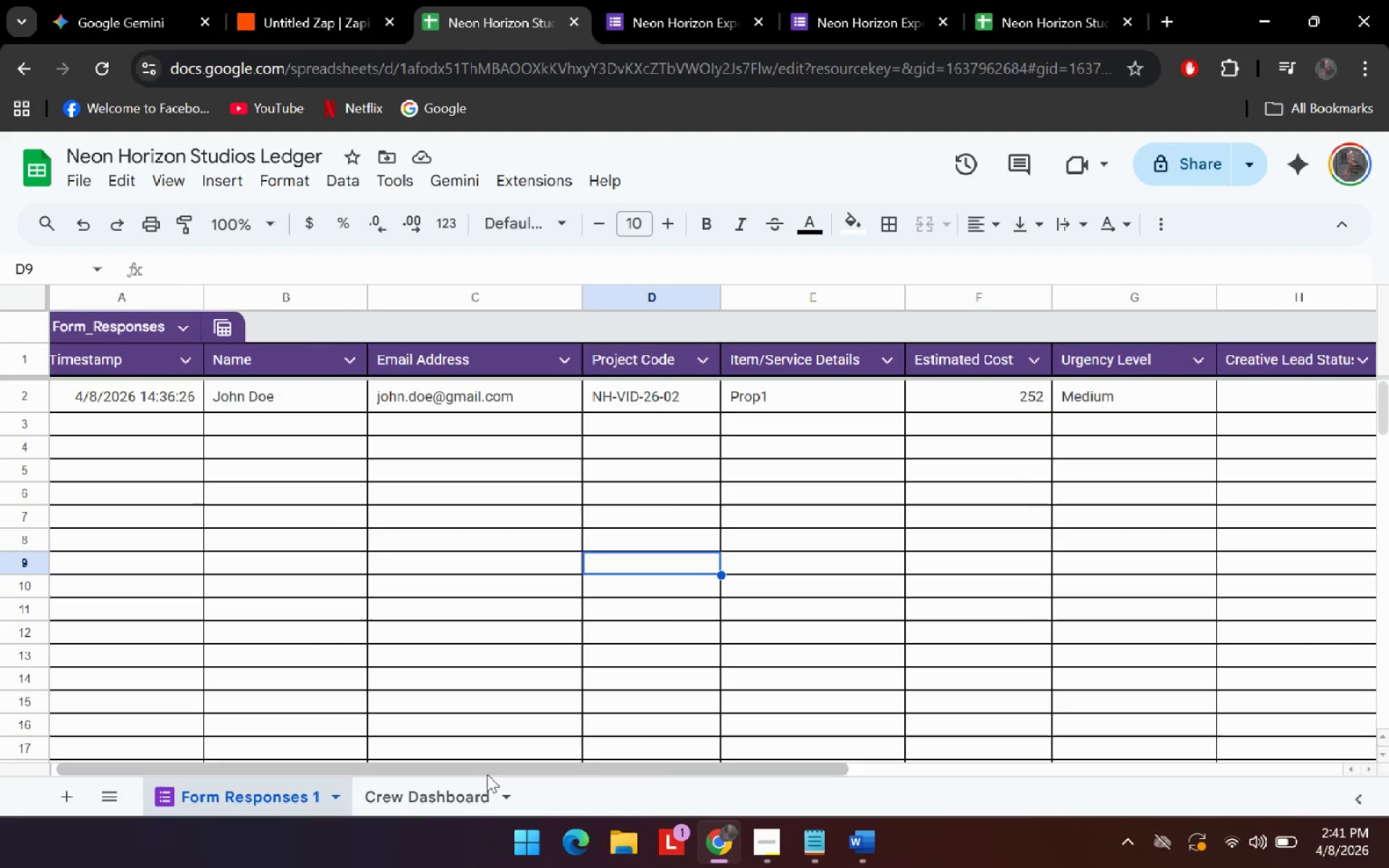 
left_click_drag(start_coordinate=[487, 774], to_coordinate=[799, 802])
 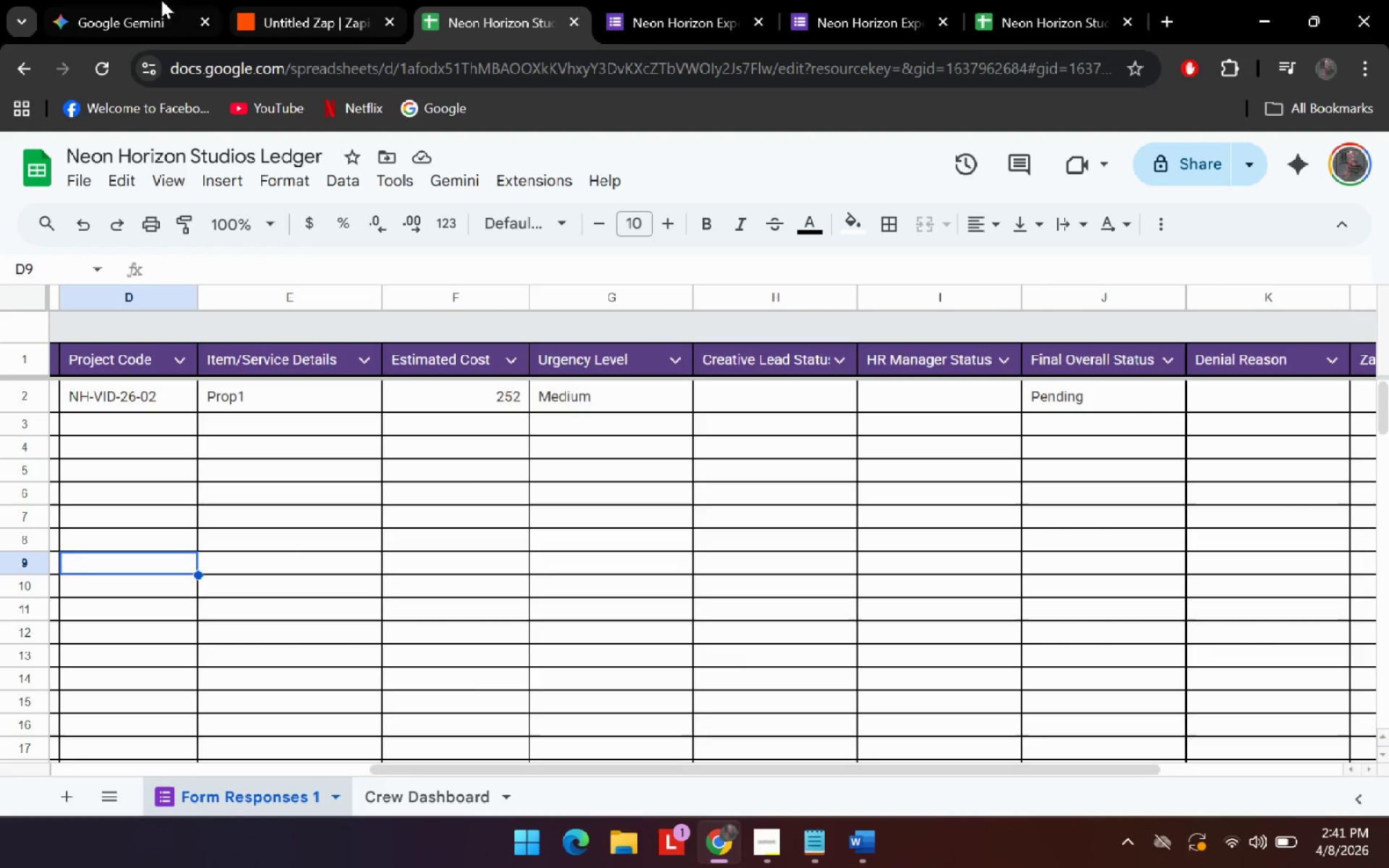 
left_click([159, 0])
 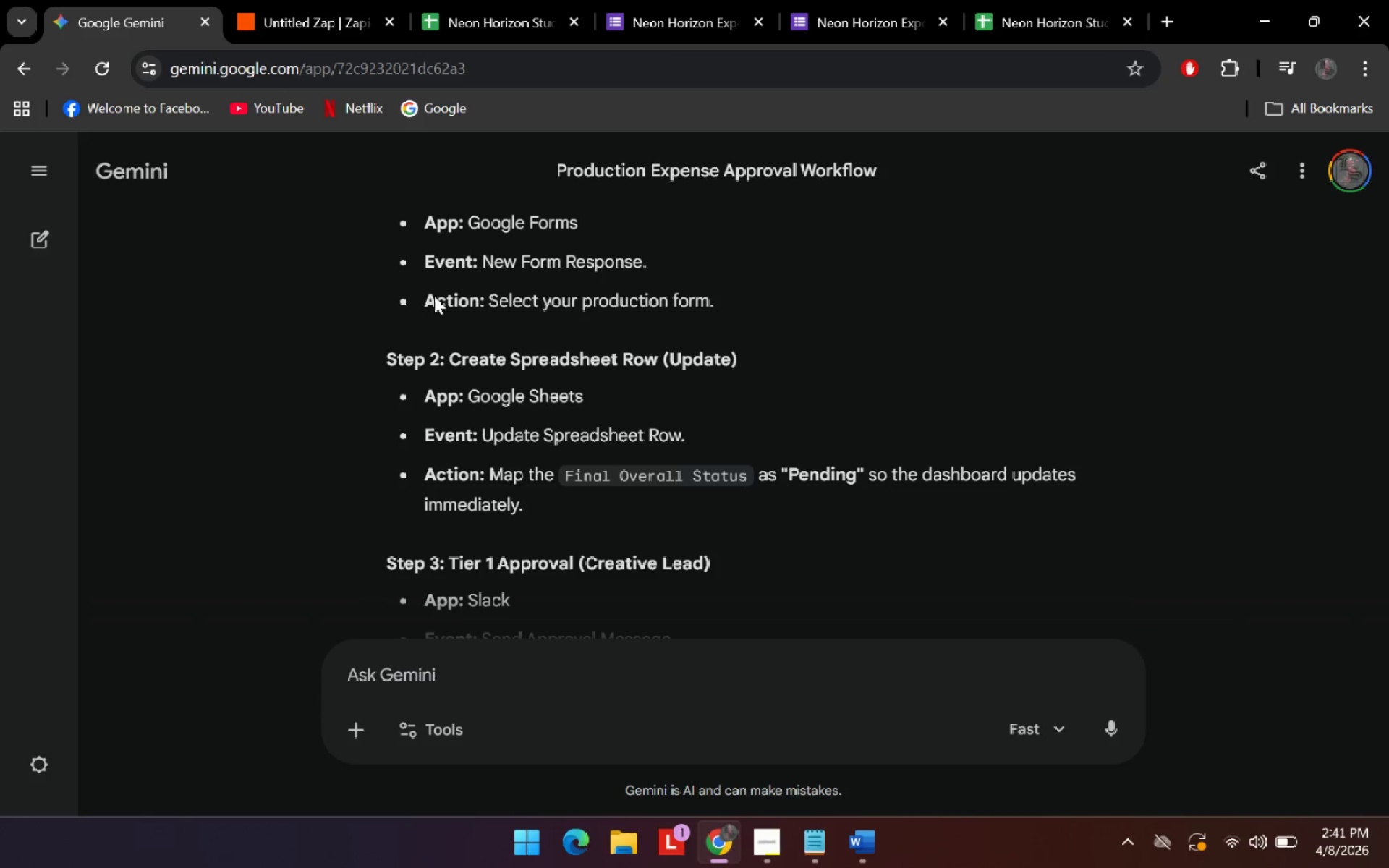 
scroll: coordinate [456, 452], scroll_direction: down, amount: 1.0
 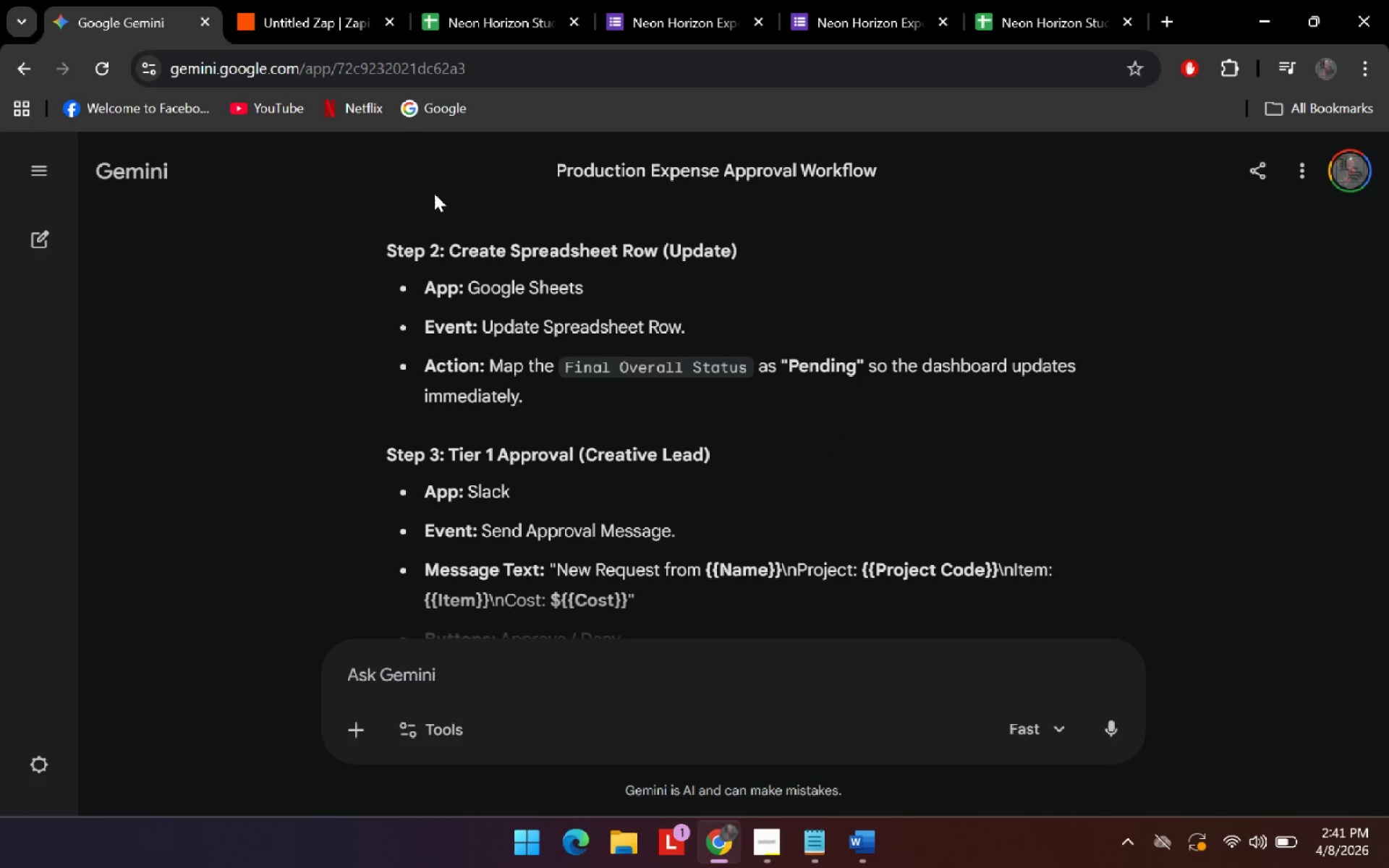 
wait(6.0)
 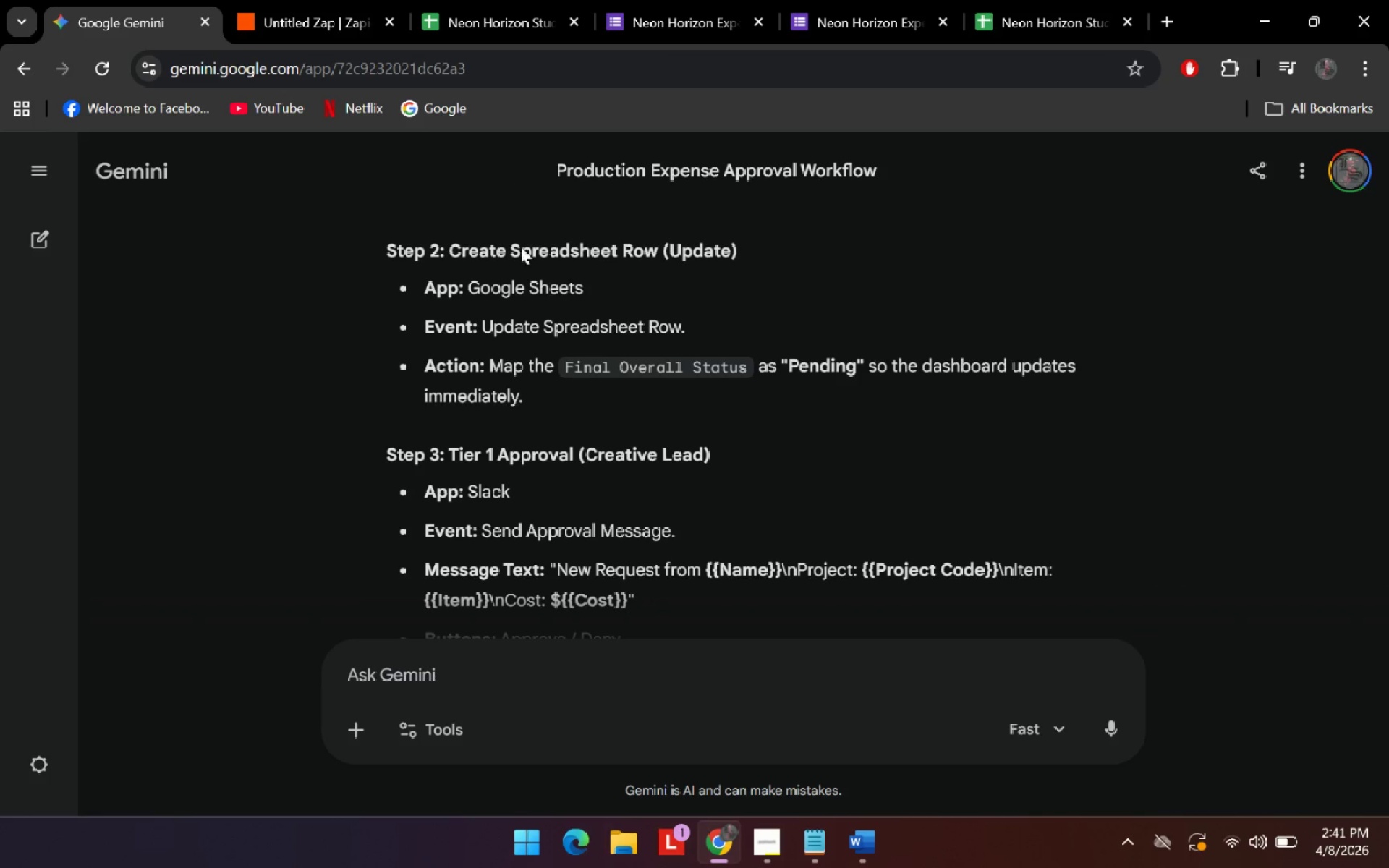 
scroll: coordinate [459, 362], scroll_direction: down, amount: 1.0
 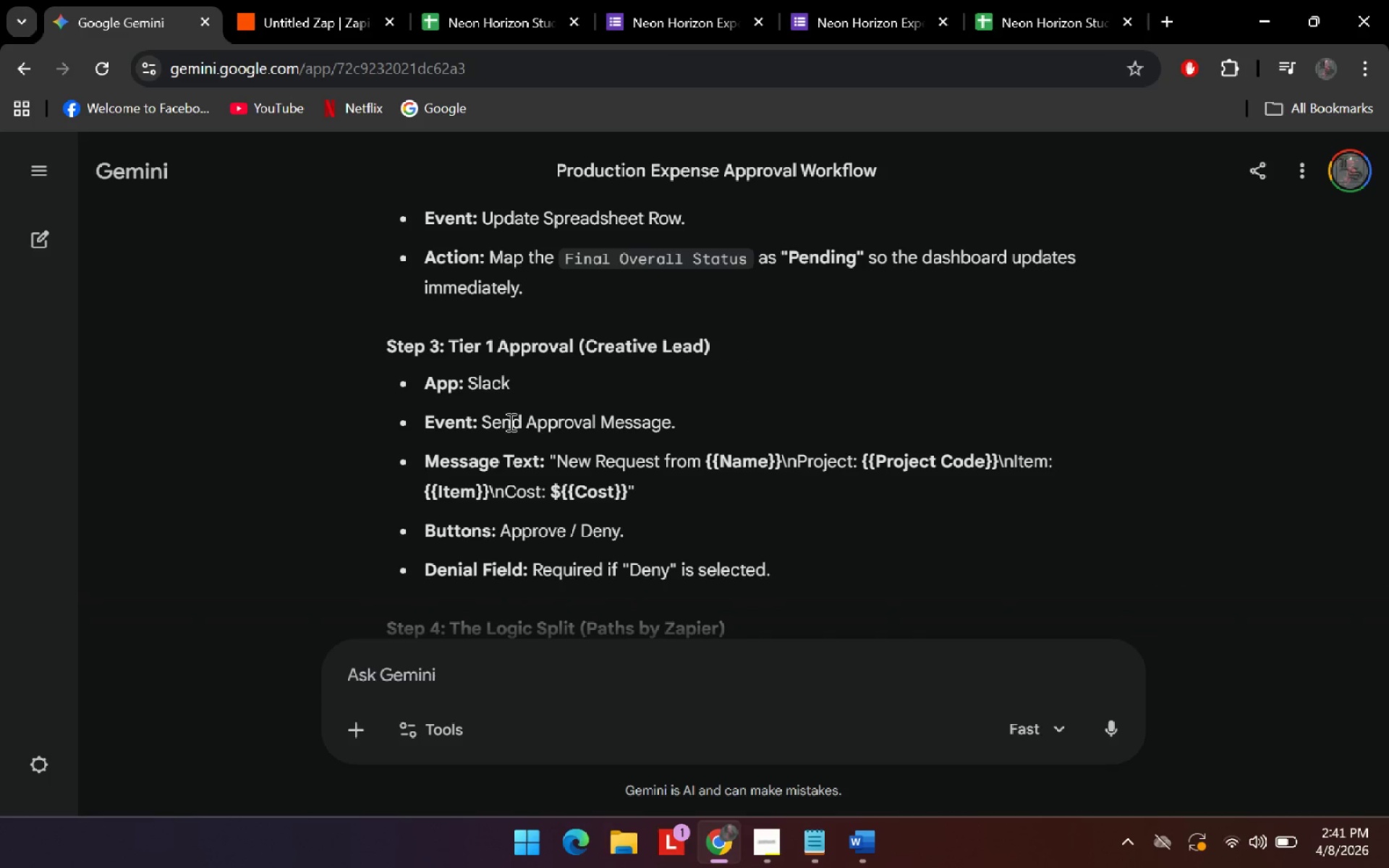 
wait(6.61)
 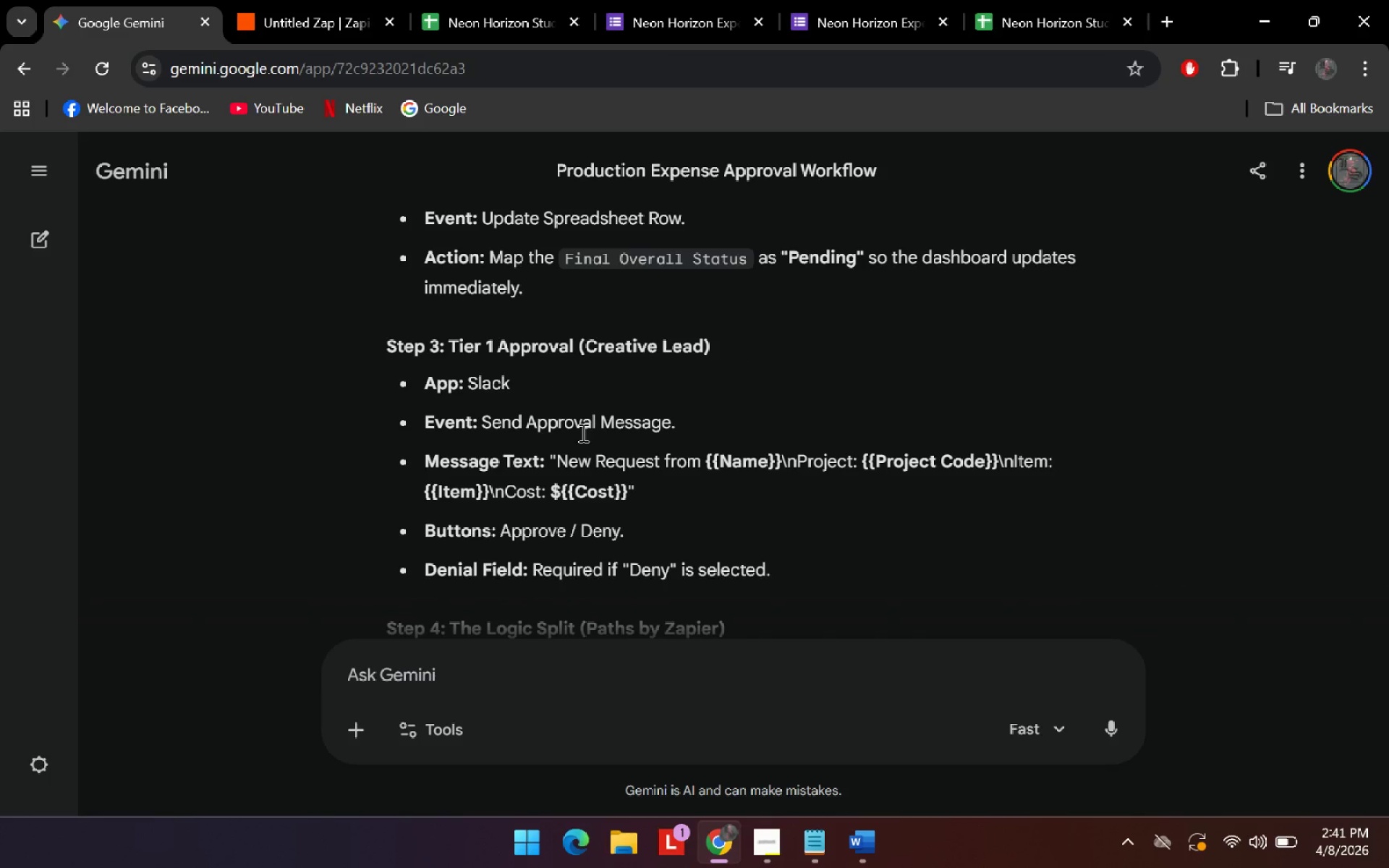 
scroll: coordinate [474, 336], scroll_direction: up, amount: 1.0
 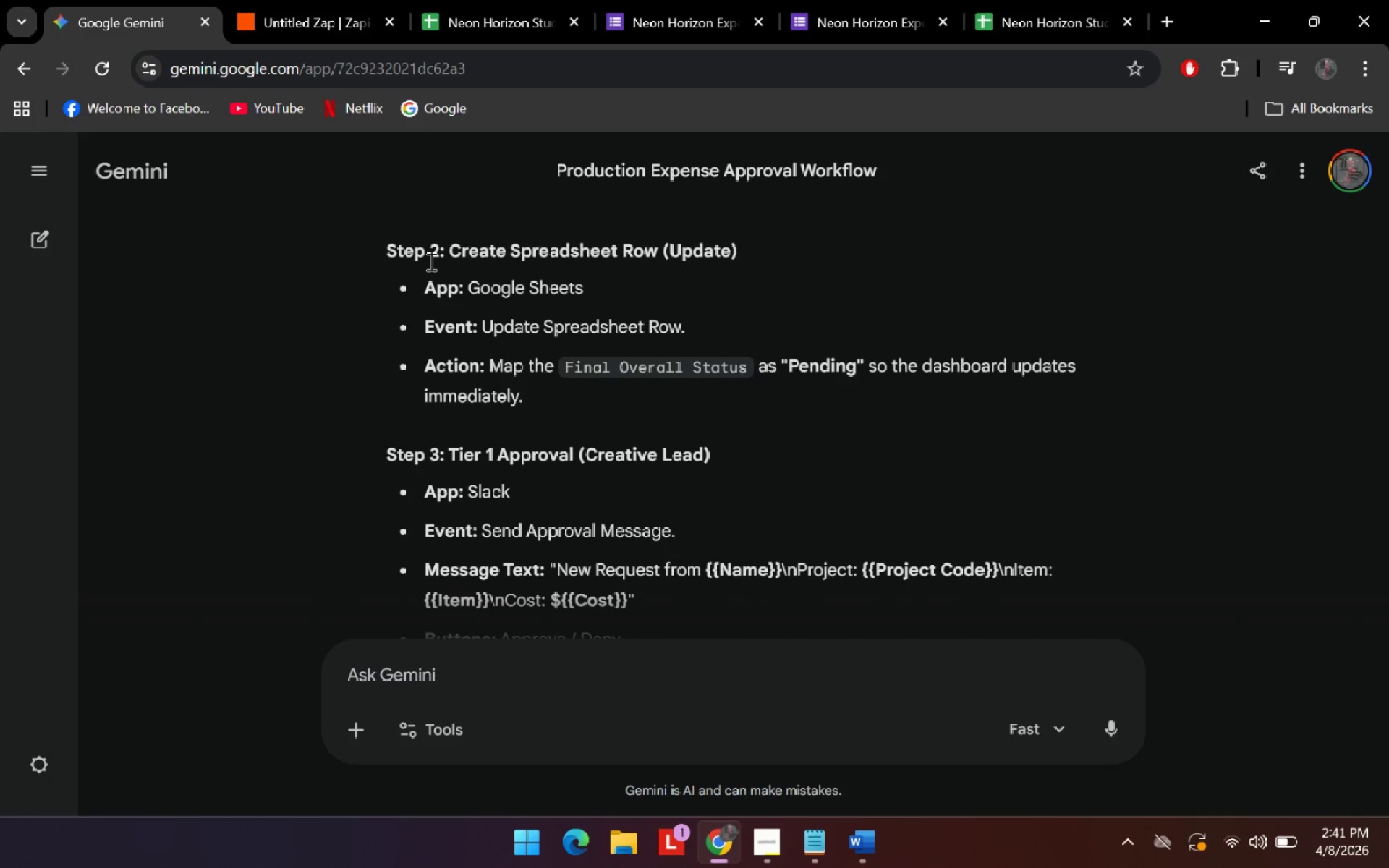 
left_click([304, 0])
 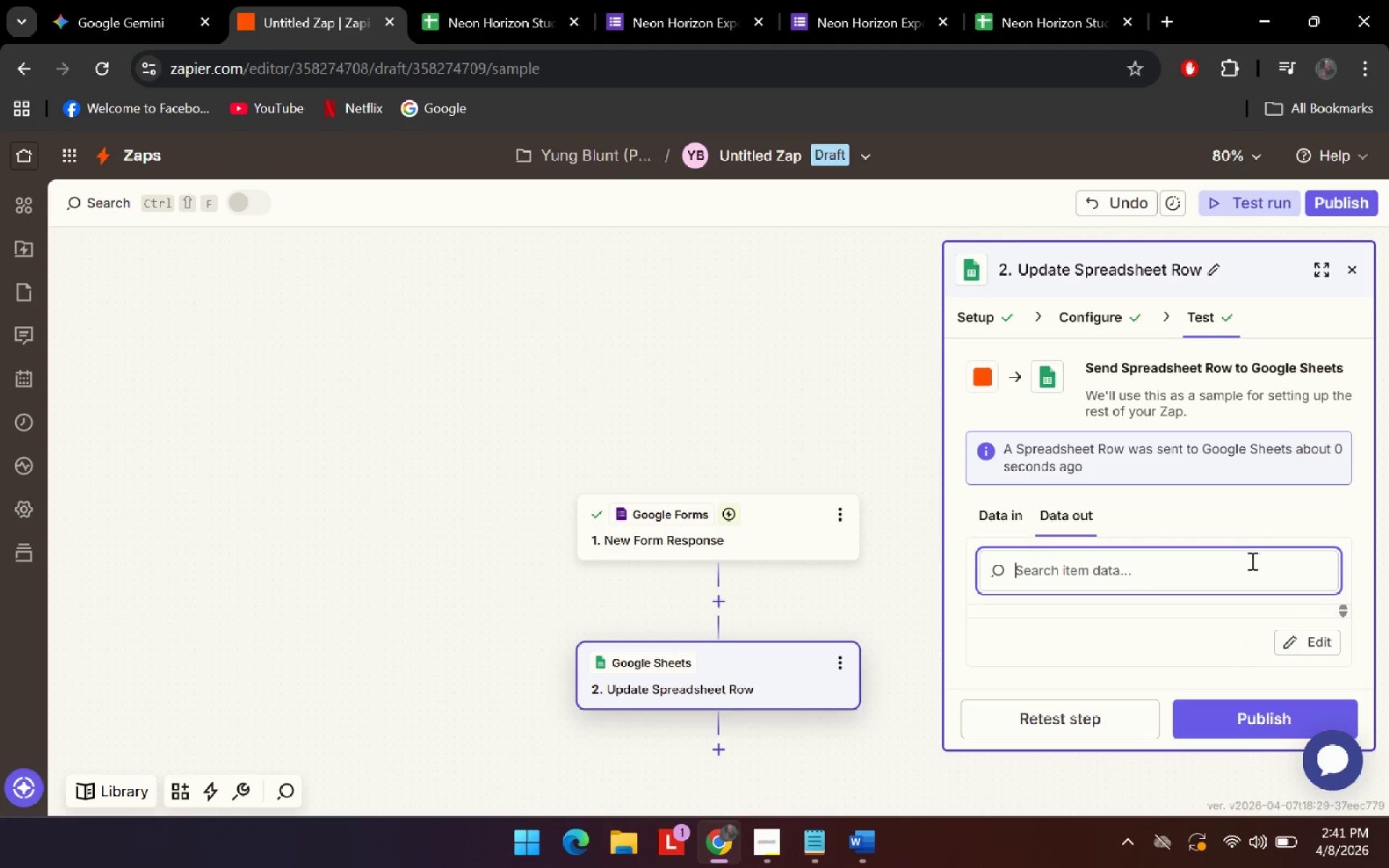 
scroll: coordinate [899, 620], scroll_direction: down, amount: 2.0
 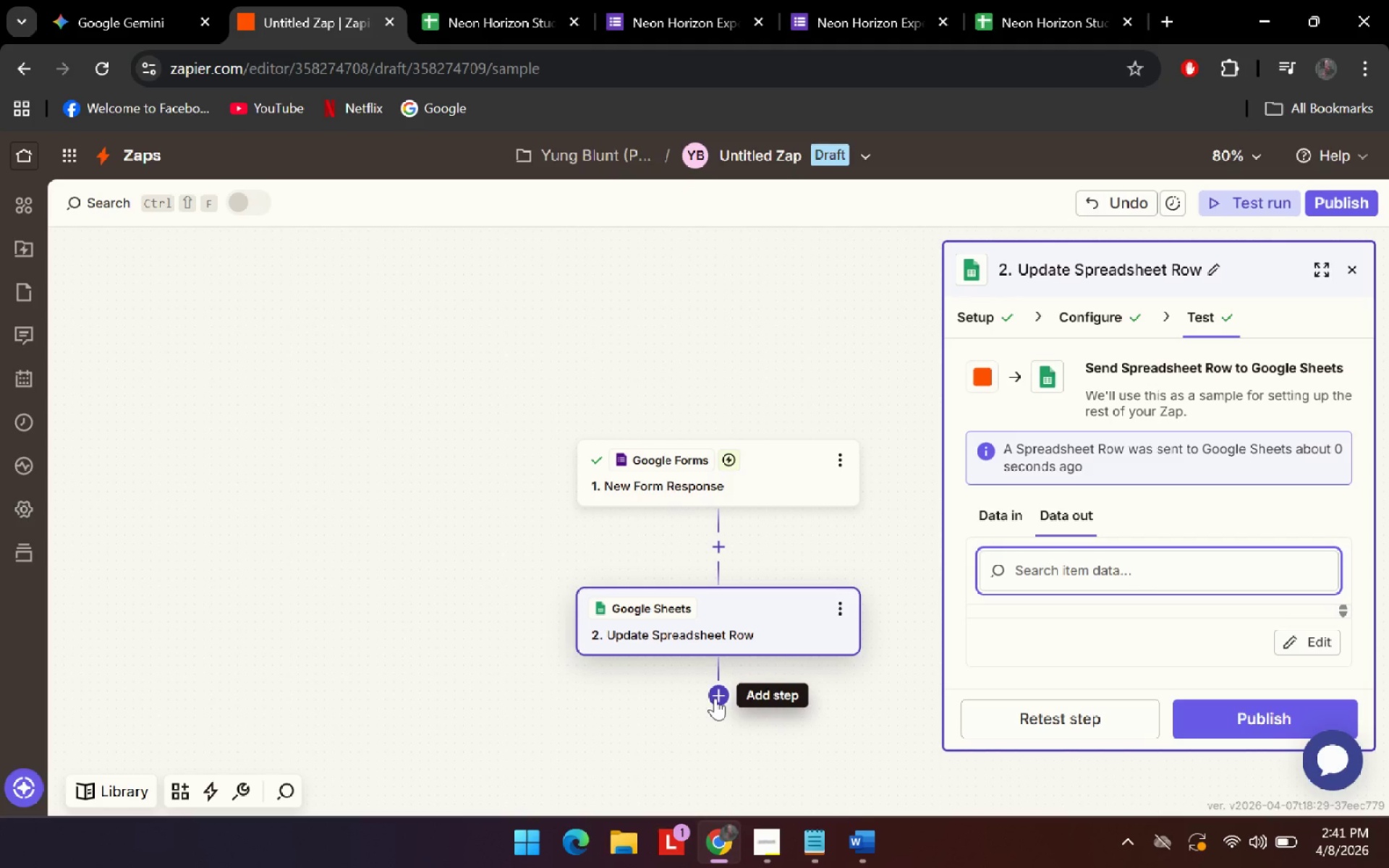 
left_click([715, 698])
 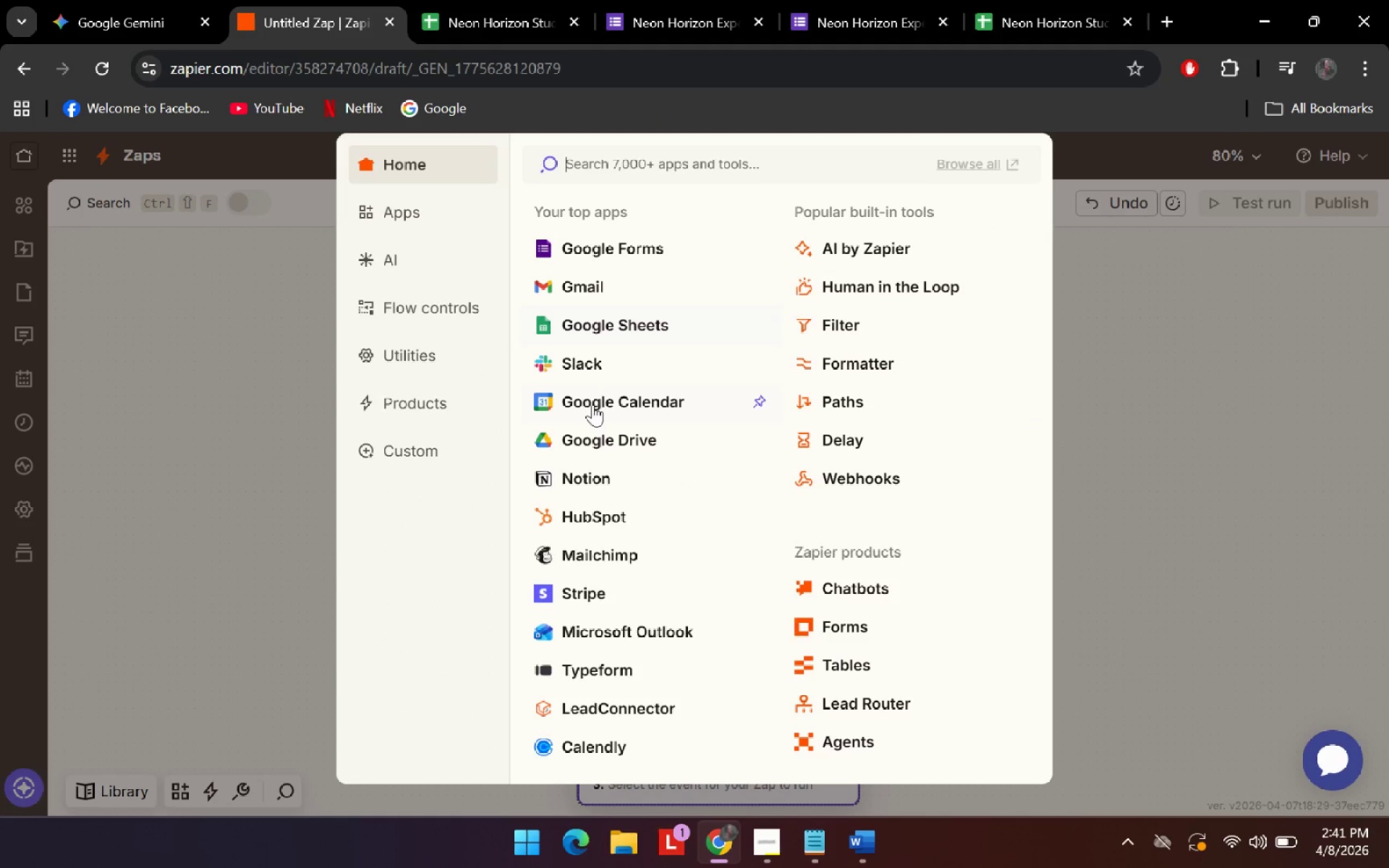 
left_click([589, 362])
 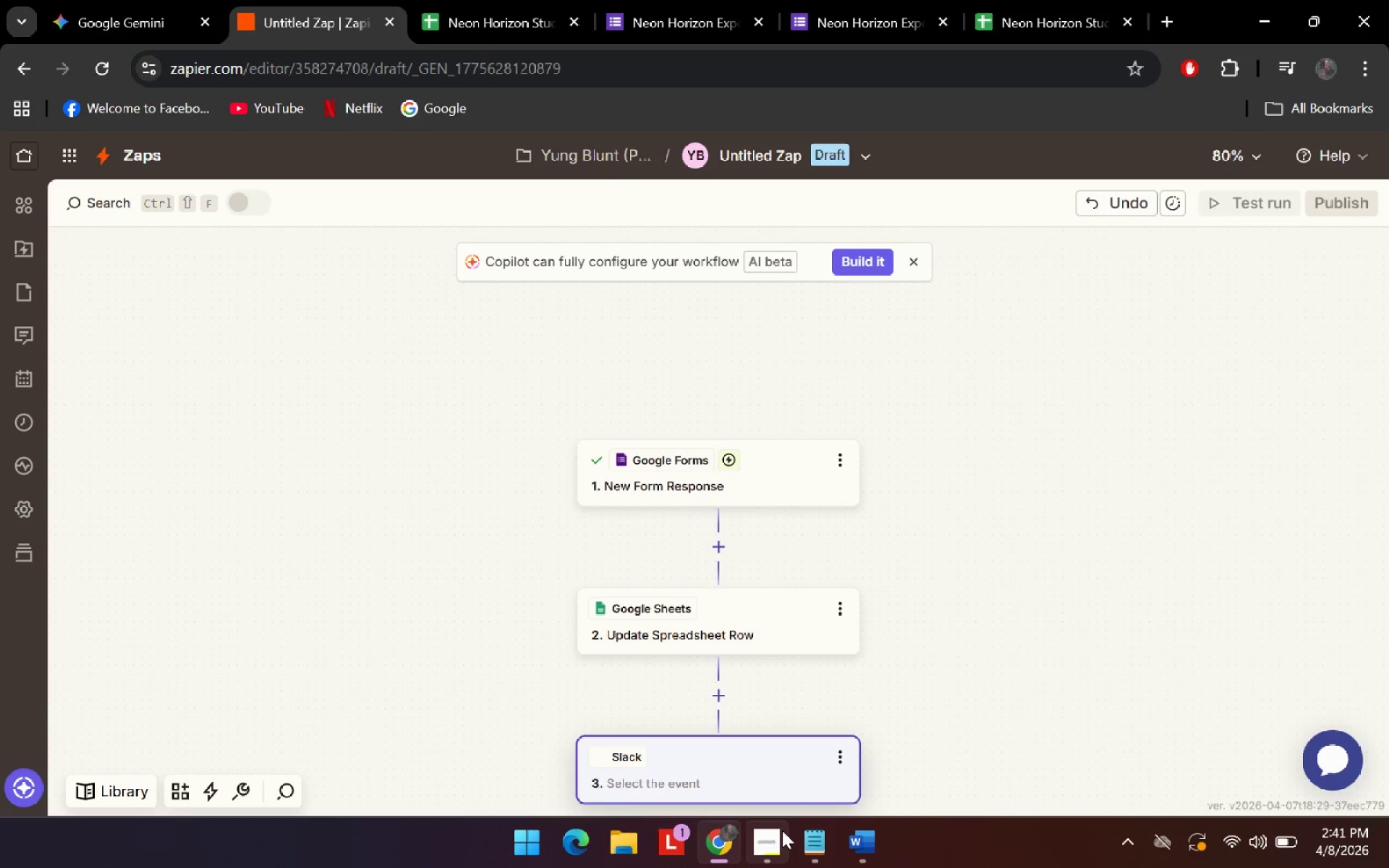 
key(Meta+MetaLeft)
 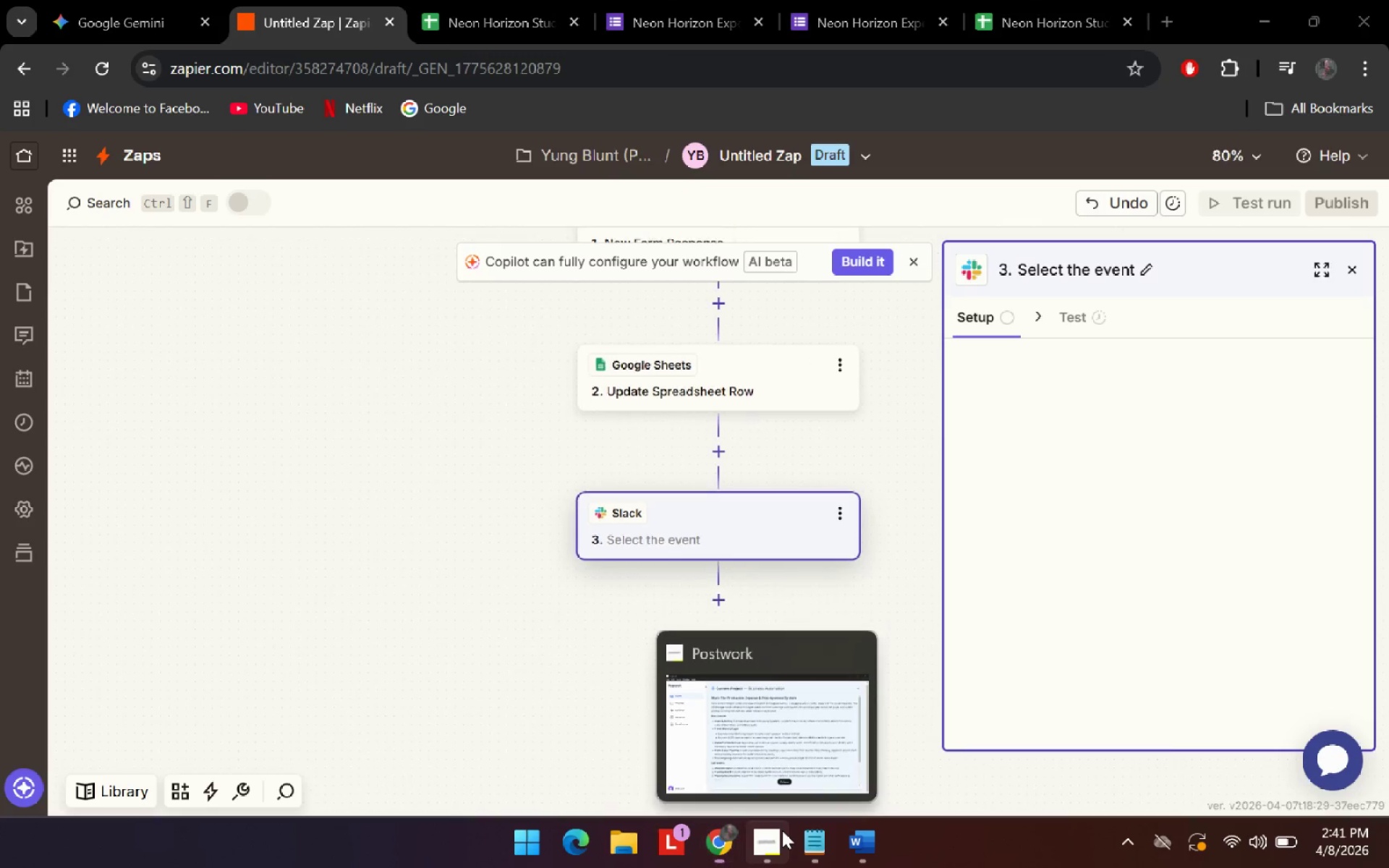 
type(sl)
 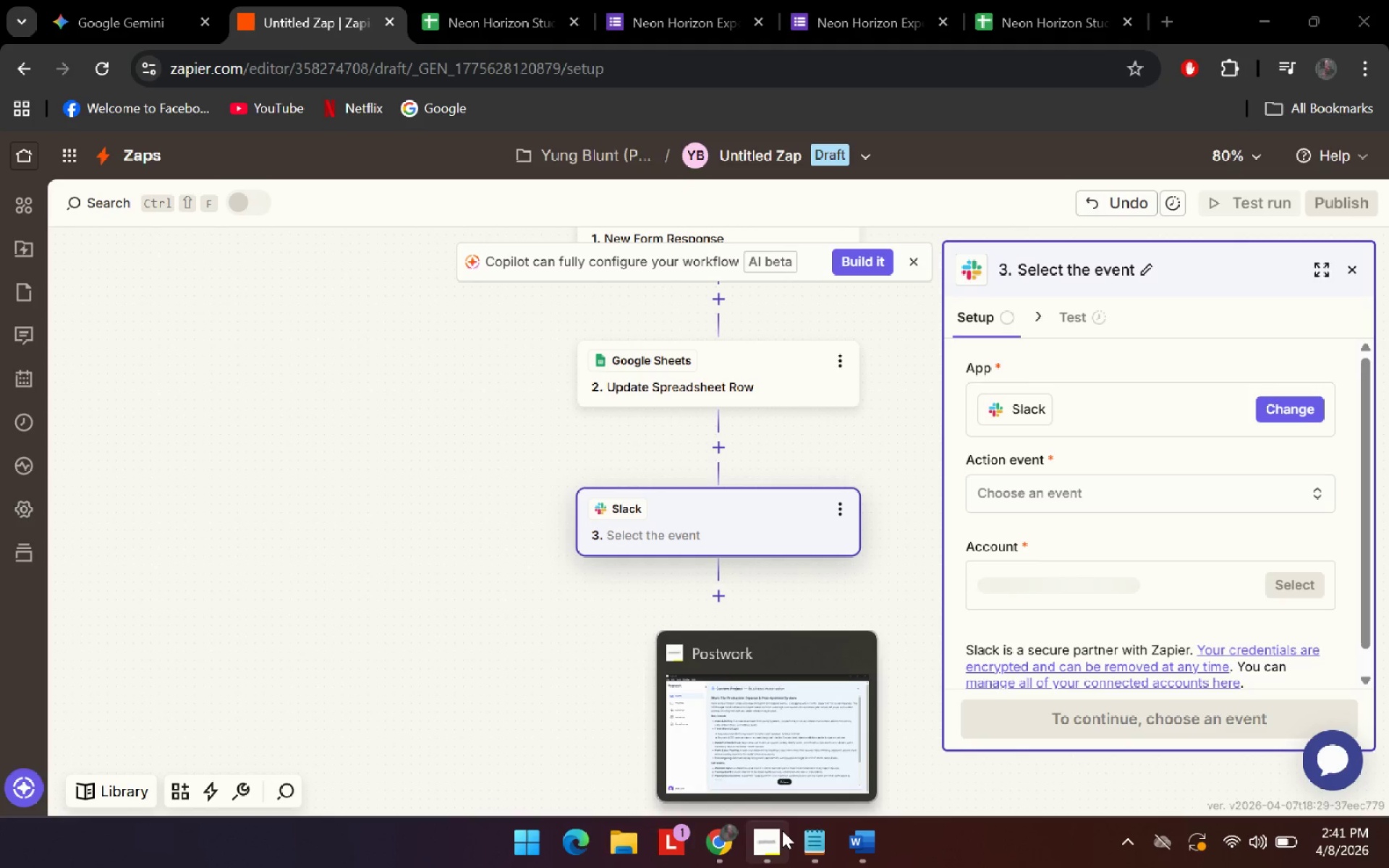 
key(Meta+MetaLeft)
 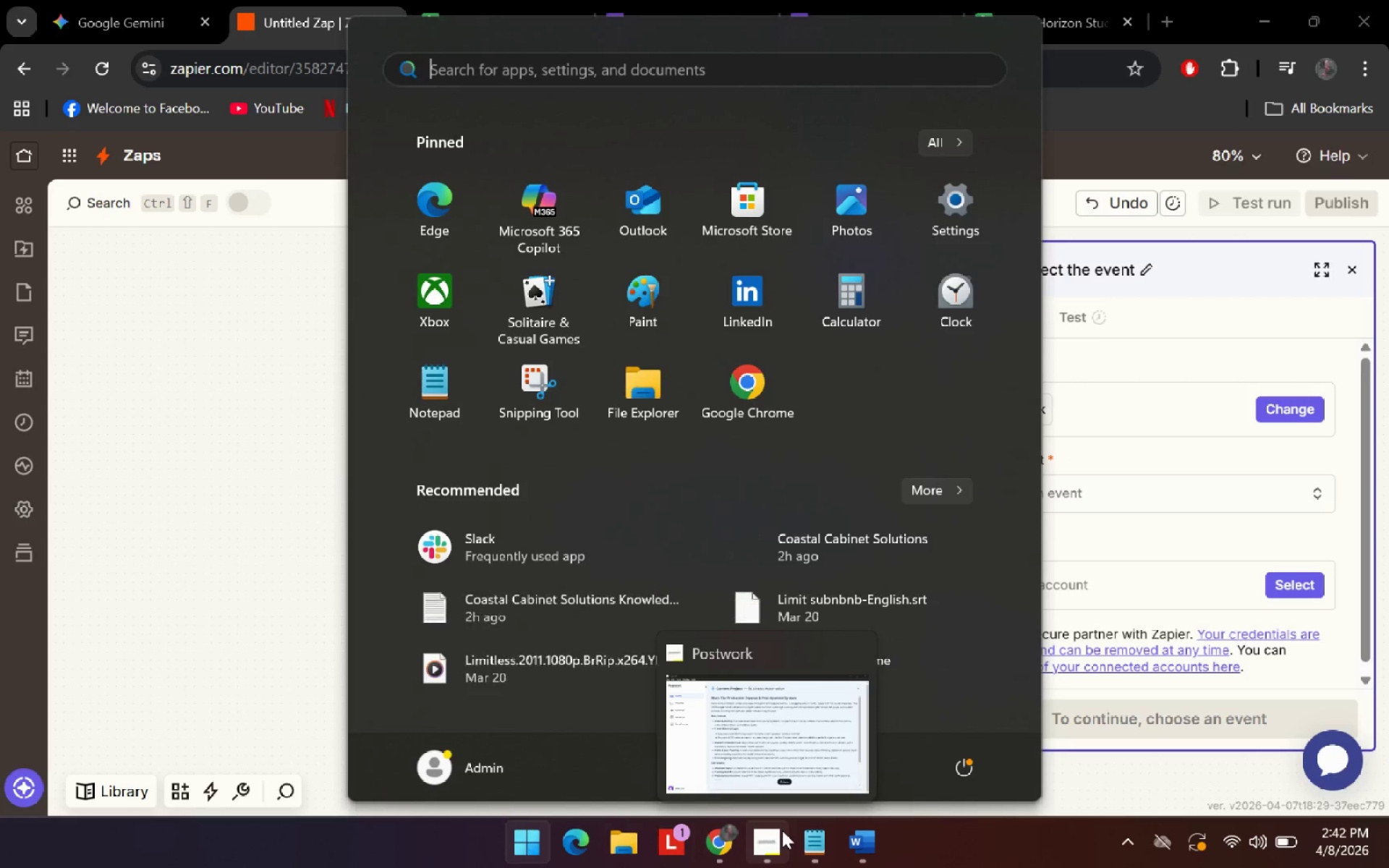 
type(sla)
 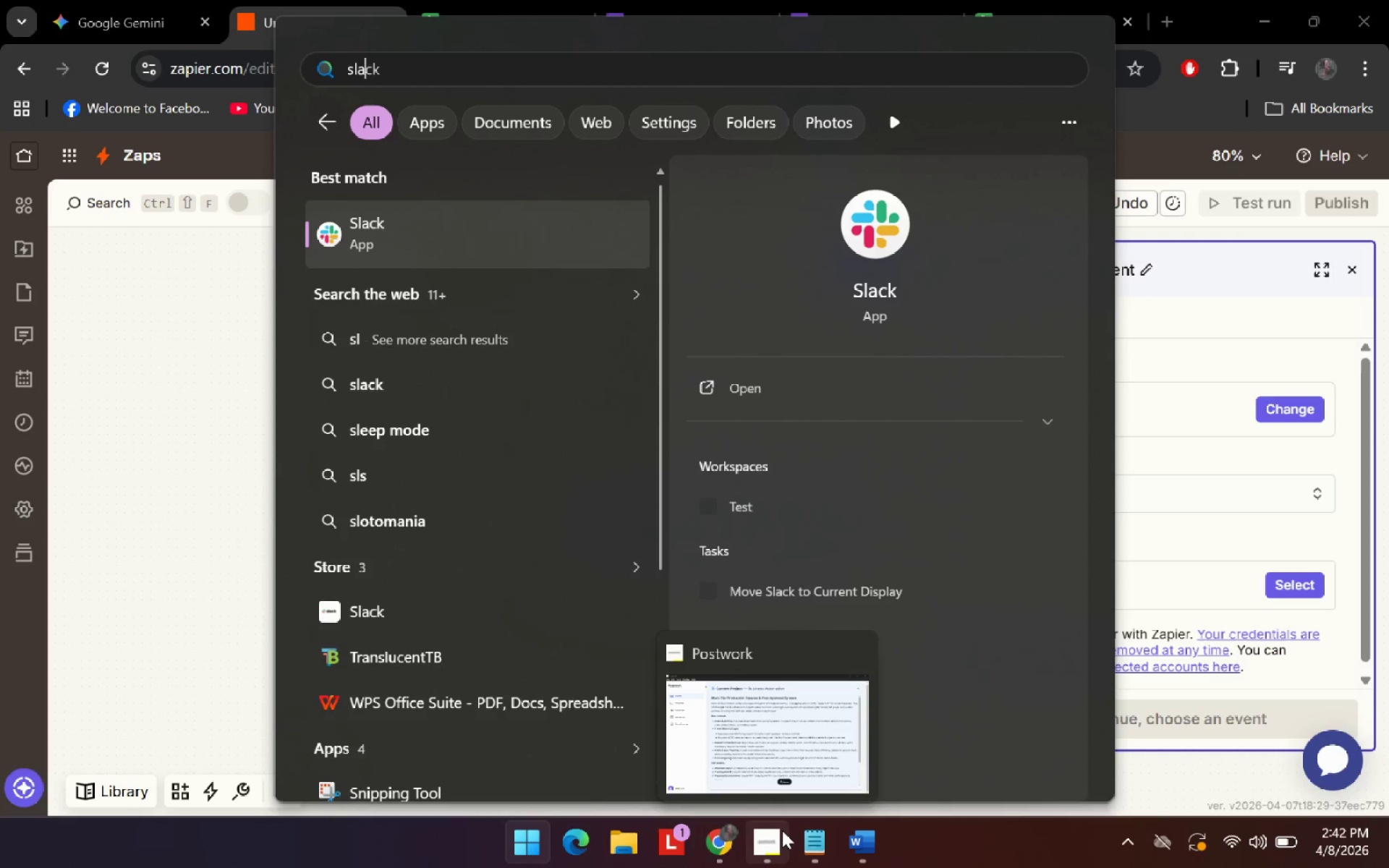 
key(Enter)
 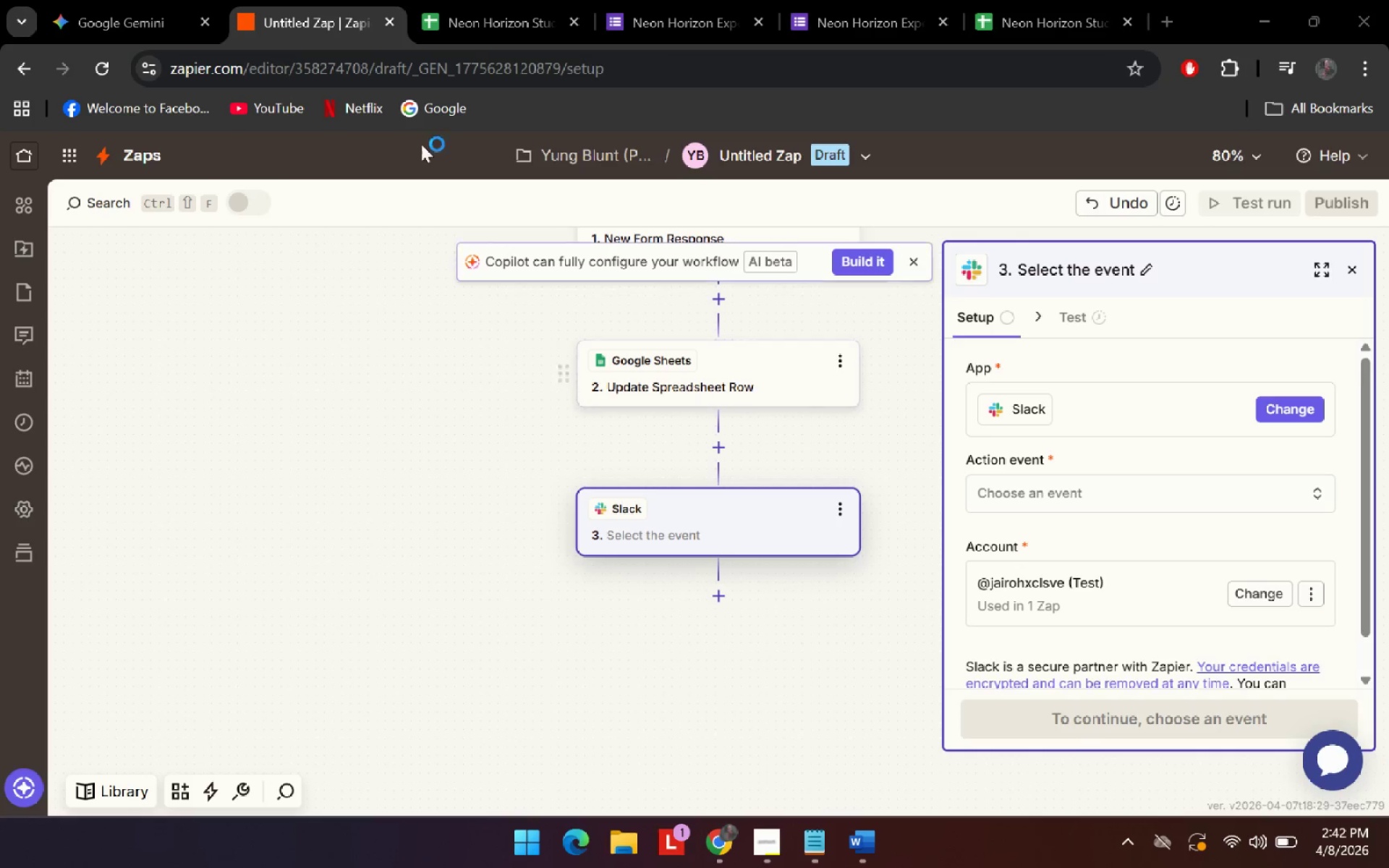 
left_click([152, 0])
 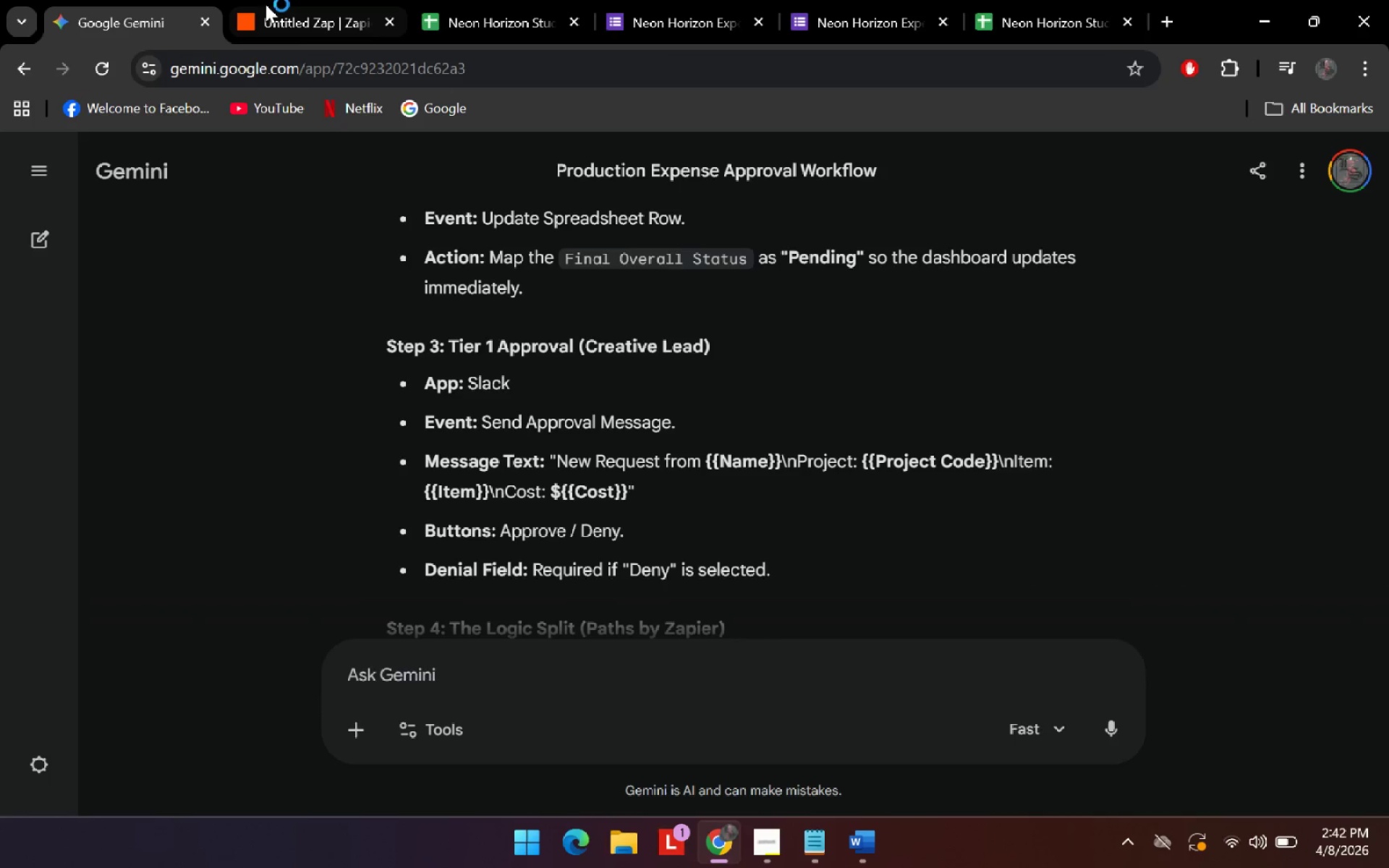 
key(Unknown)
 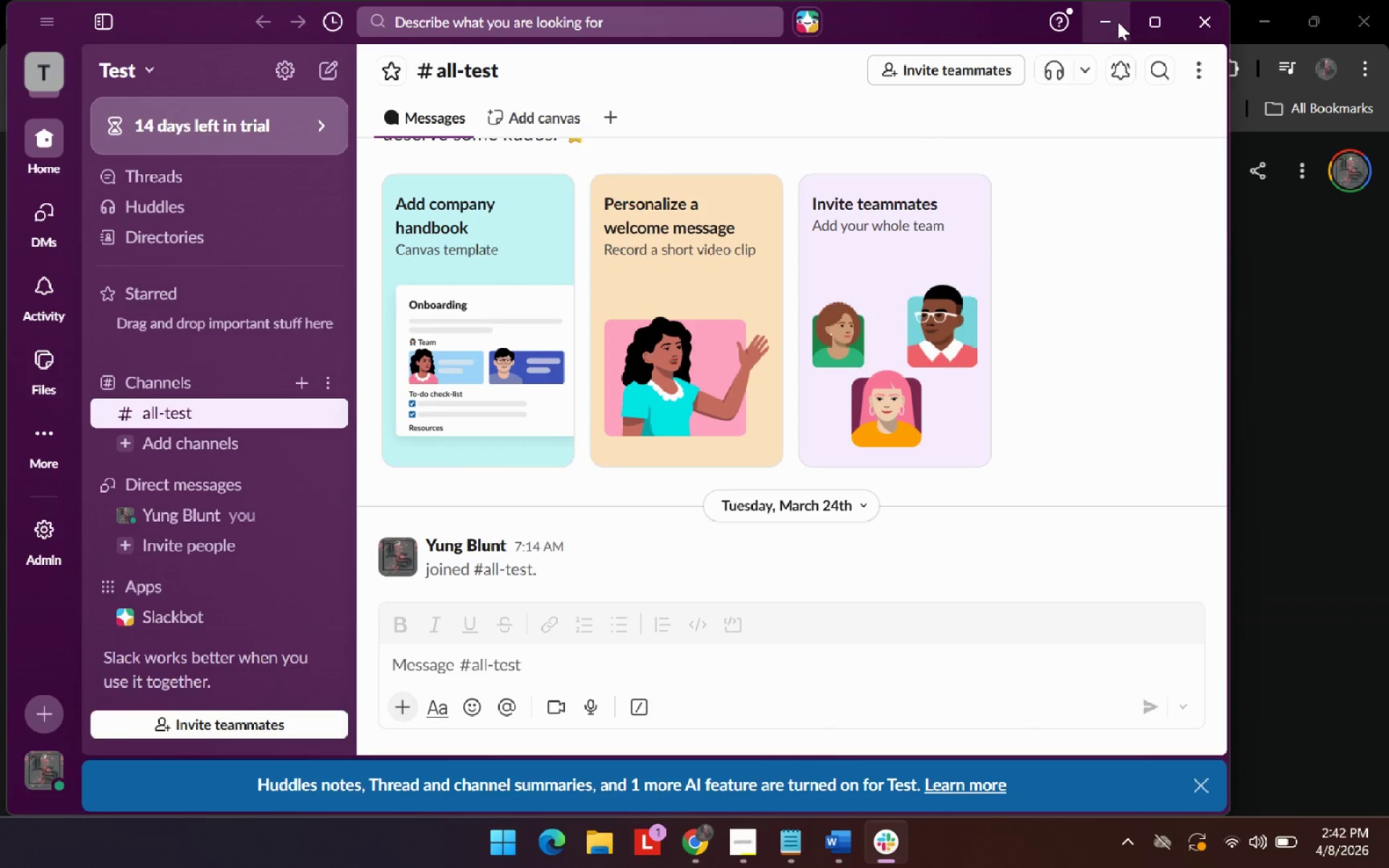 
left_click([1118, 22])
 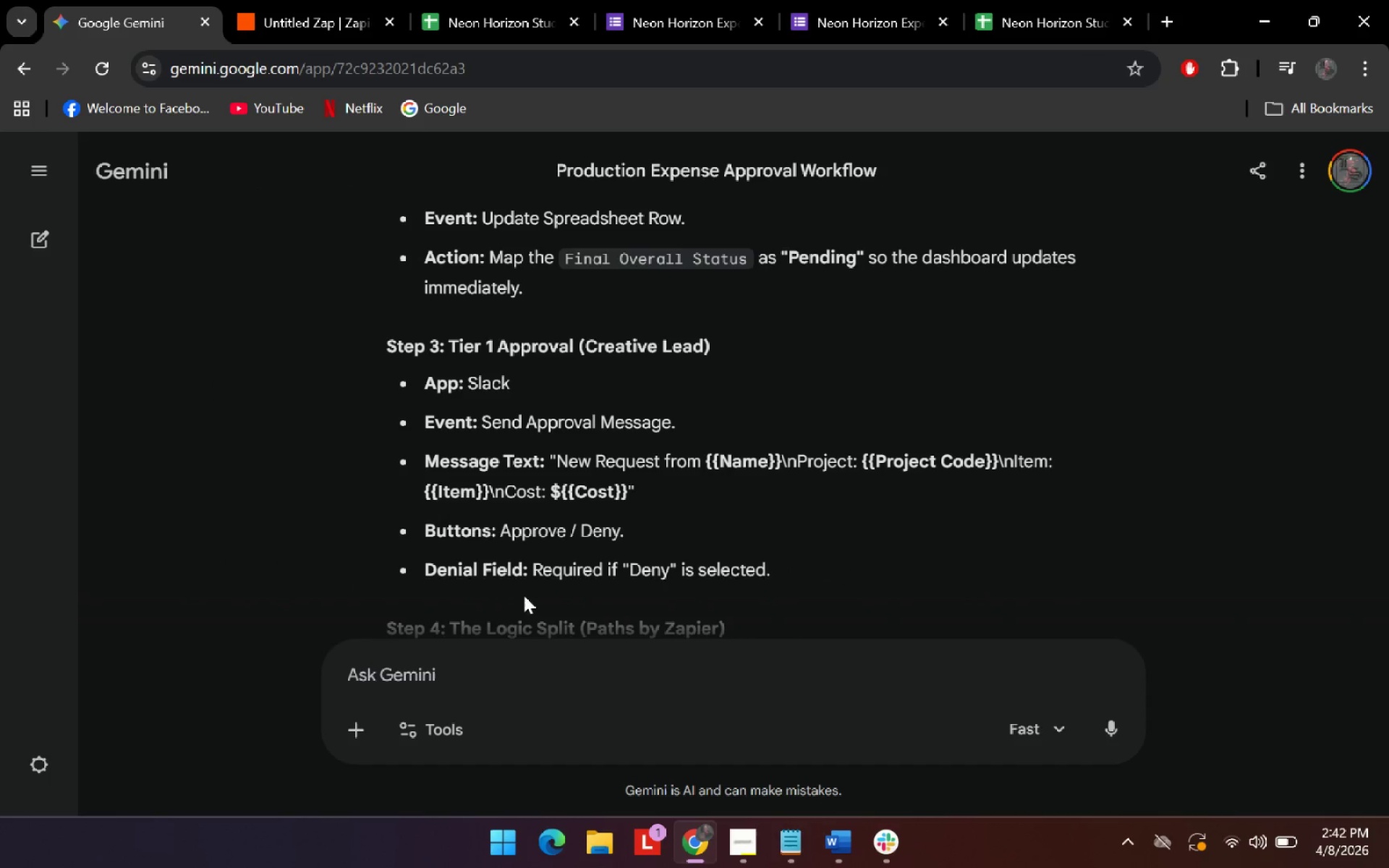 
left_click([356, 0])
 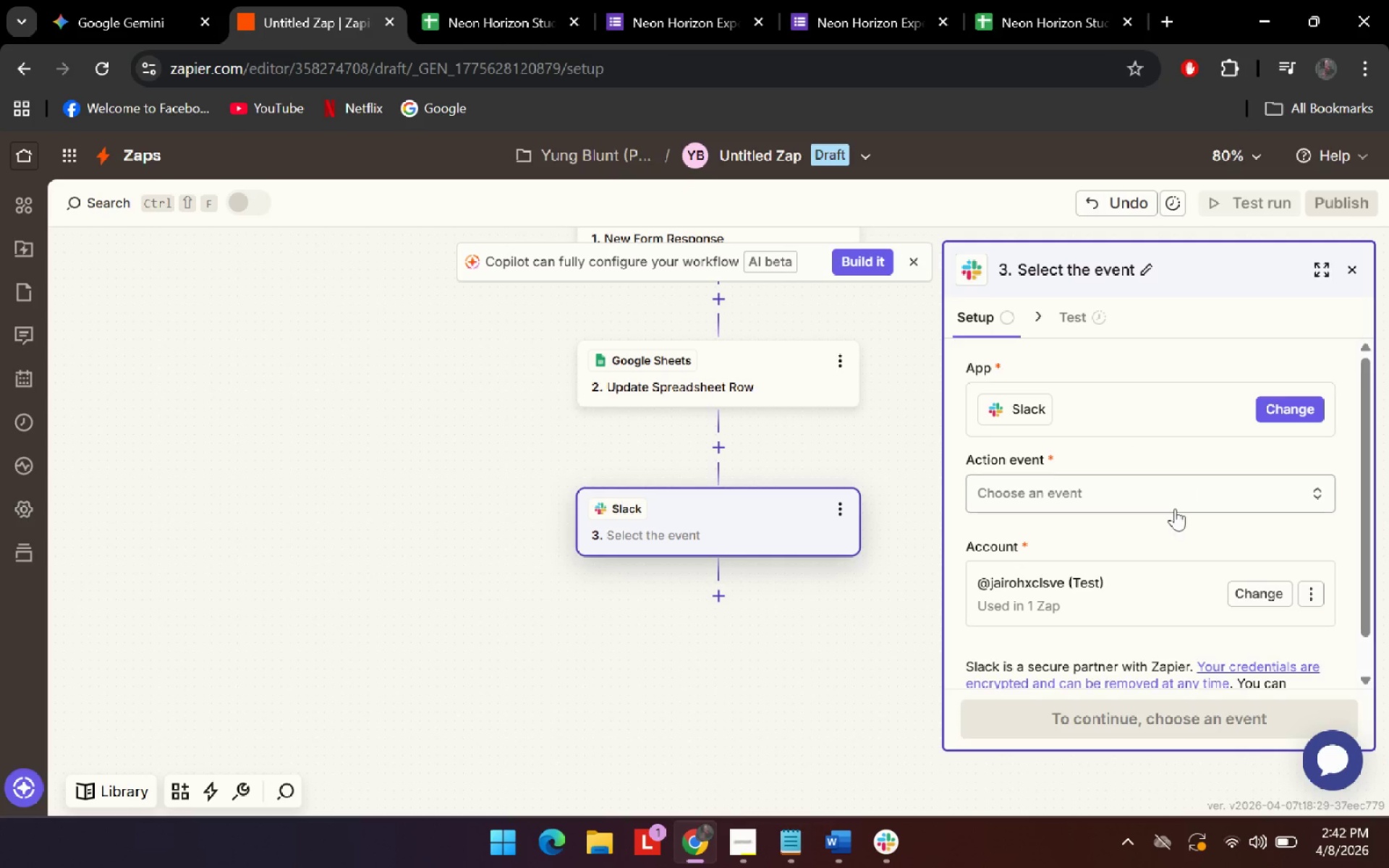 
left_click([152, 0])
 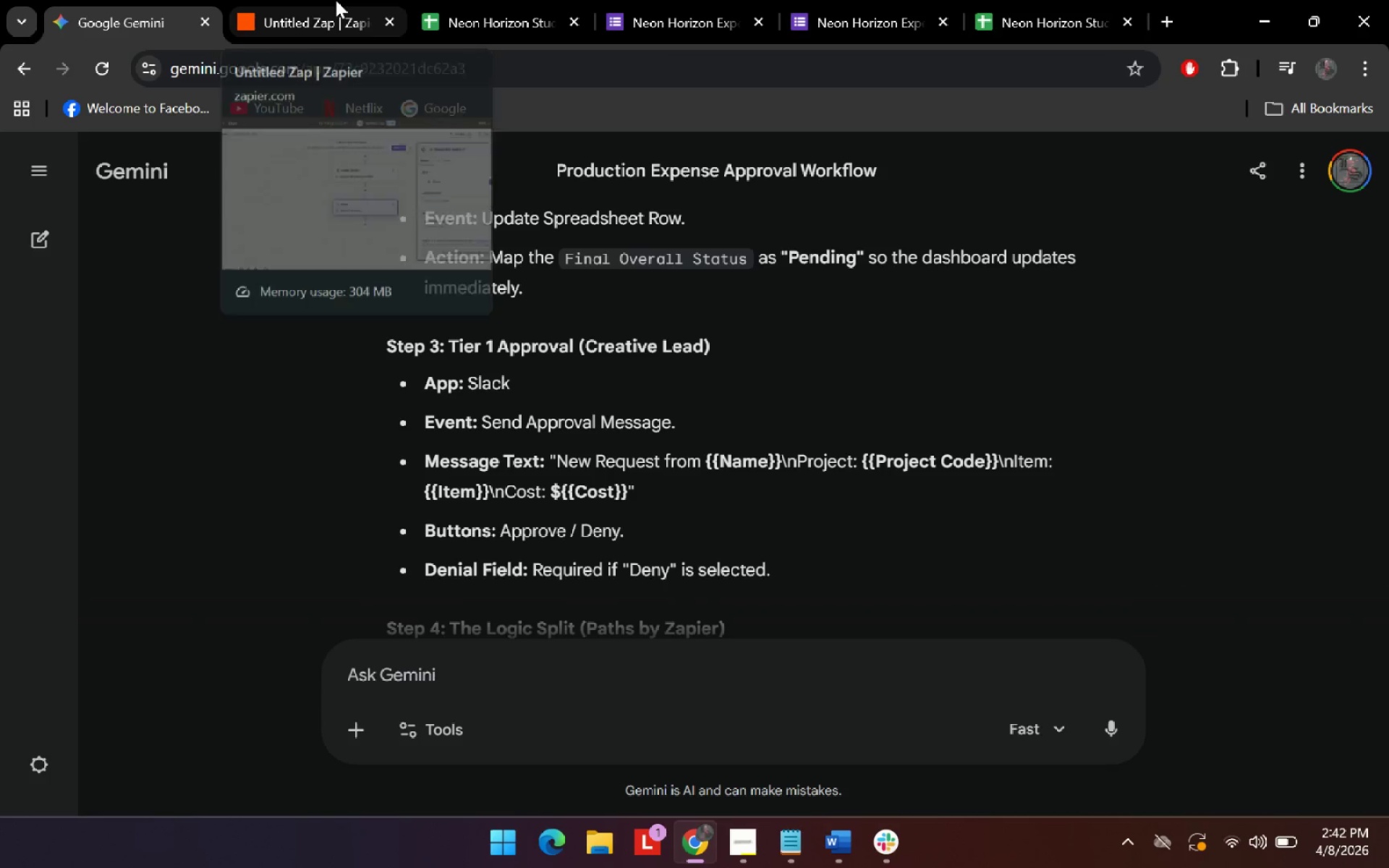 
left_click([336, 0])
 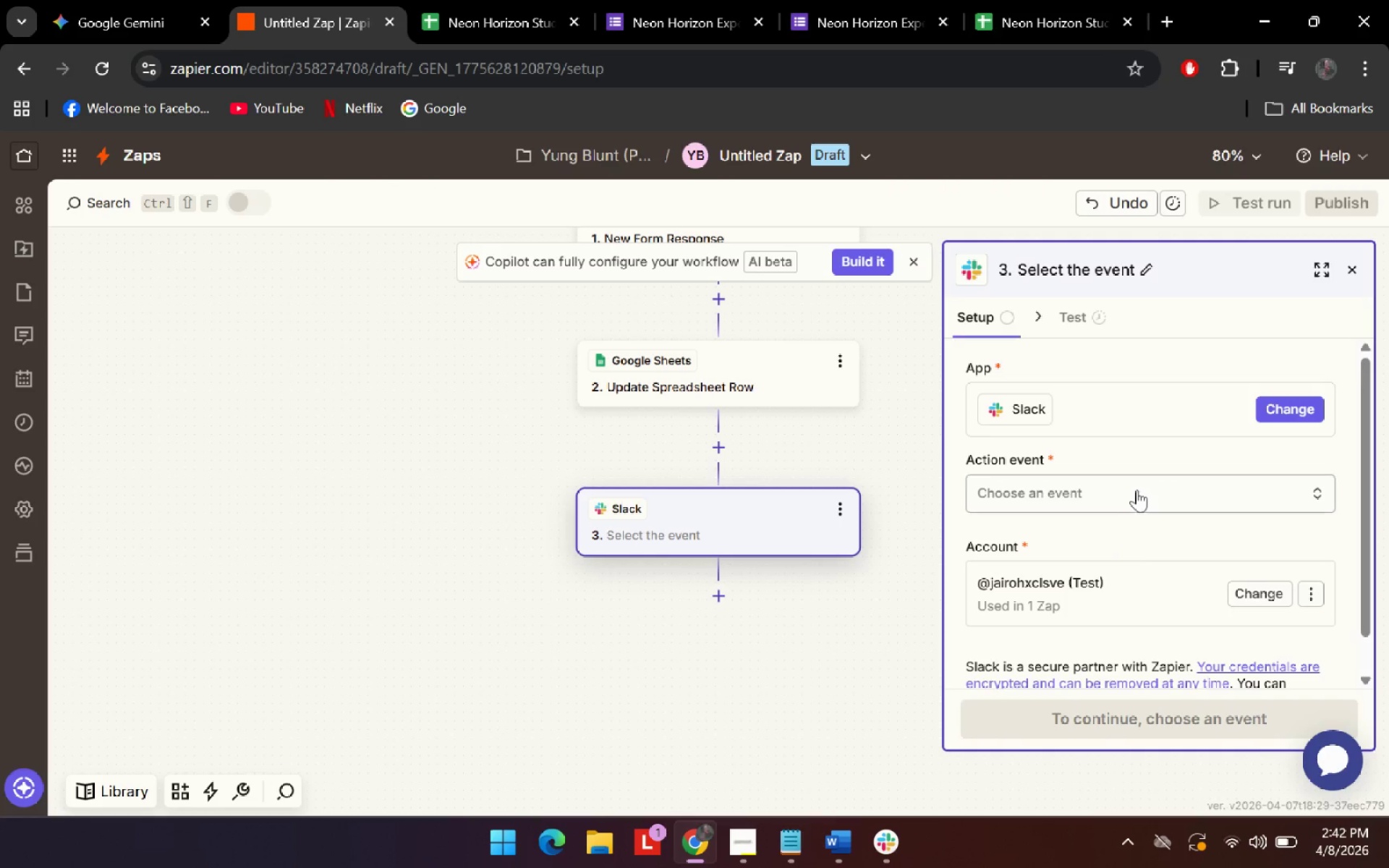 
left_click([1137, 490])
 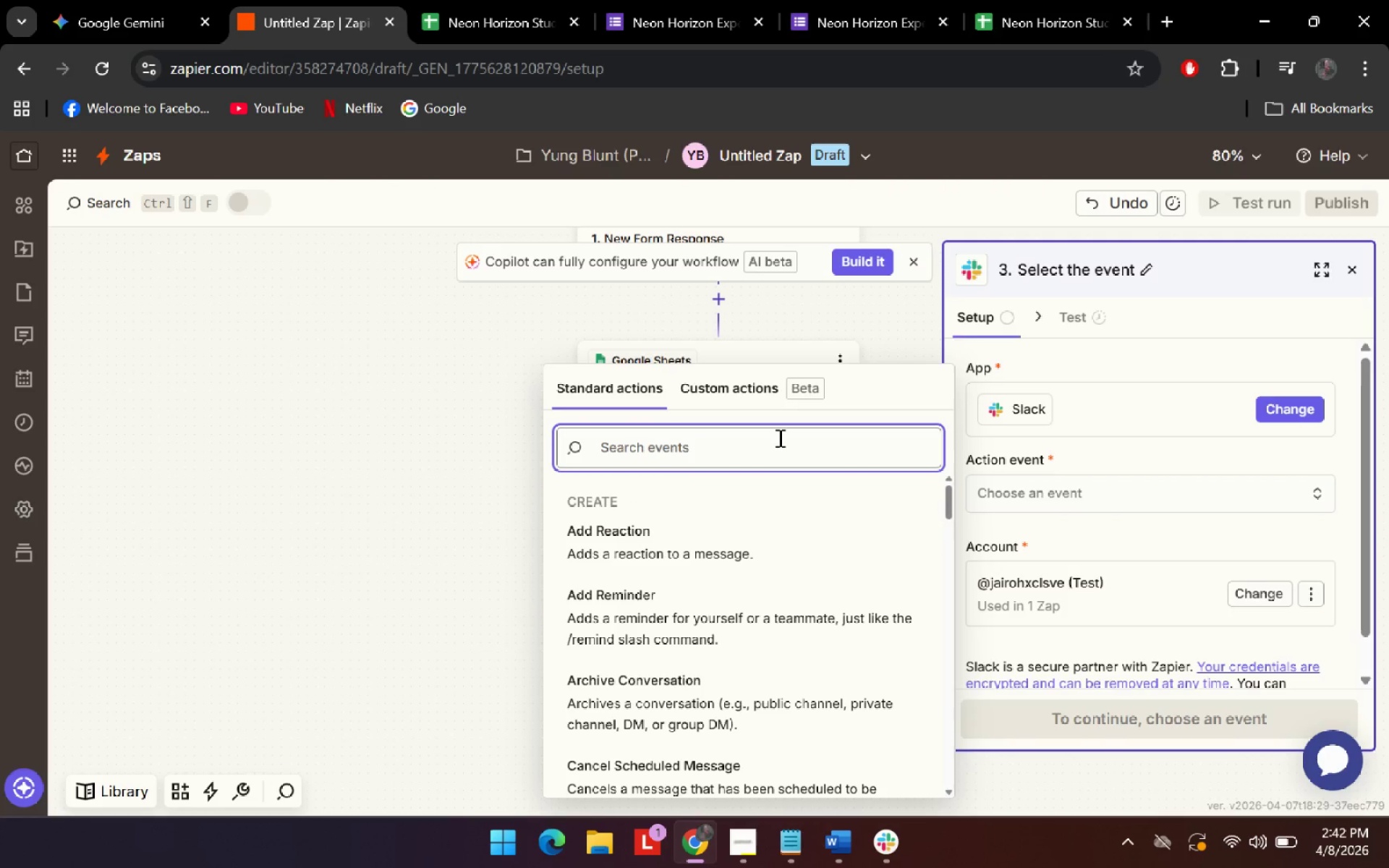 
left_click([778, 438])
 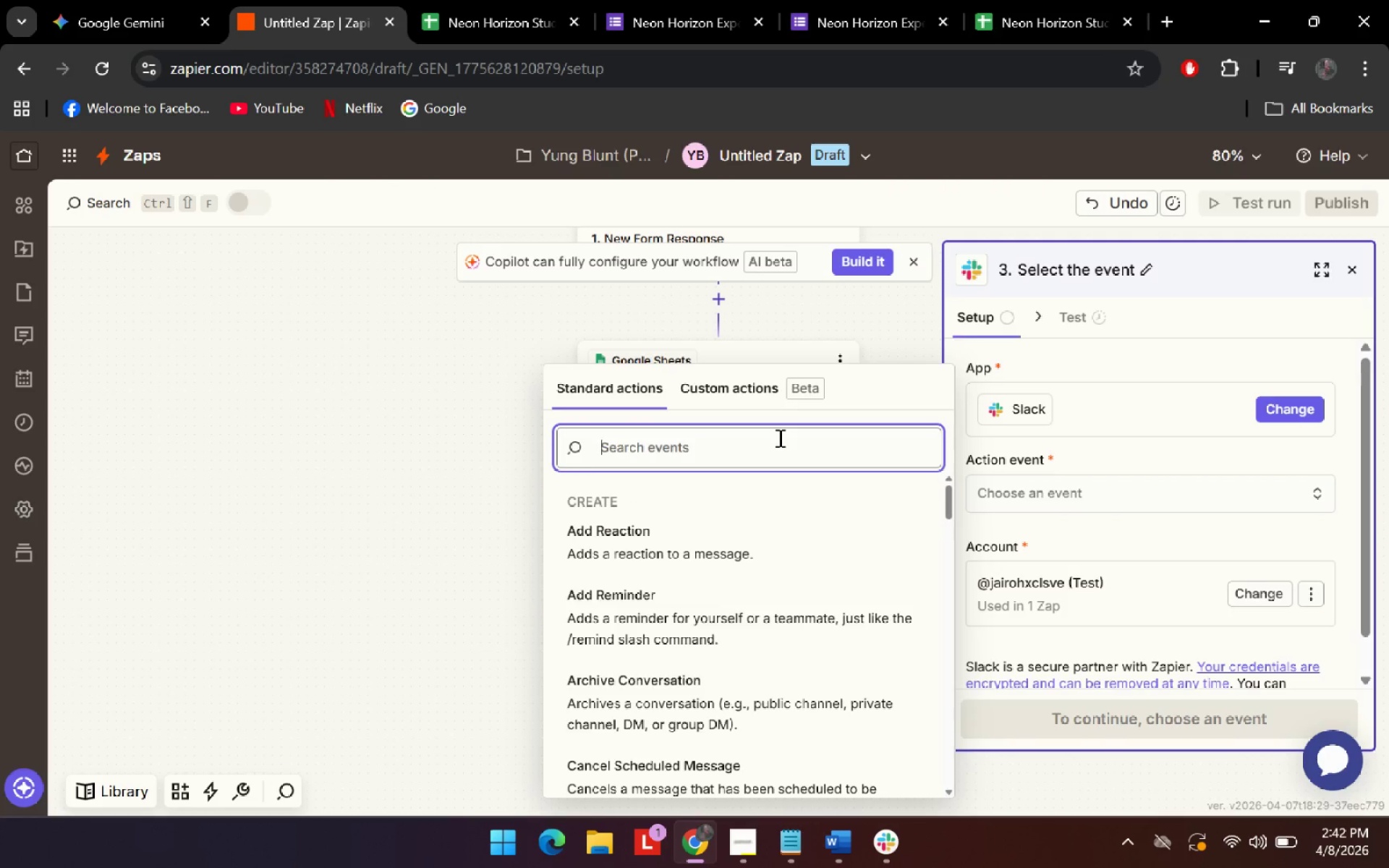 
type(send)
 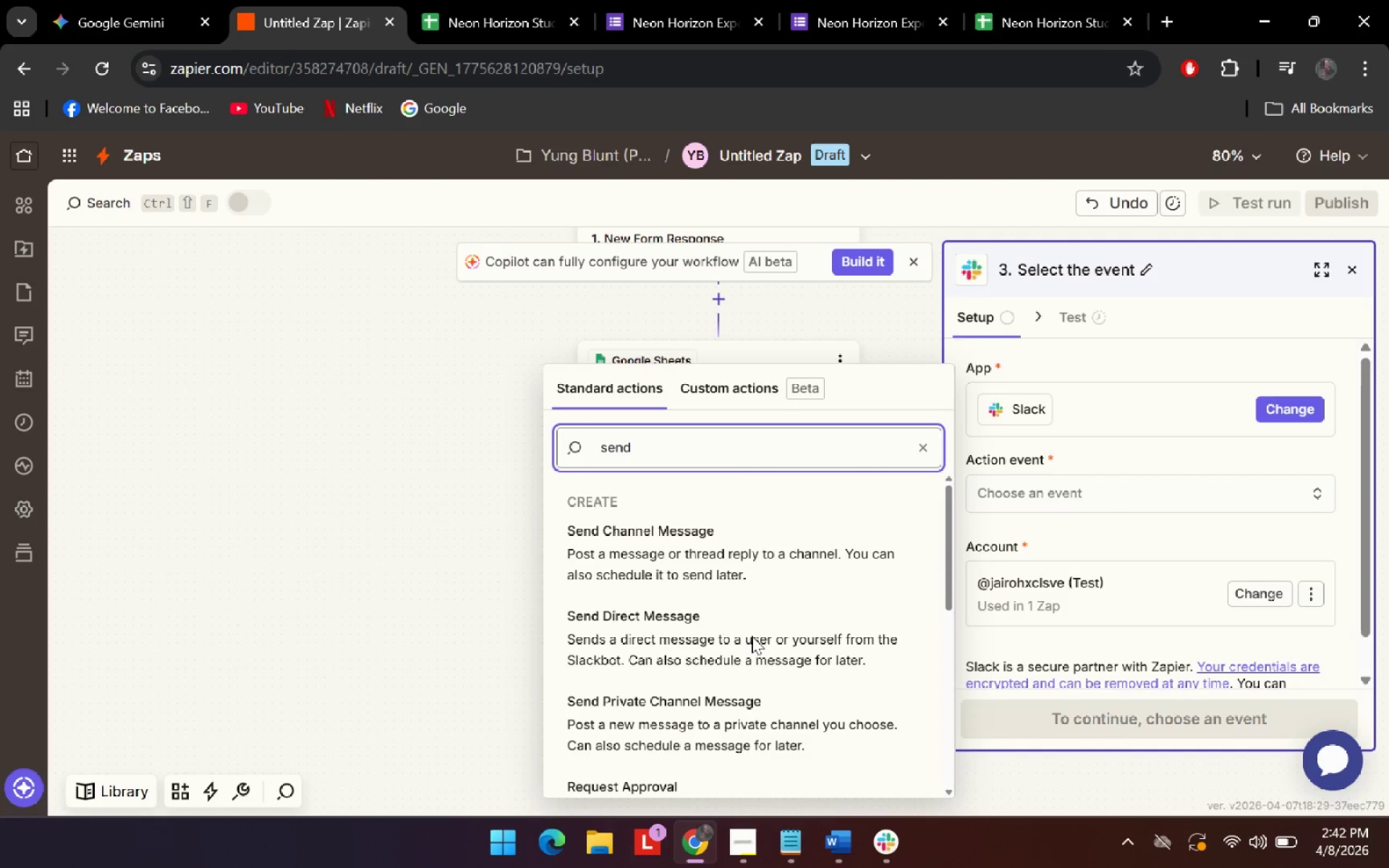 
scroll: coordinate [759, 671], scroll_direction: down, amount: 3.0
 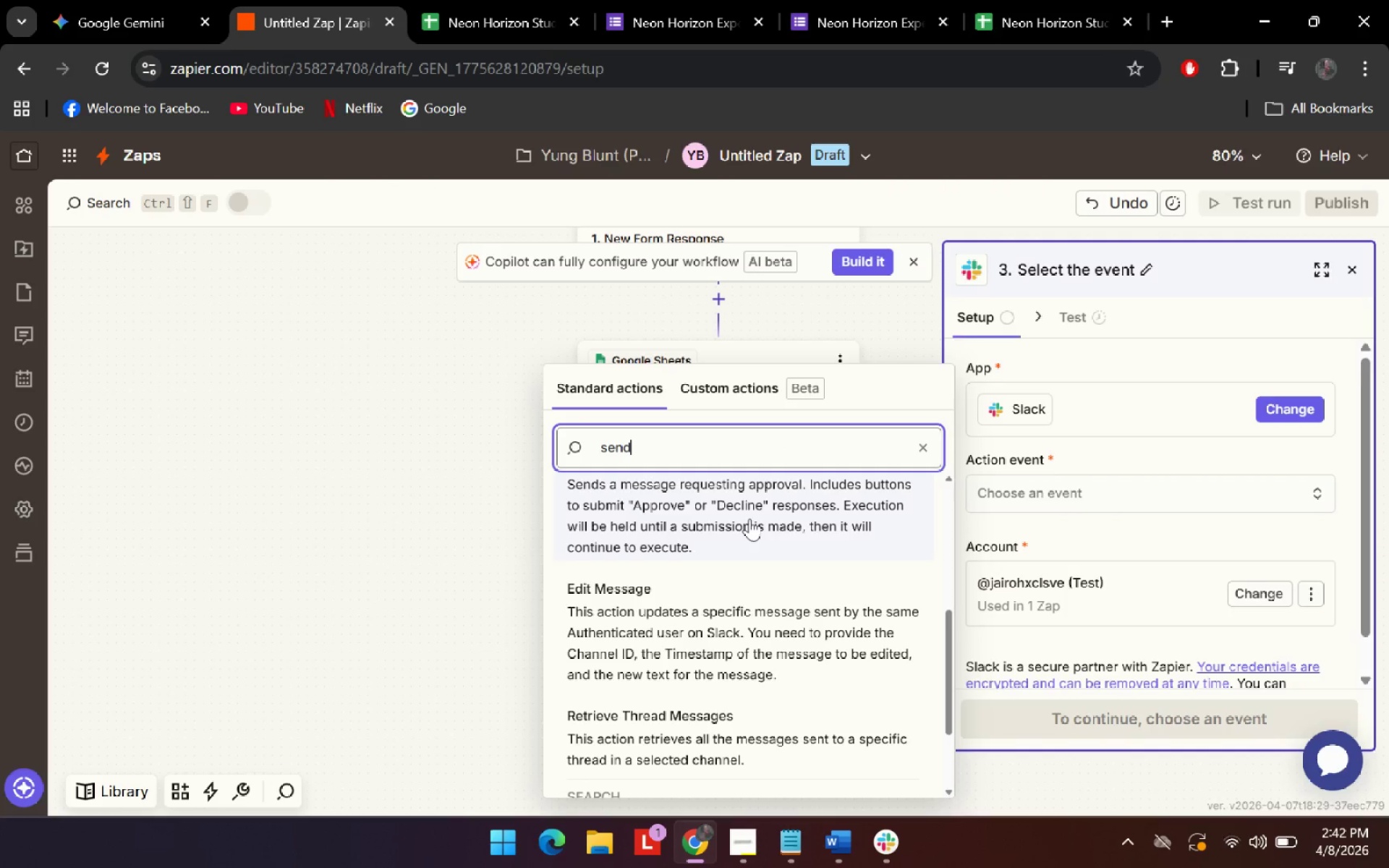 
left_click([749, 519])
 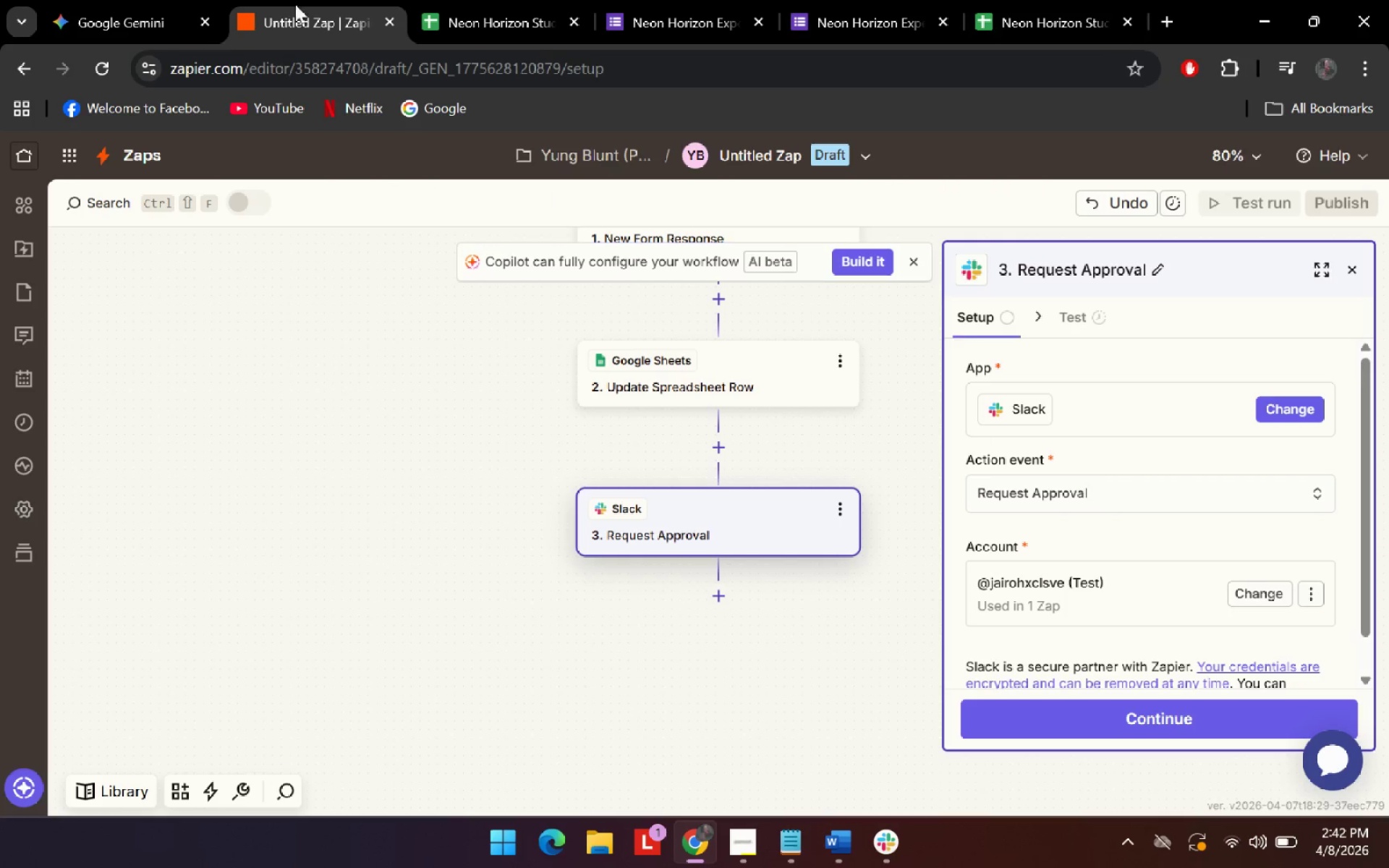 
left_click([103, 0])
 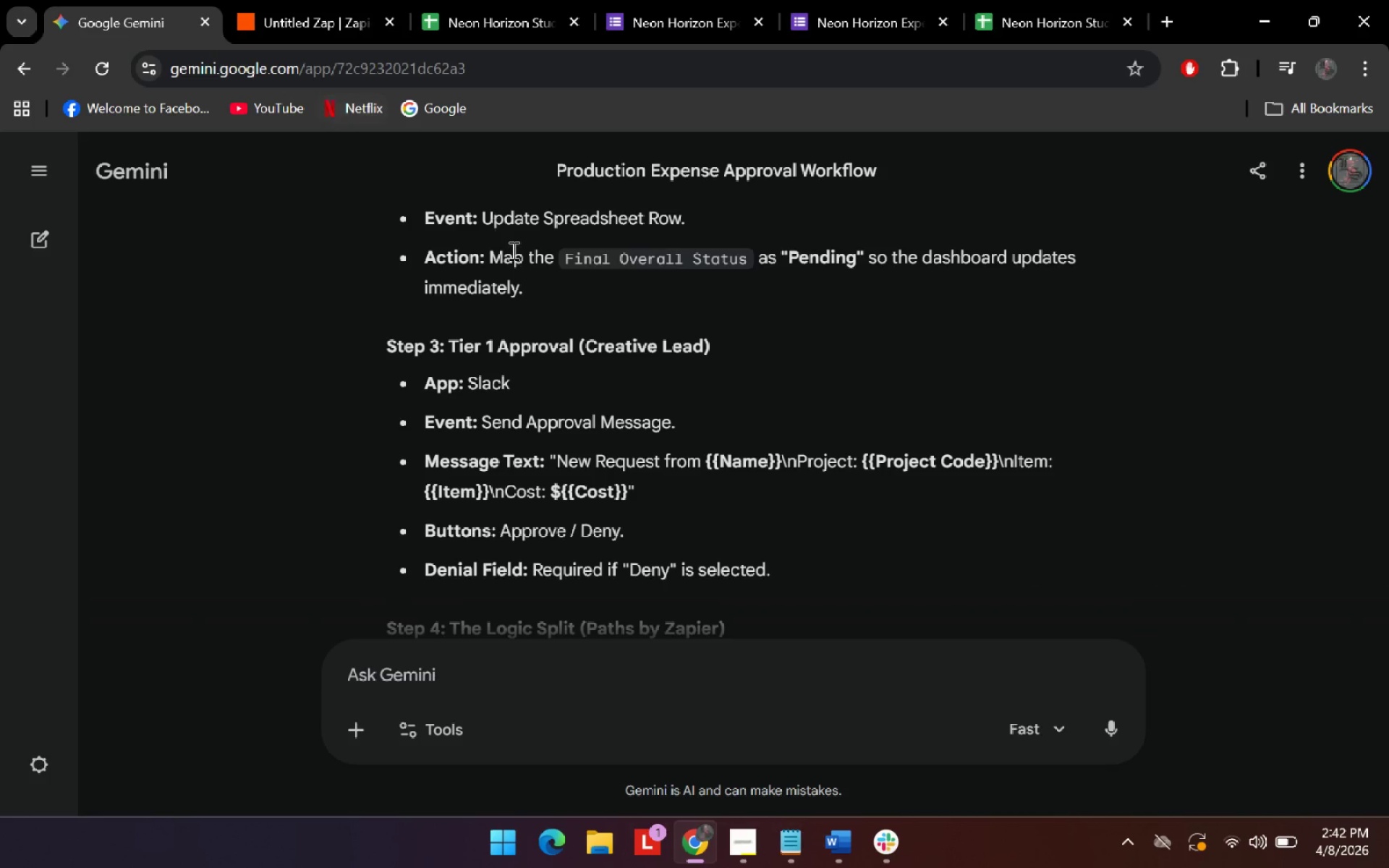 
left_click([289, 0])
 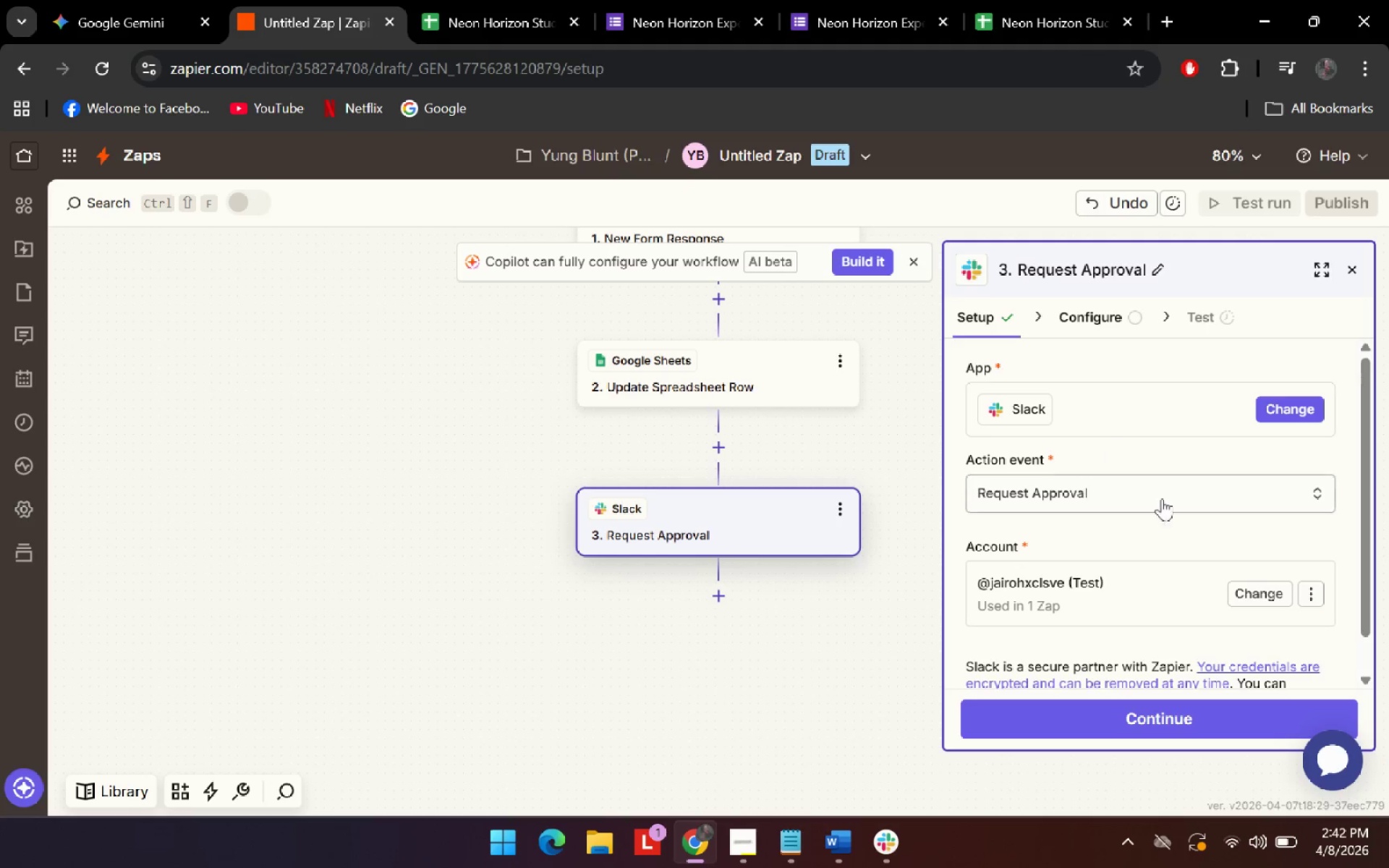 
scroll: coordinate [1186, 517], scroll_direction: down, amount: 5.0
 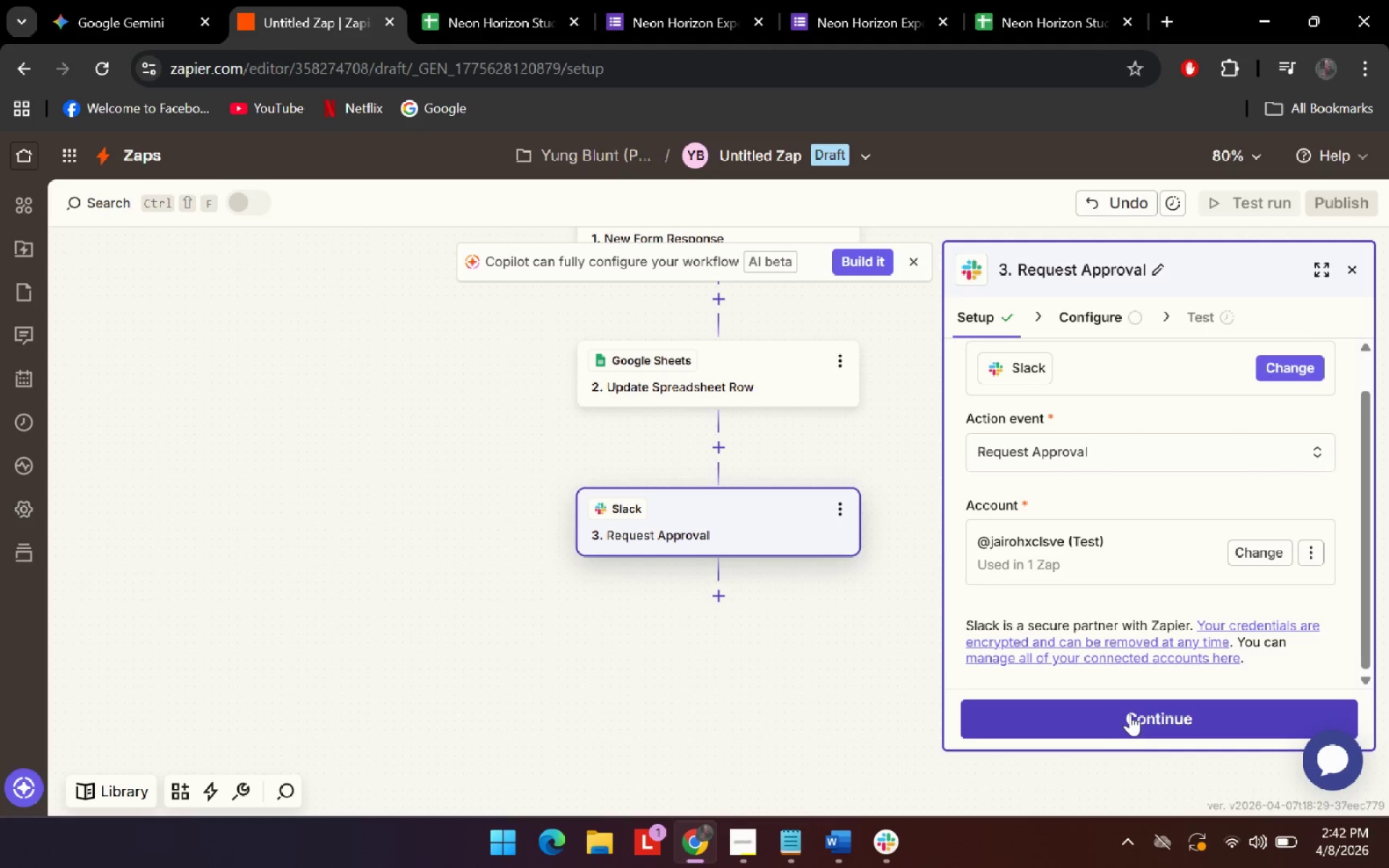 
left_click([1130, 714])
 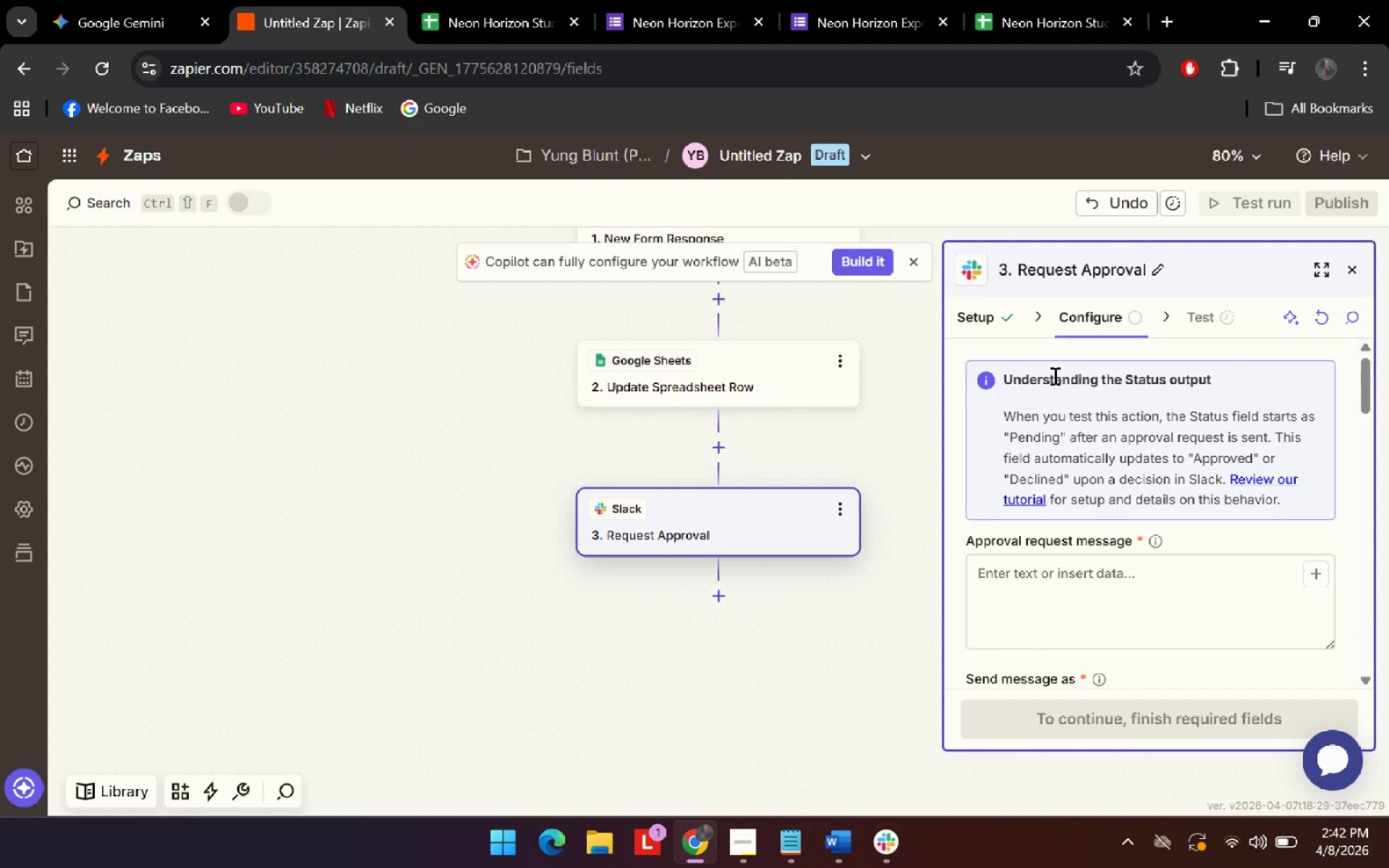 
scroll: coordinate [1158, 584], scroll_direction: down, amount: 1.0
 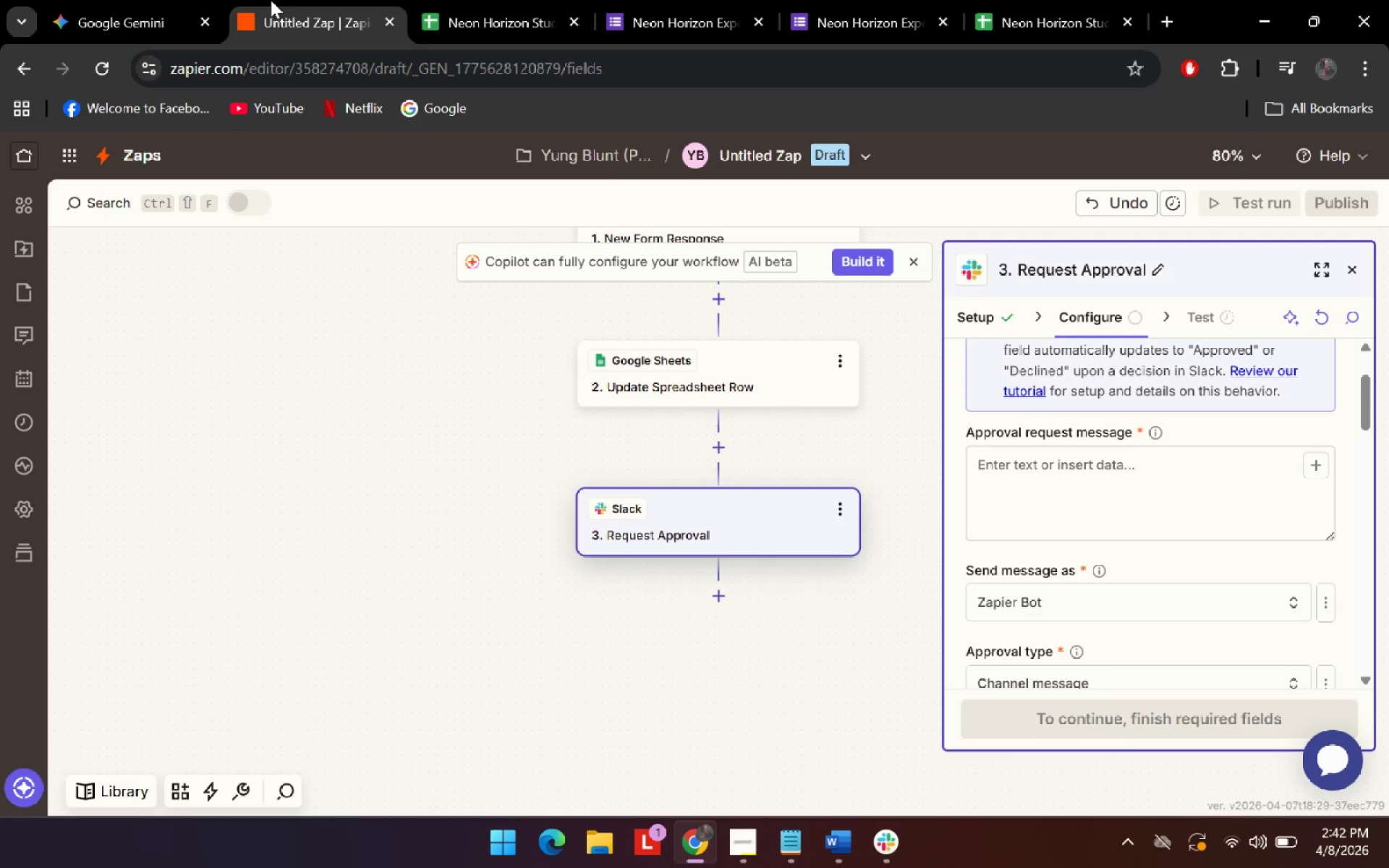 
double_click([159, 0])
 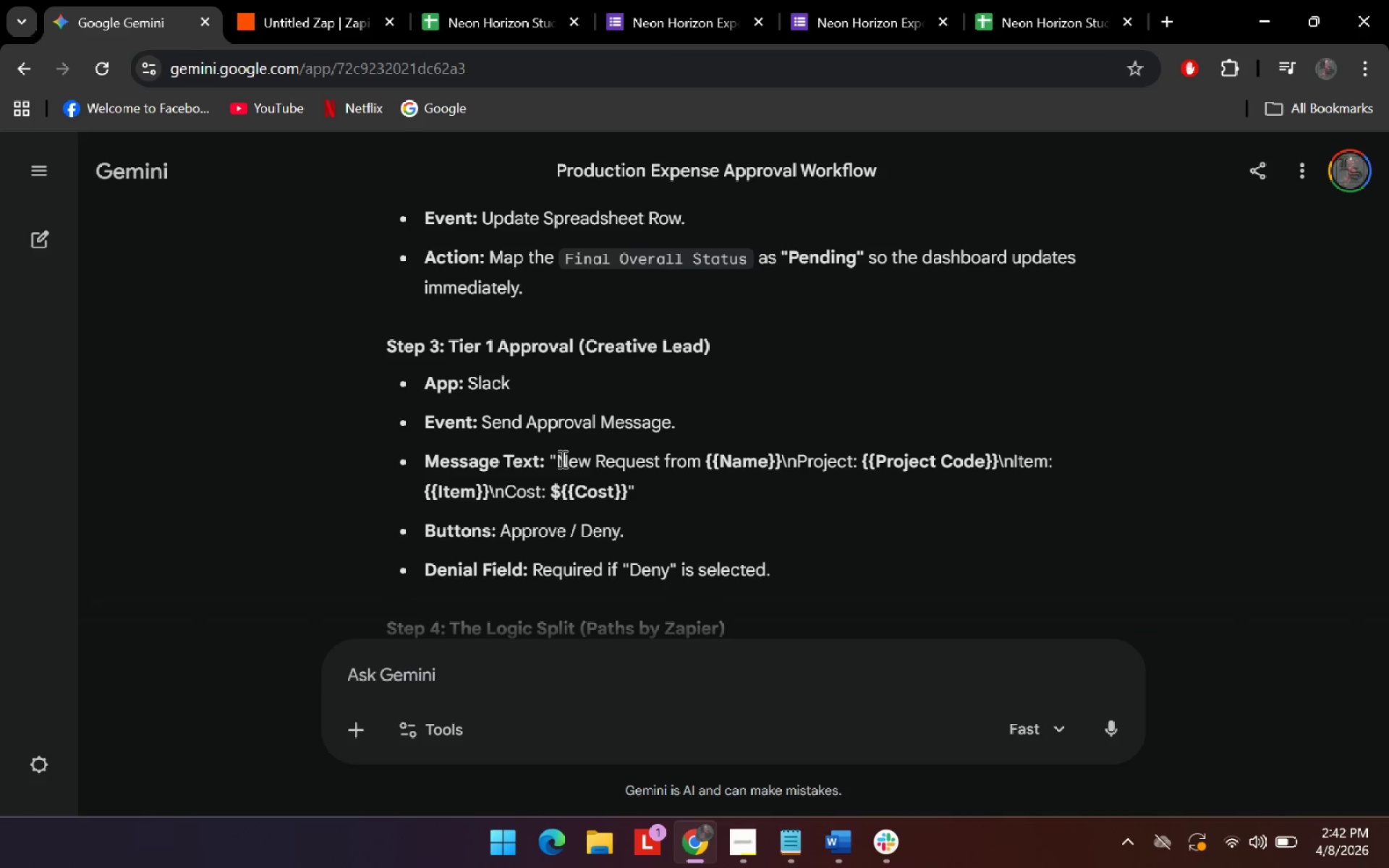 
left_click_drag(start_coordinate=[558, 461], to_coordinate=[630, 489])
 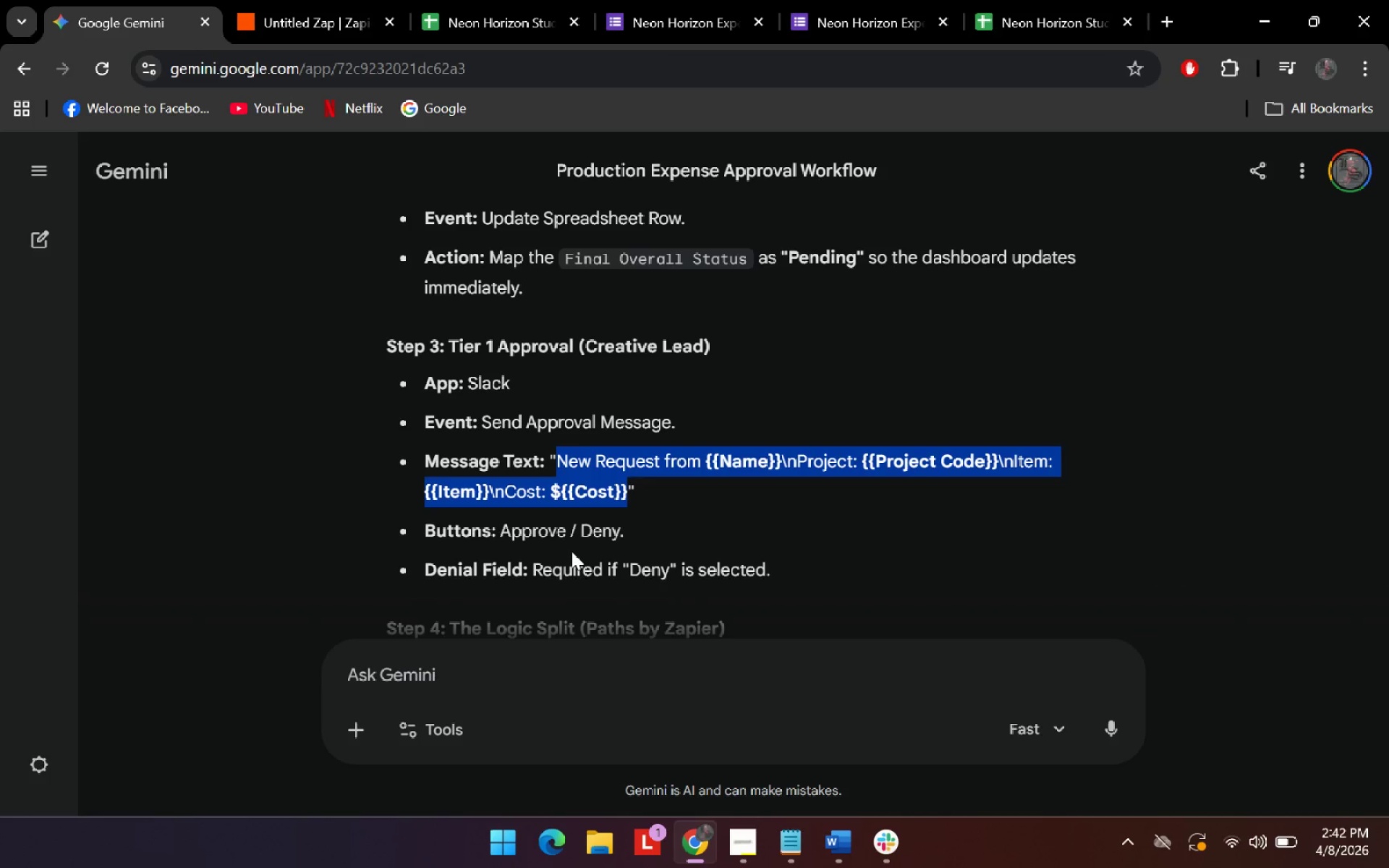 
key(Control+C)
 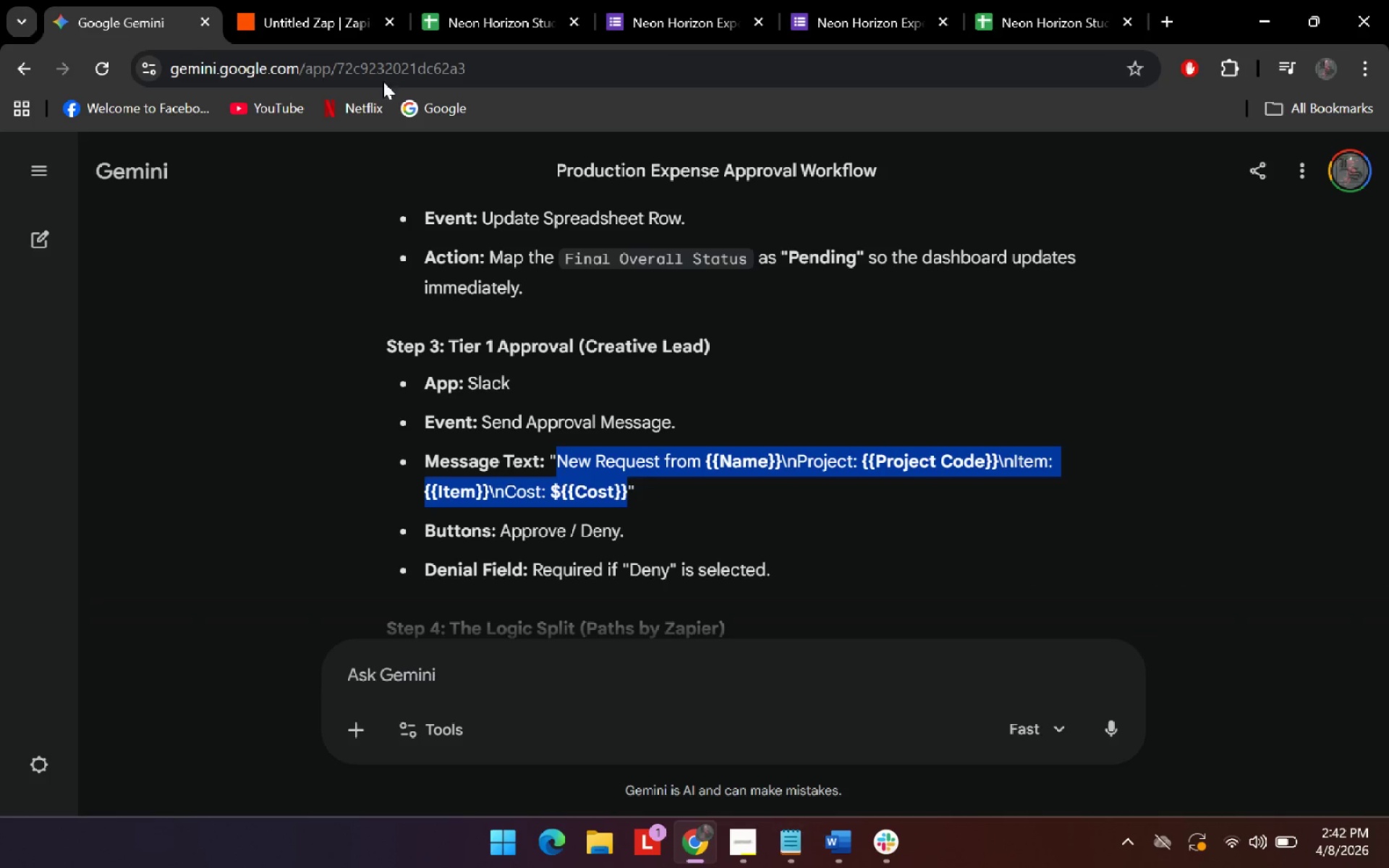 
key(Control+C)
 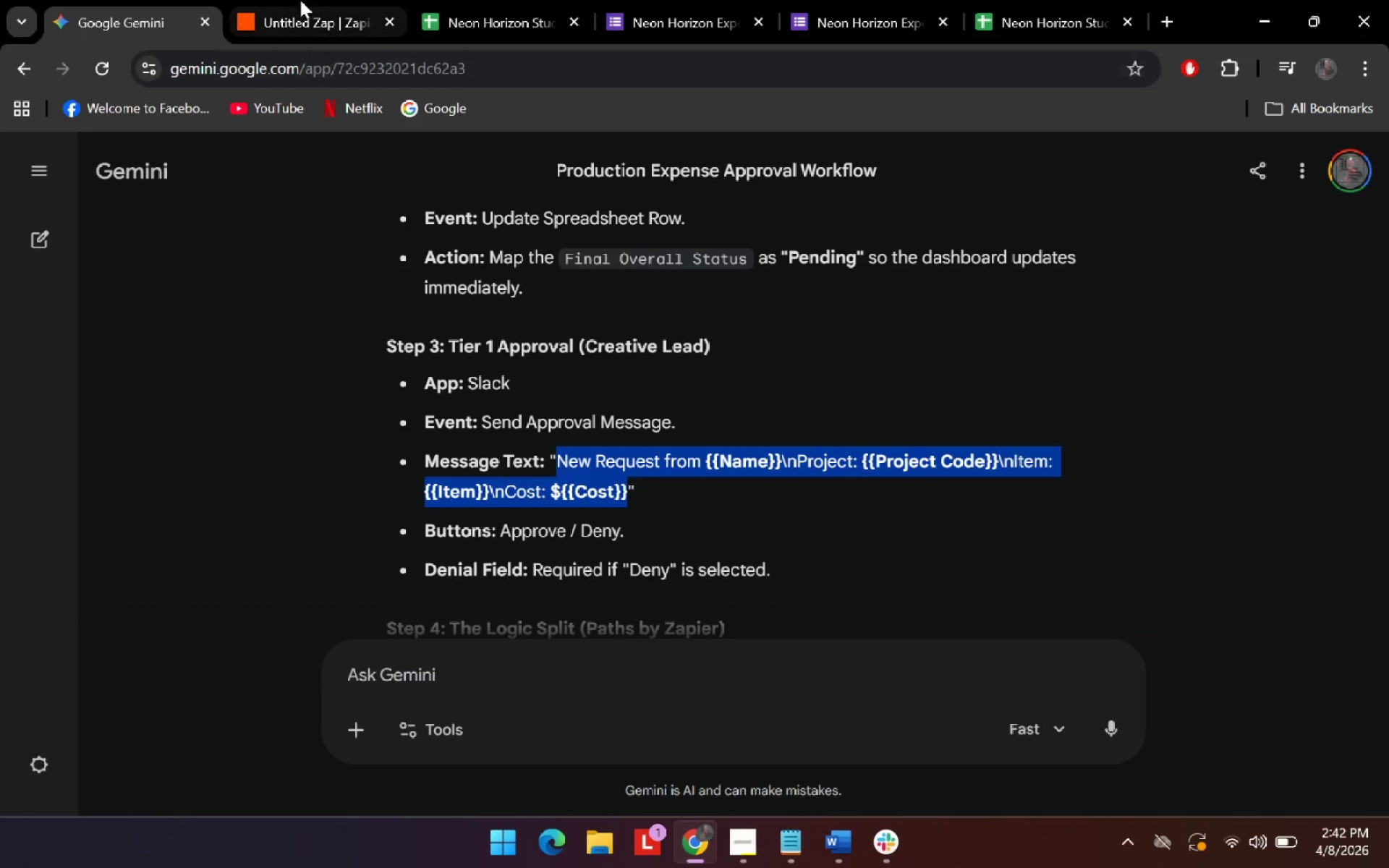 
left_click([300, 0])
 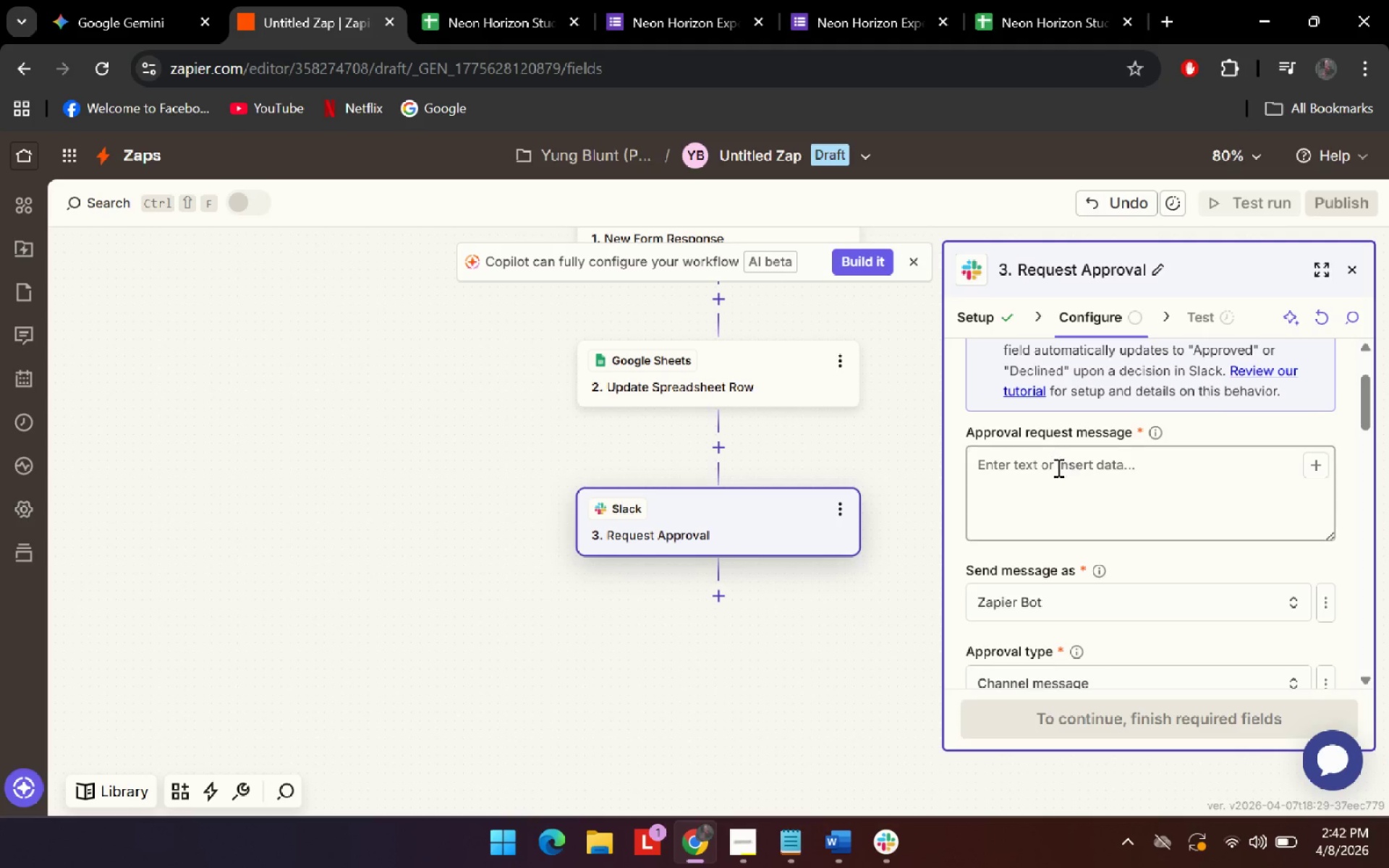 
left_click([1108, 483])
 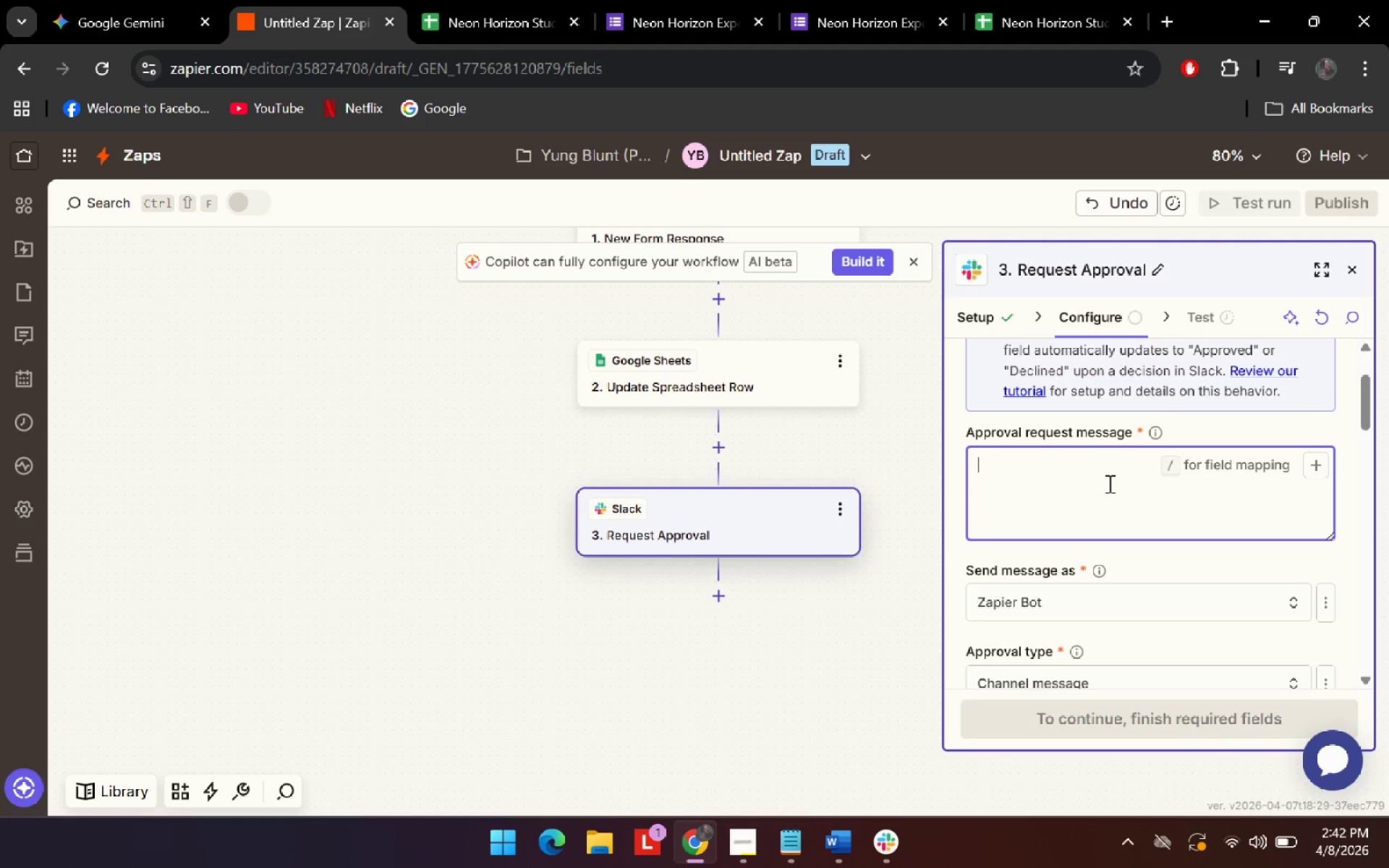 
key(Control+V)
 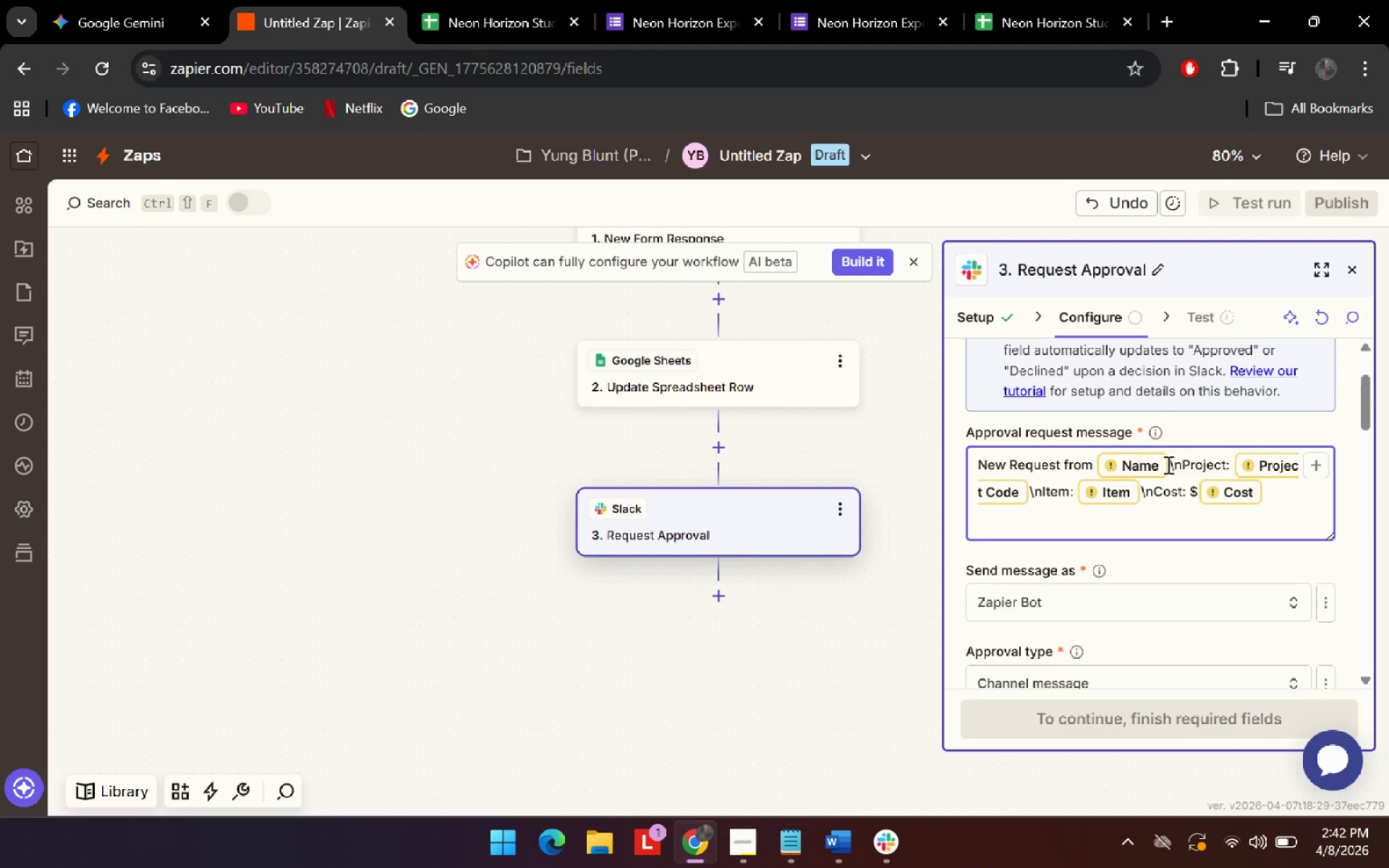 
left_click([1168, 464])
 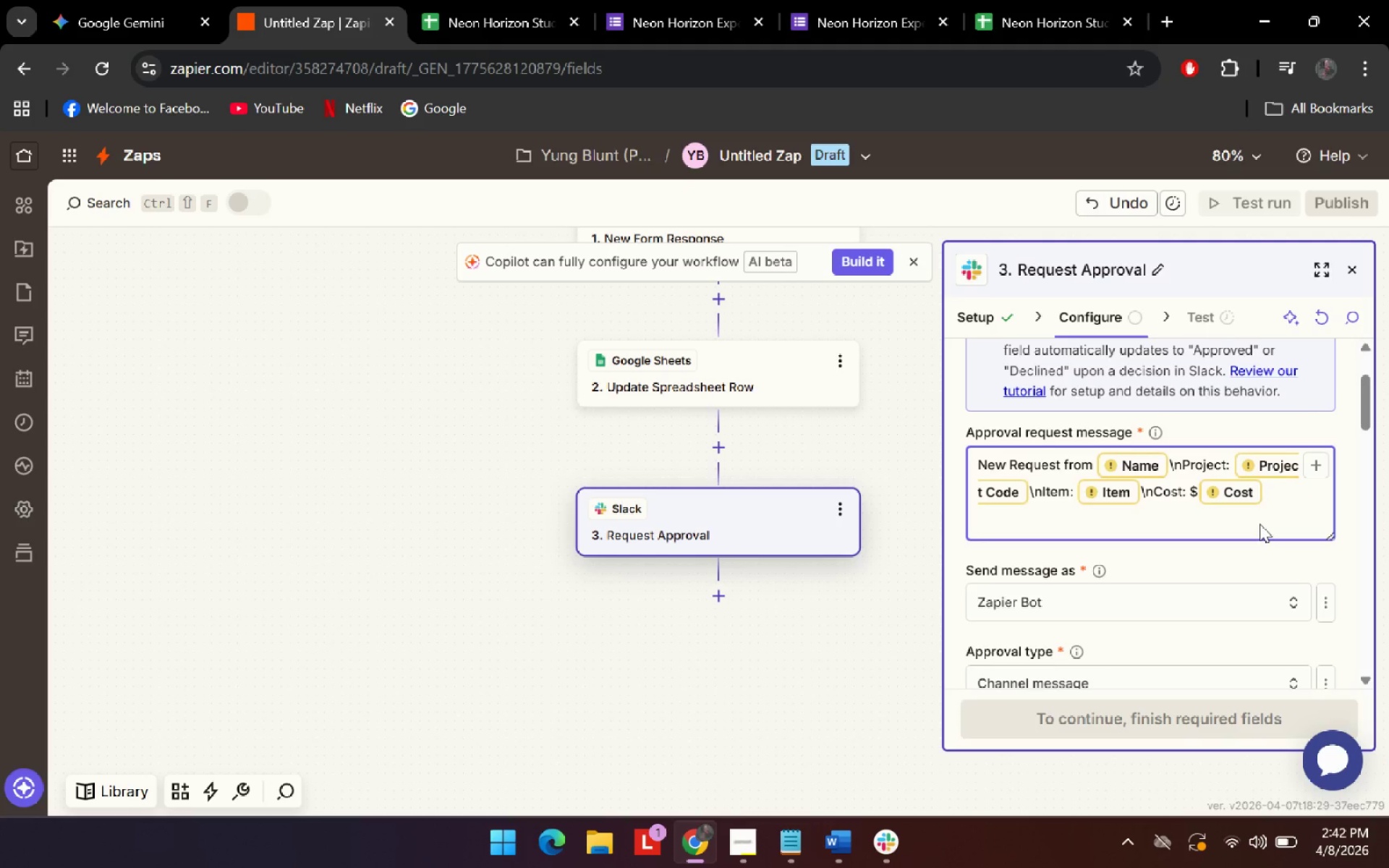 
scroll: coordinate [804, 529], scroll_direction: up, amount: 1.0
 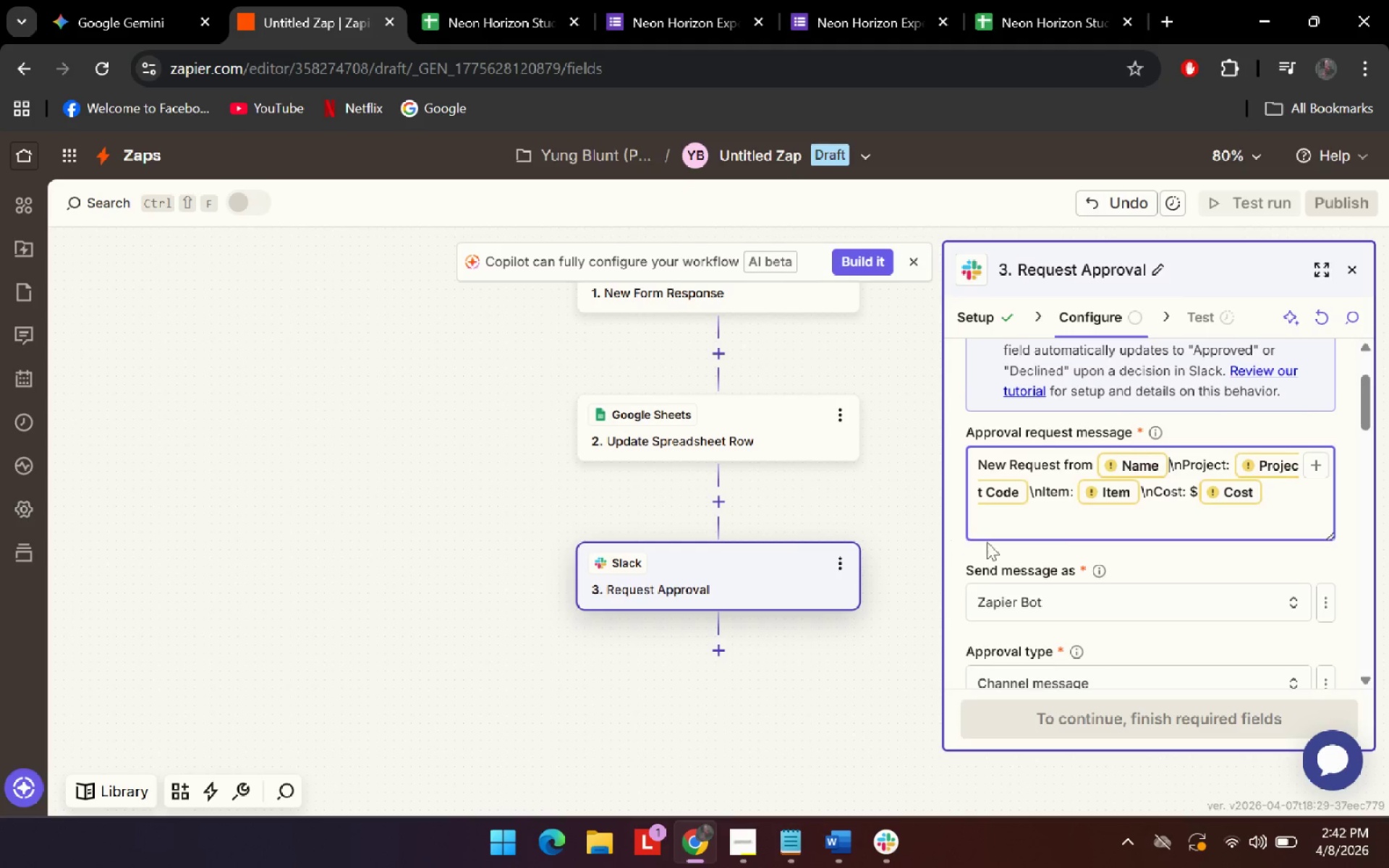 
key(Backspace)
 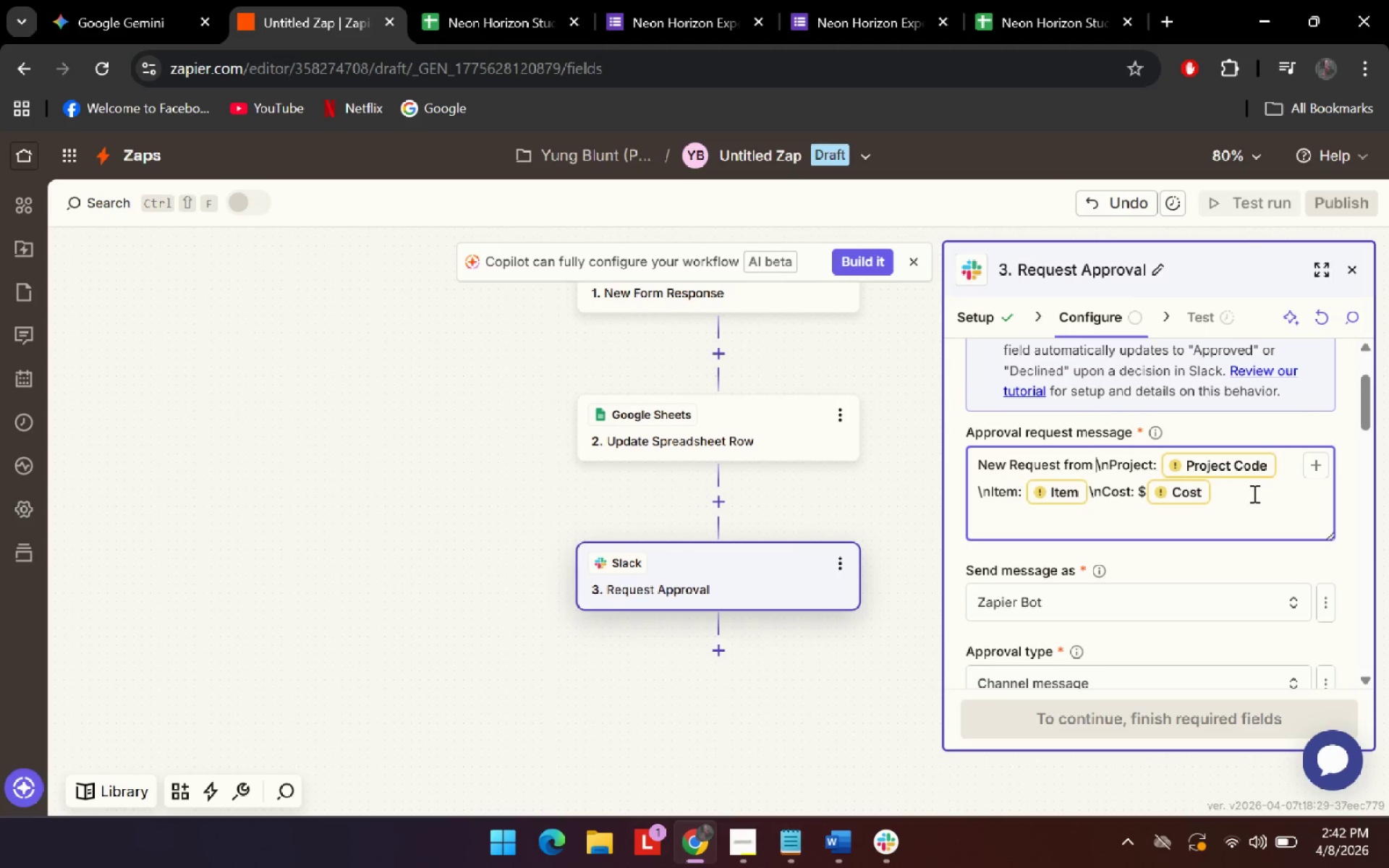 
key(ArrowRight)
 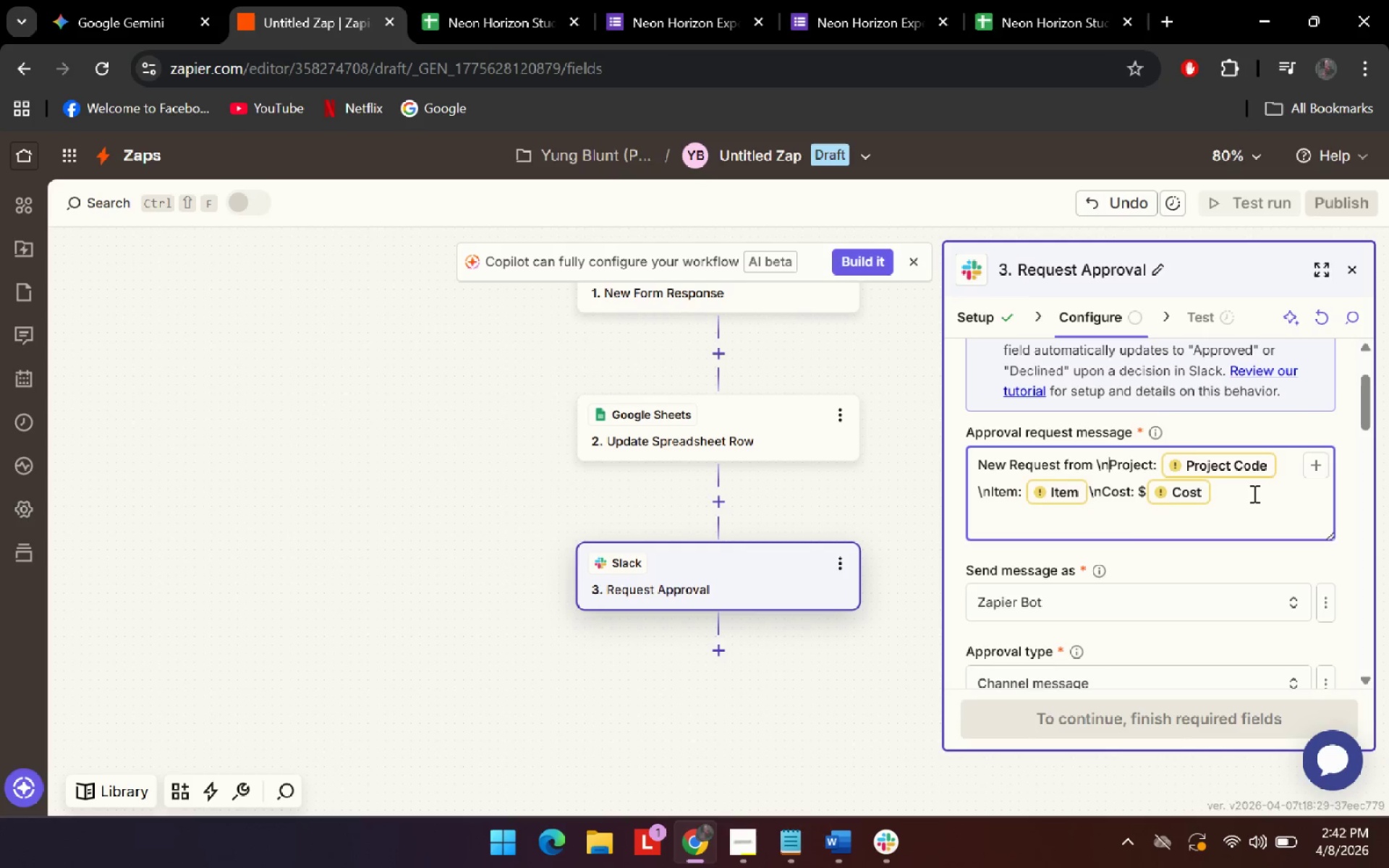 
key(ArrowRight)
 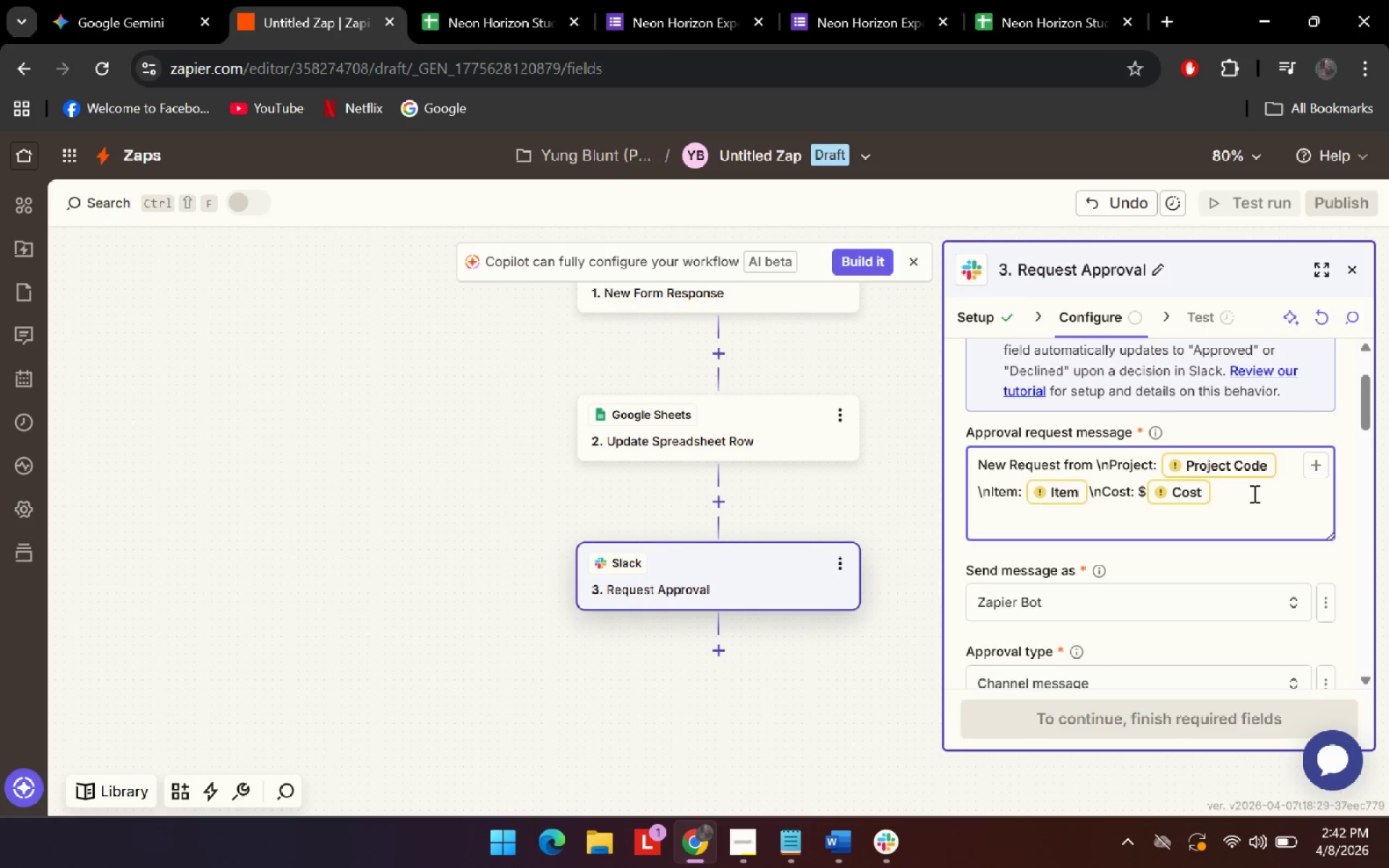 
key(Backspace)
 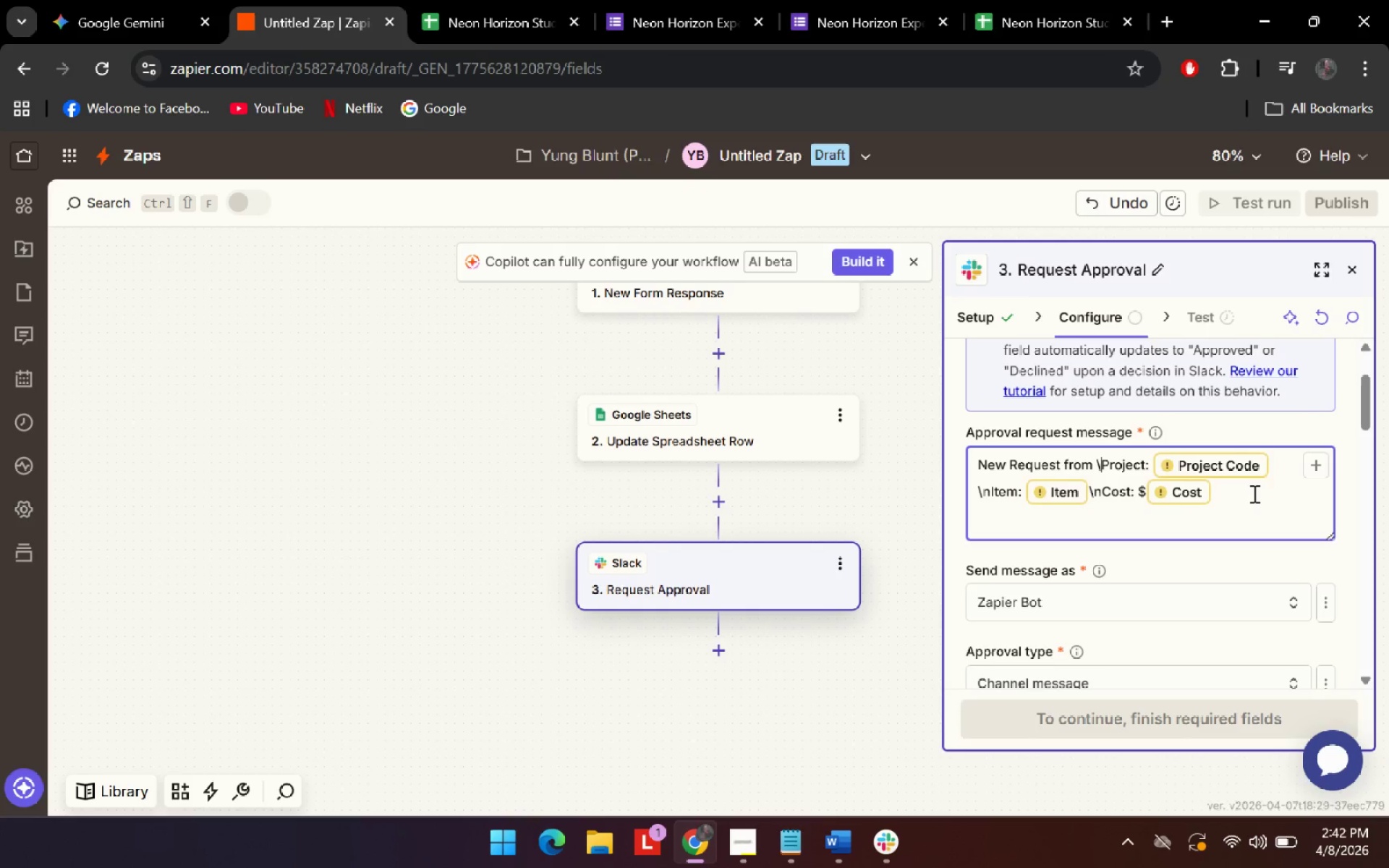 
key(Backspace)
 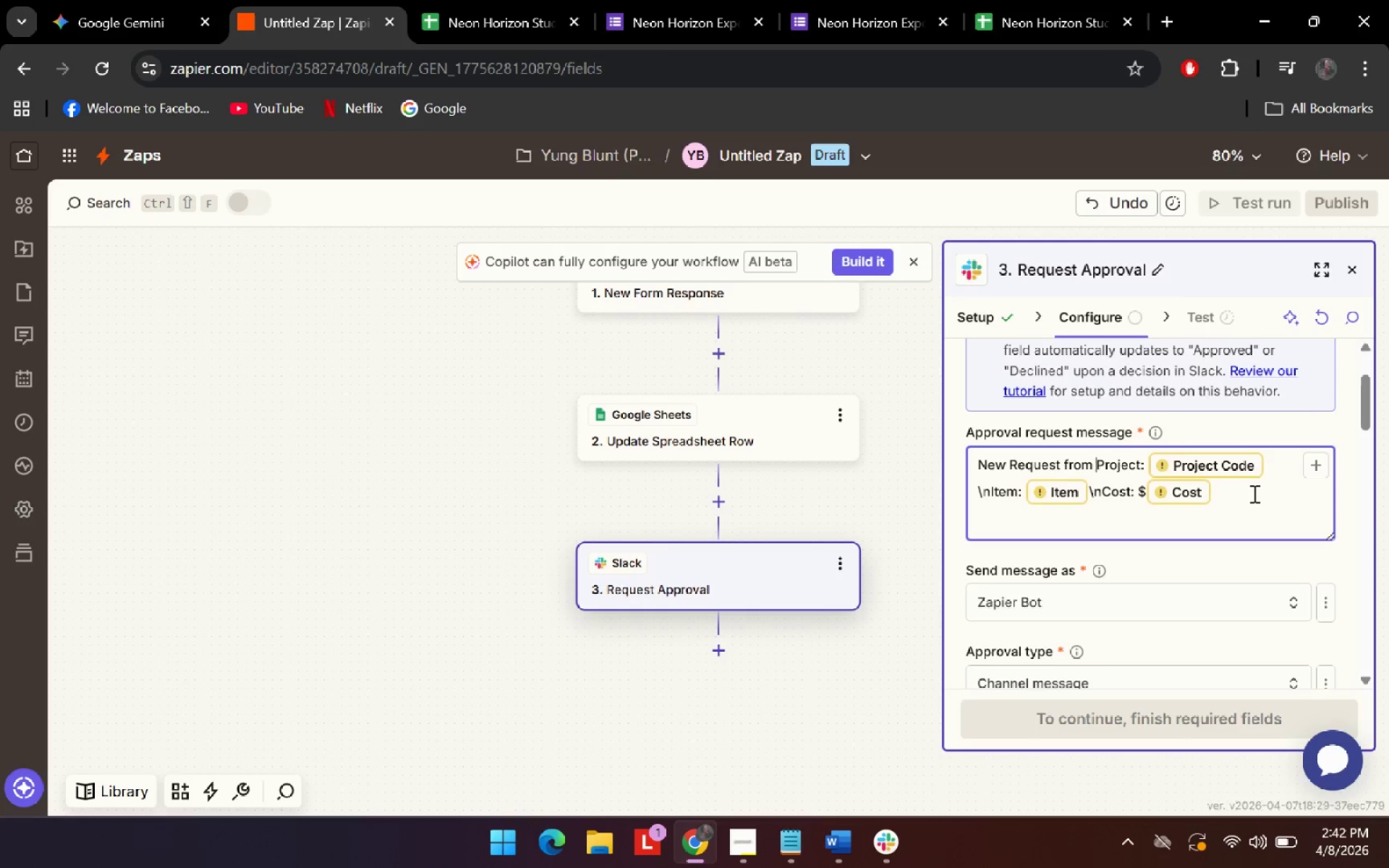 
key(Backspace)
 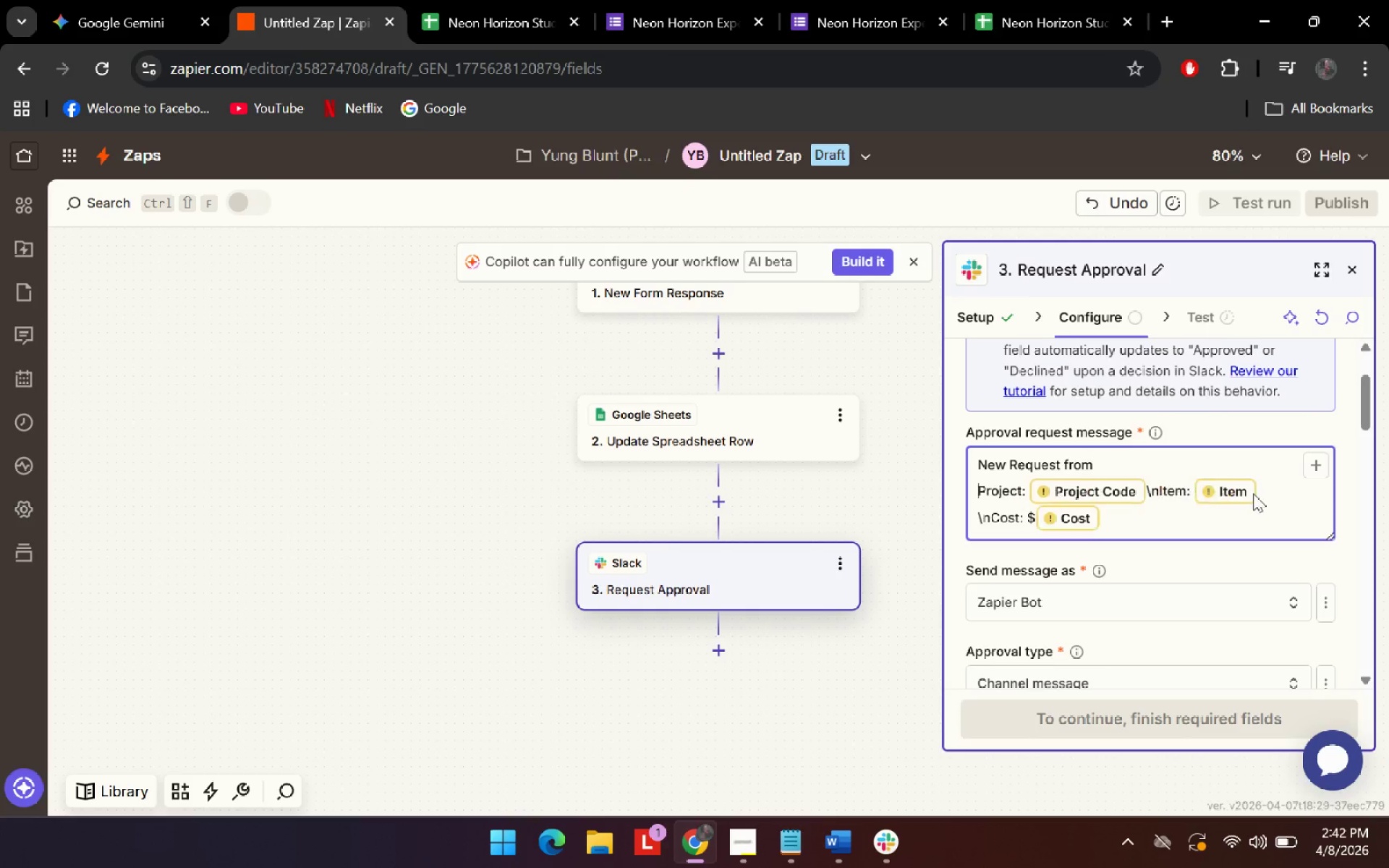 
key(Enter)
 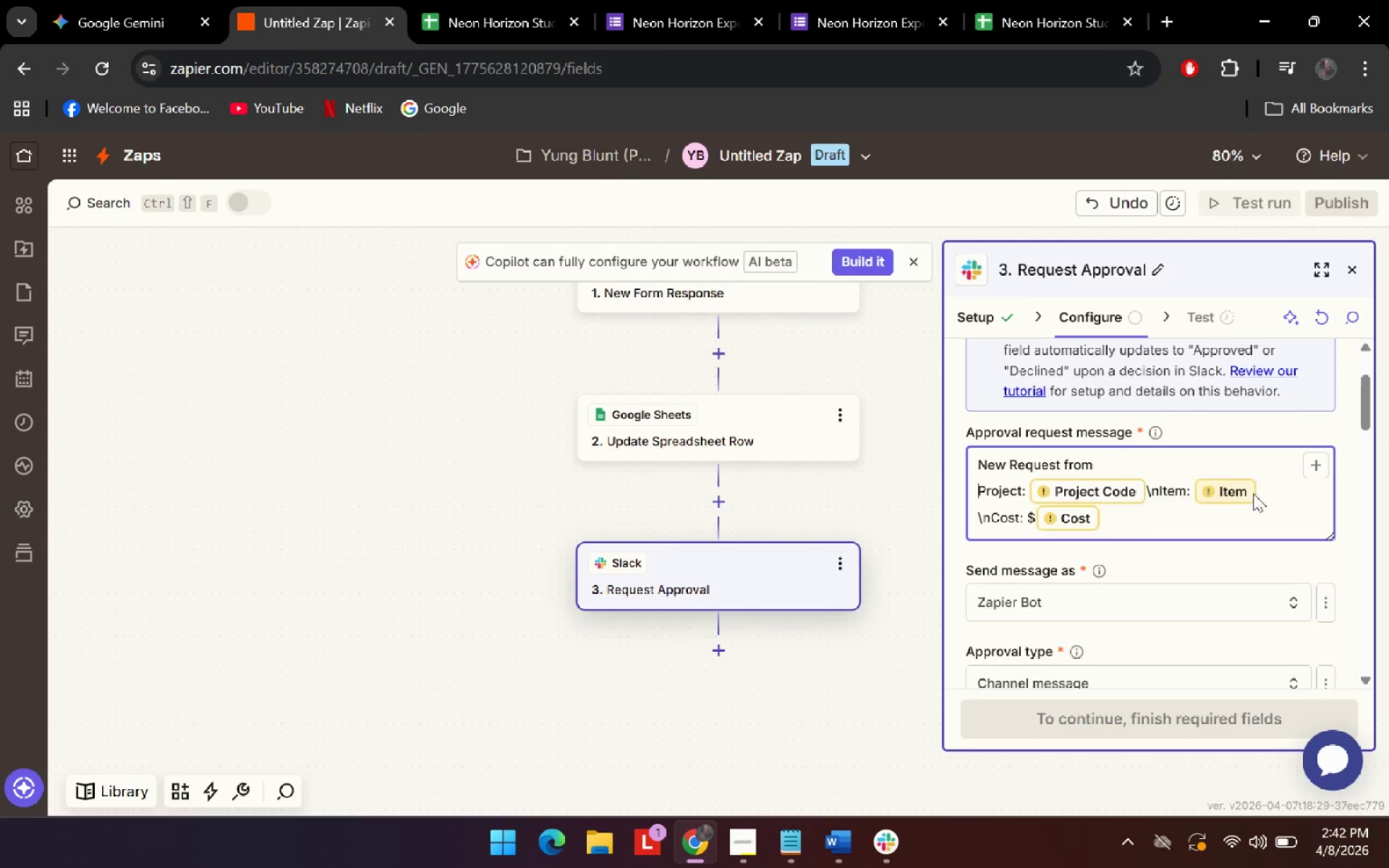 
key(Enter)
 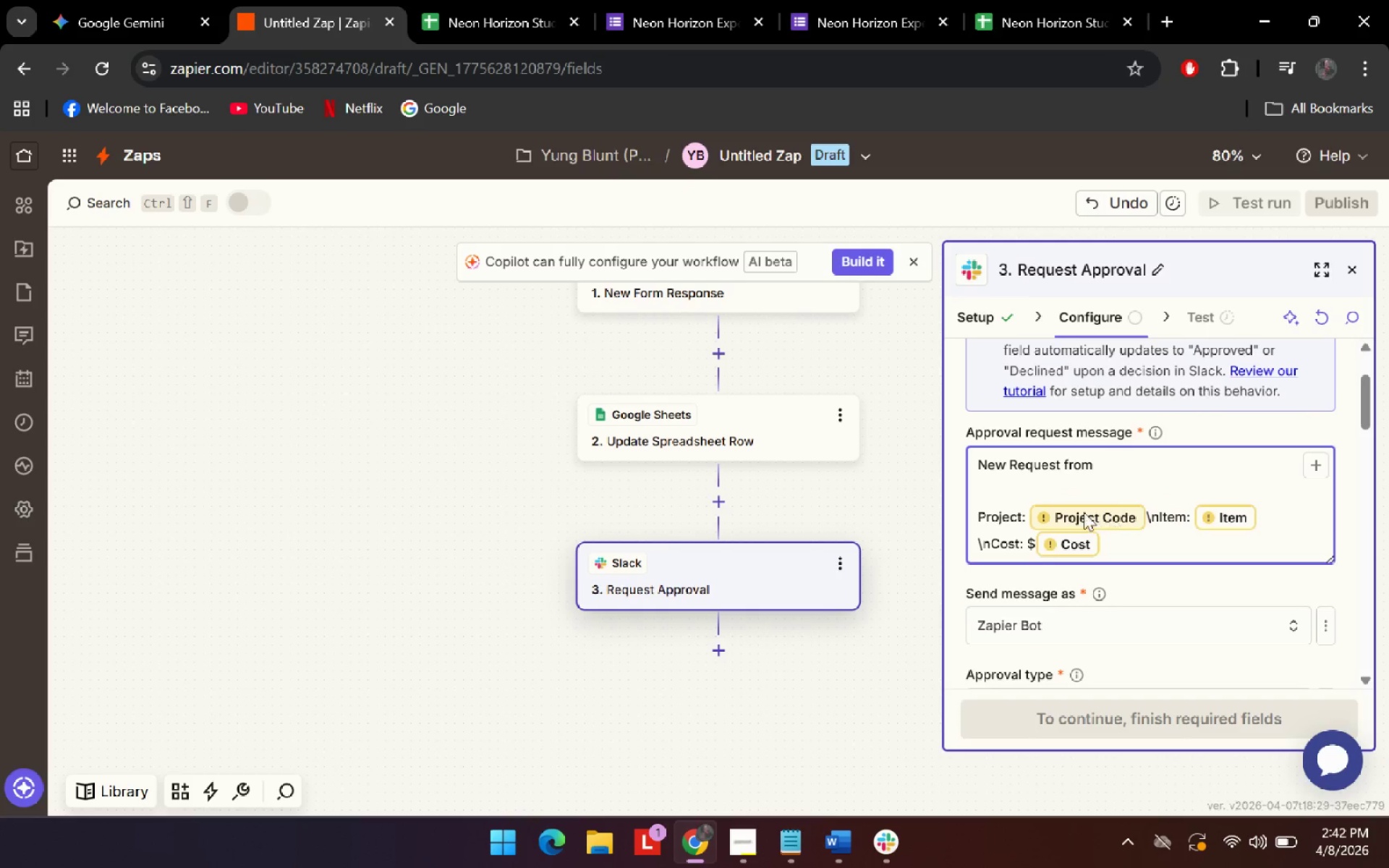 
left_click([1116, 463])
 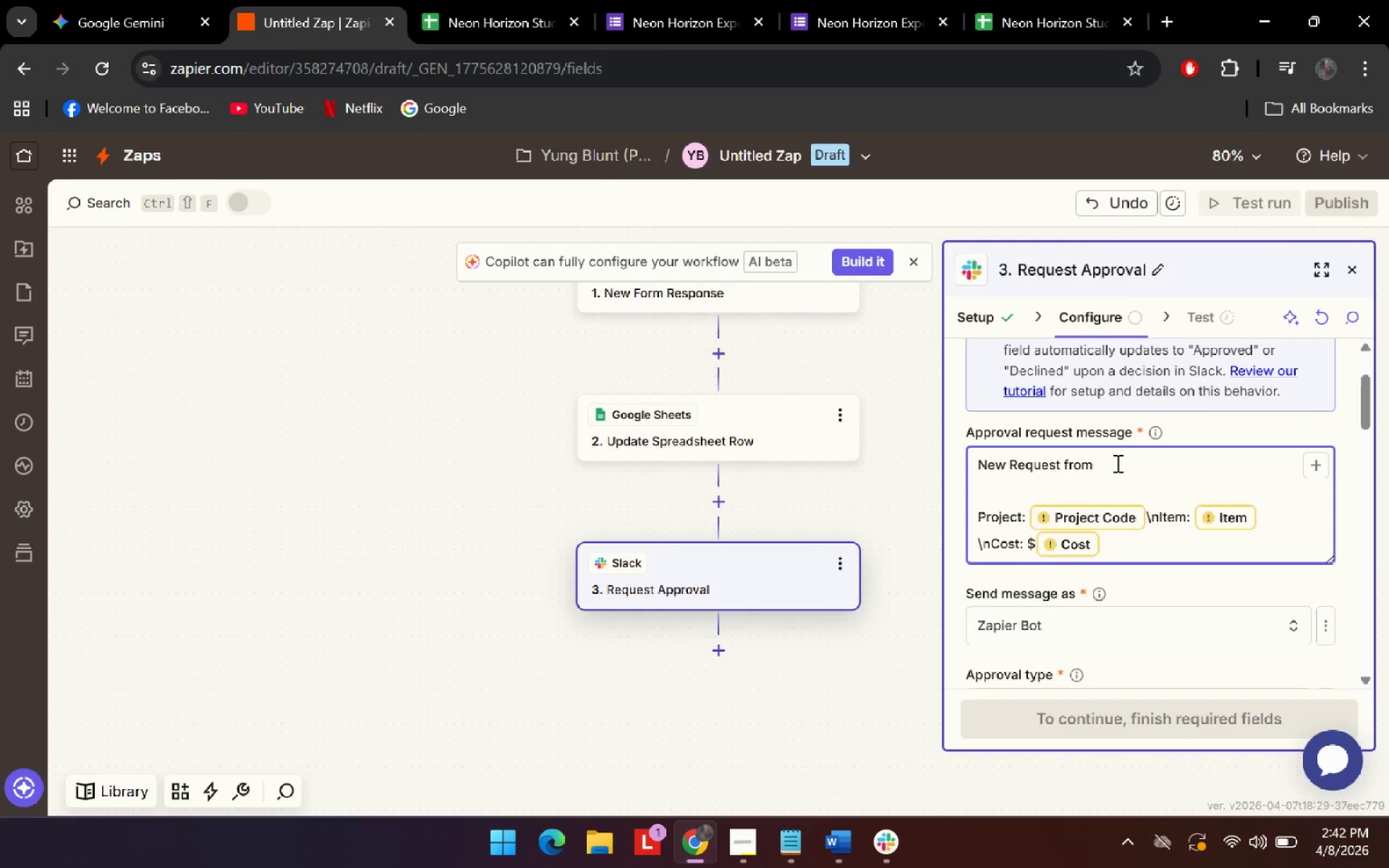 
key(Shift+ShiftRight)
 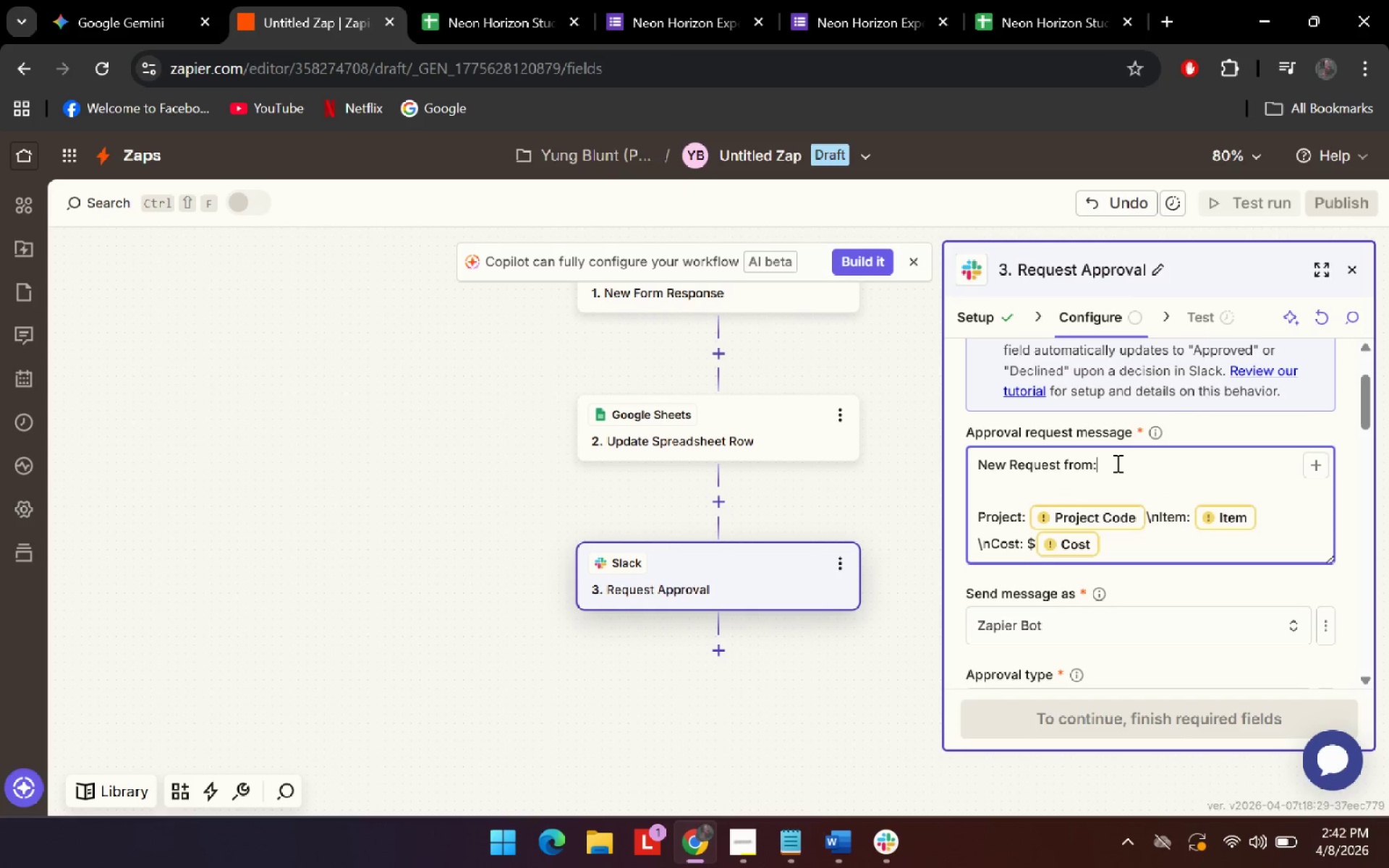 
key(Shift+Semicolon)
 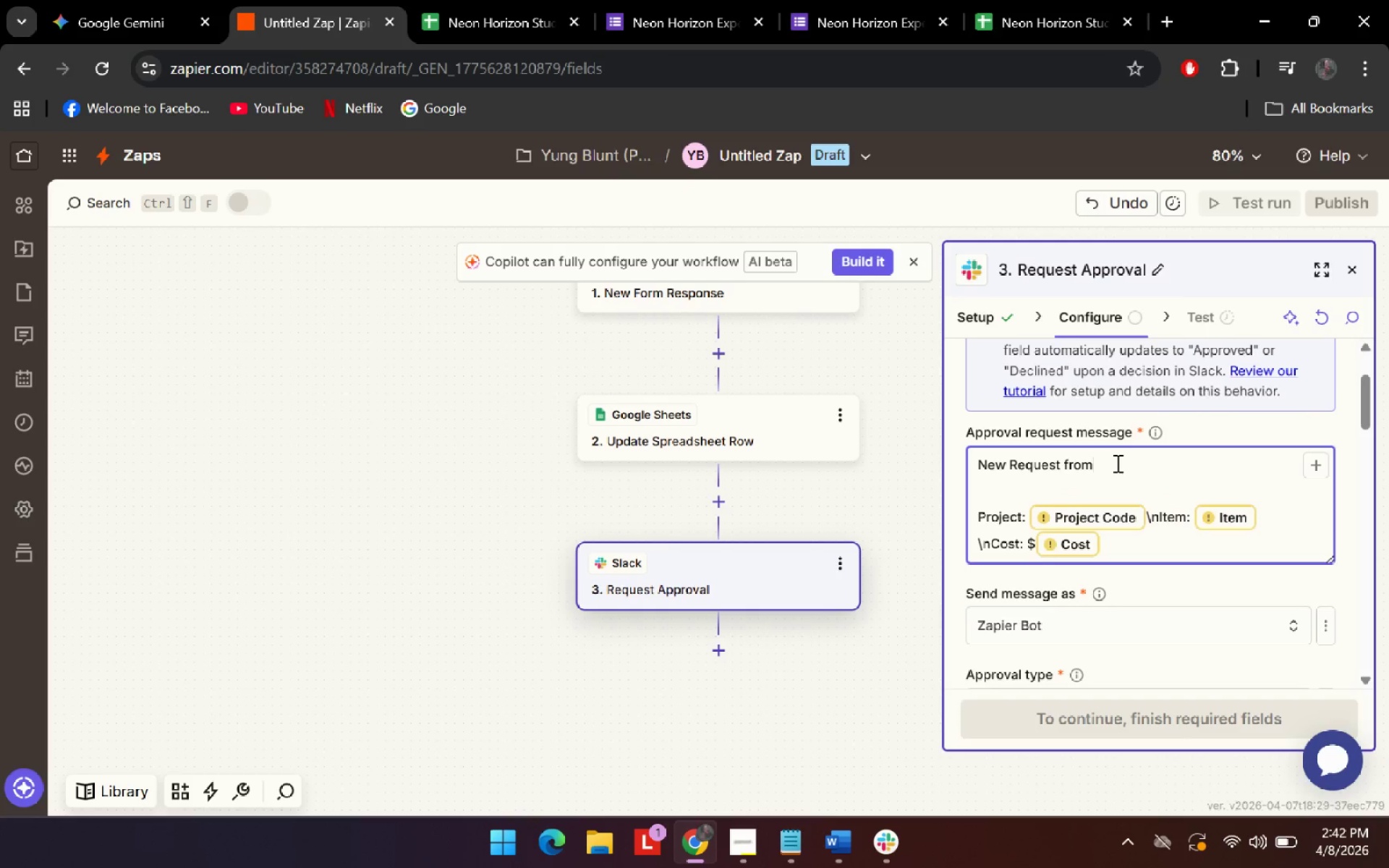 
key(Backspace)
 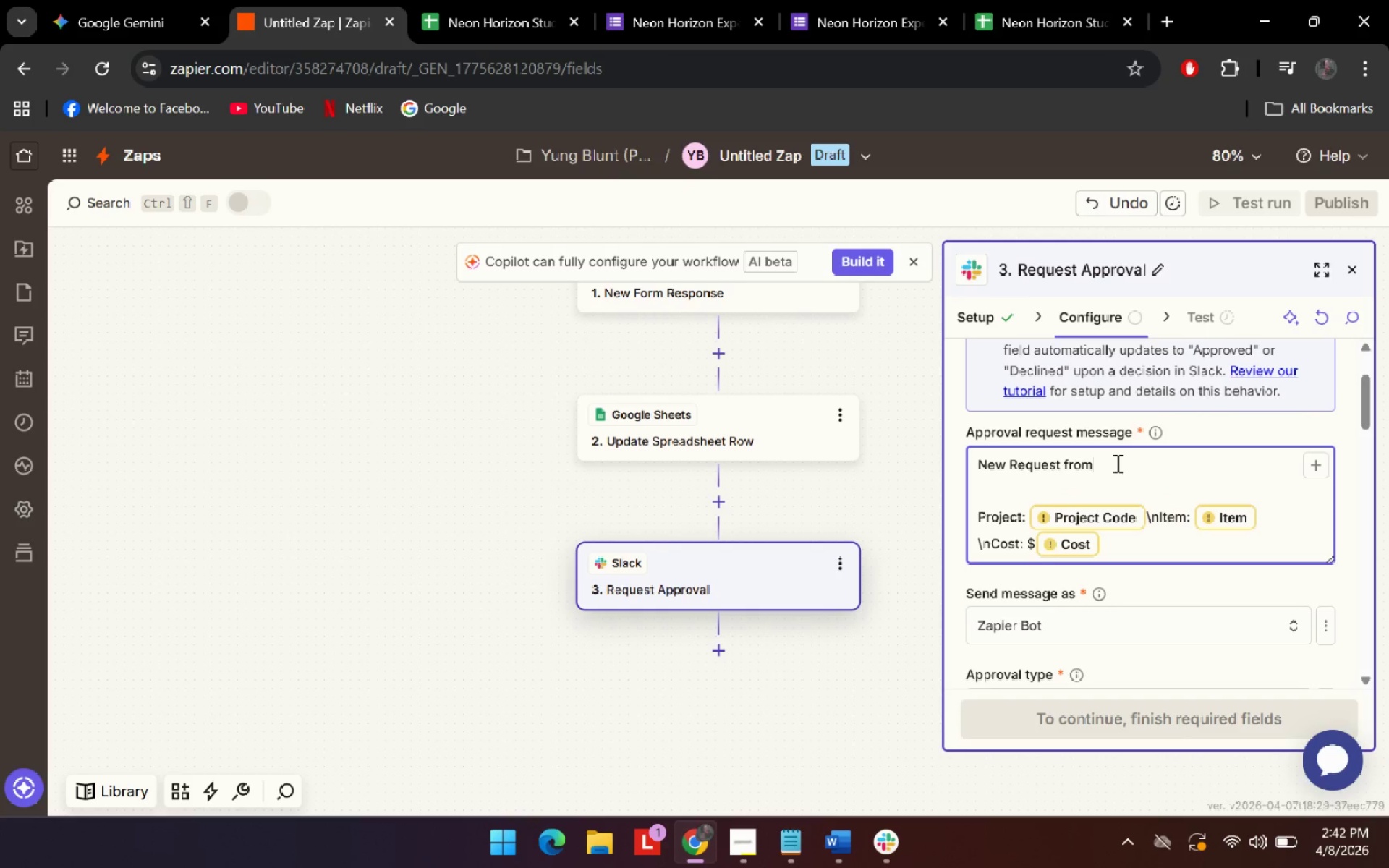 
key(Space)
 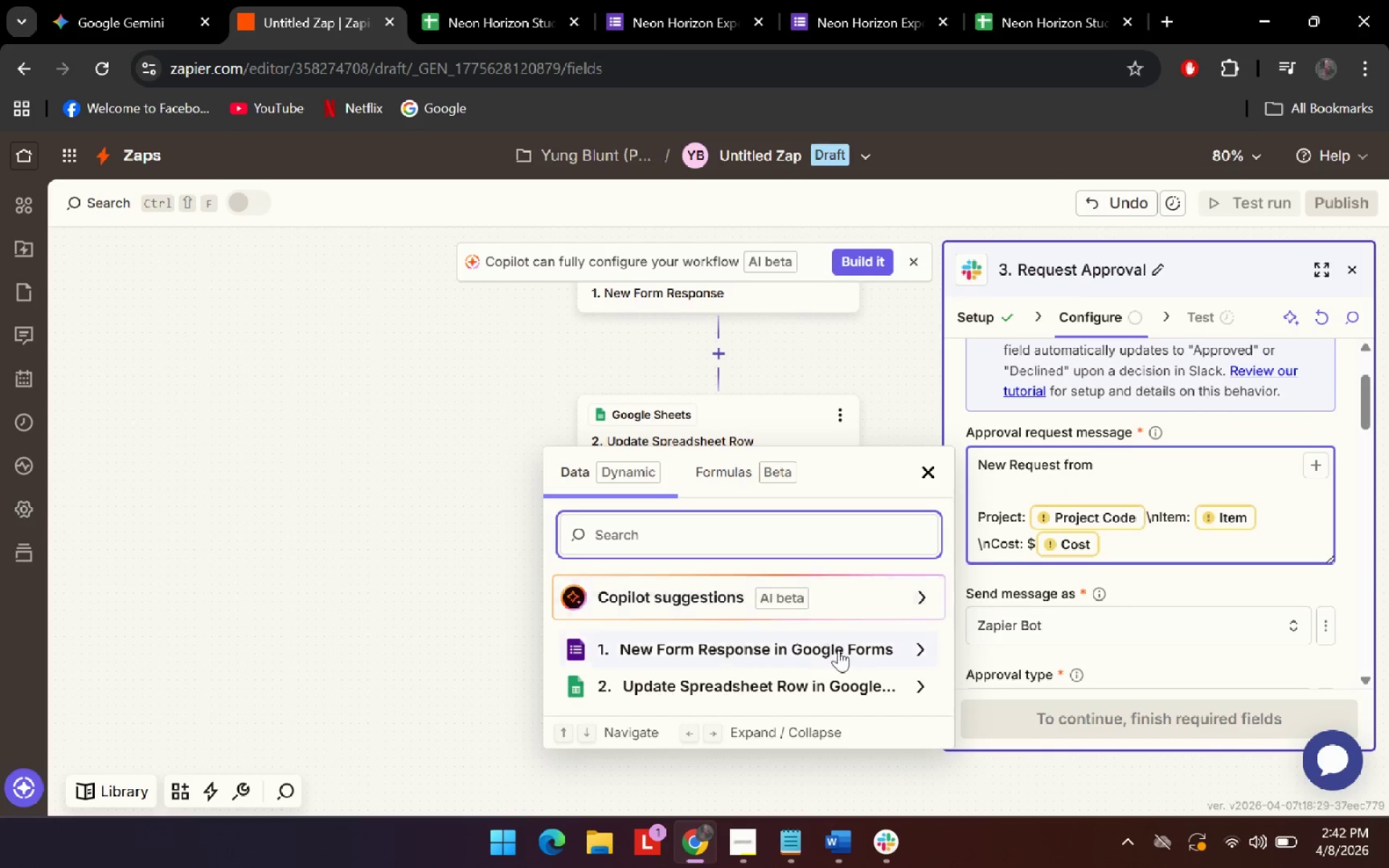 
left_click([839, 652])
 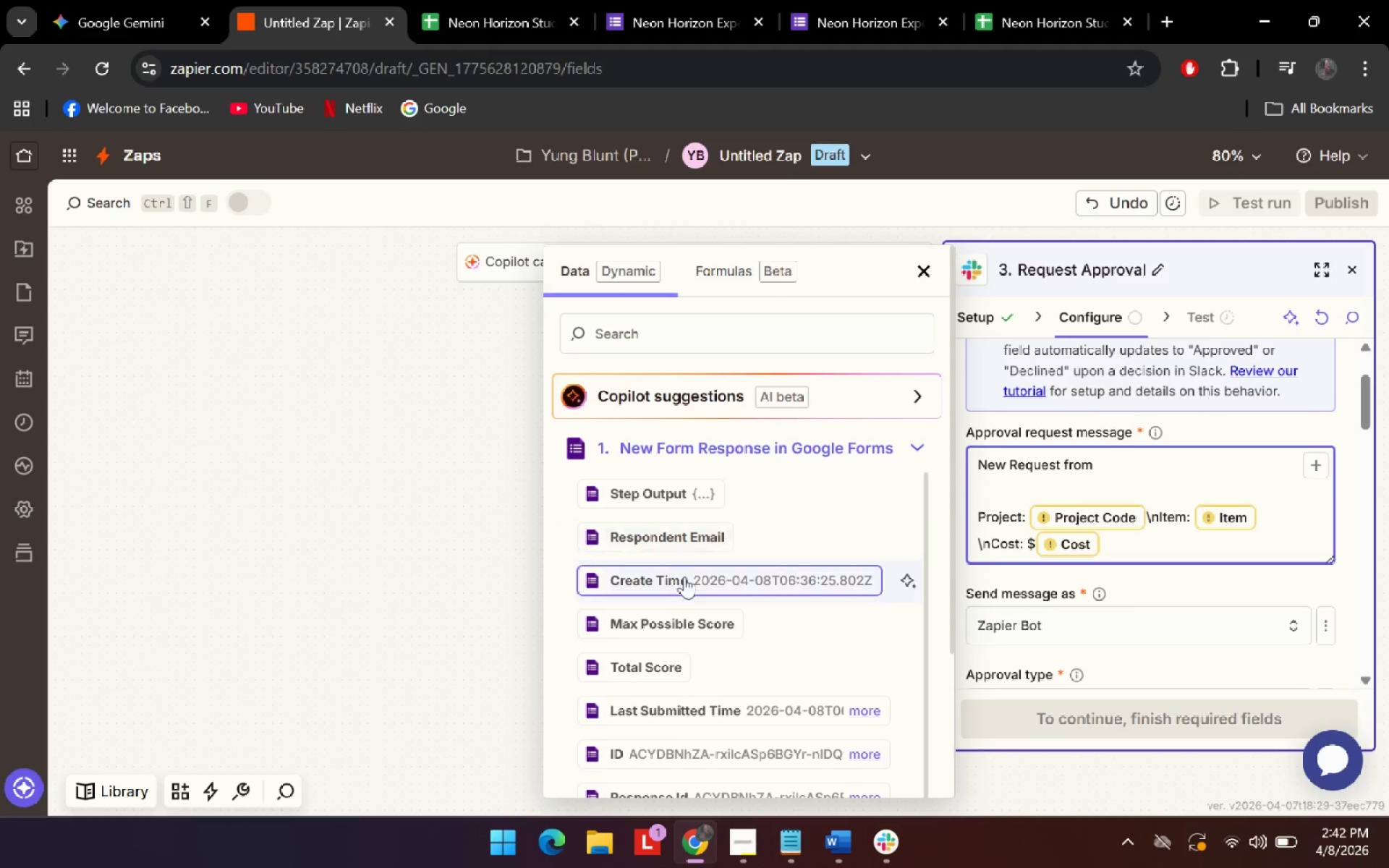 
scroll: coordinate [732, 613], scroll_direction: none, amount: 0.0
 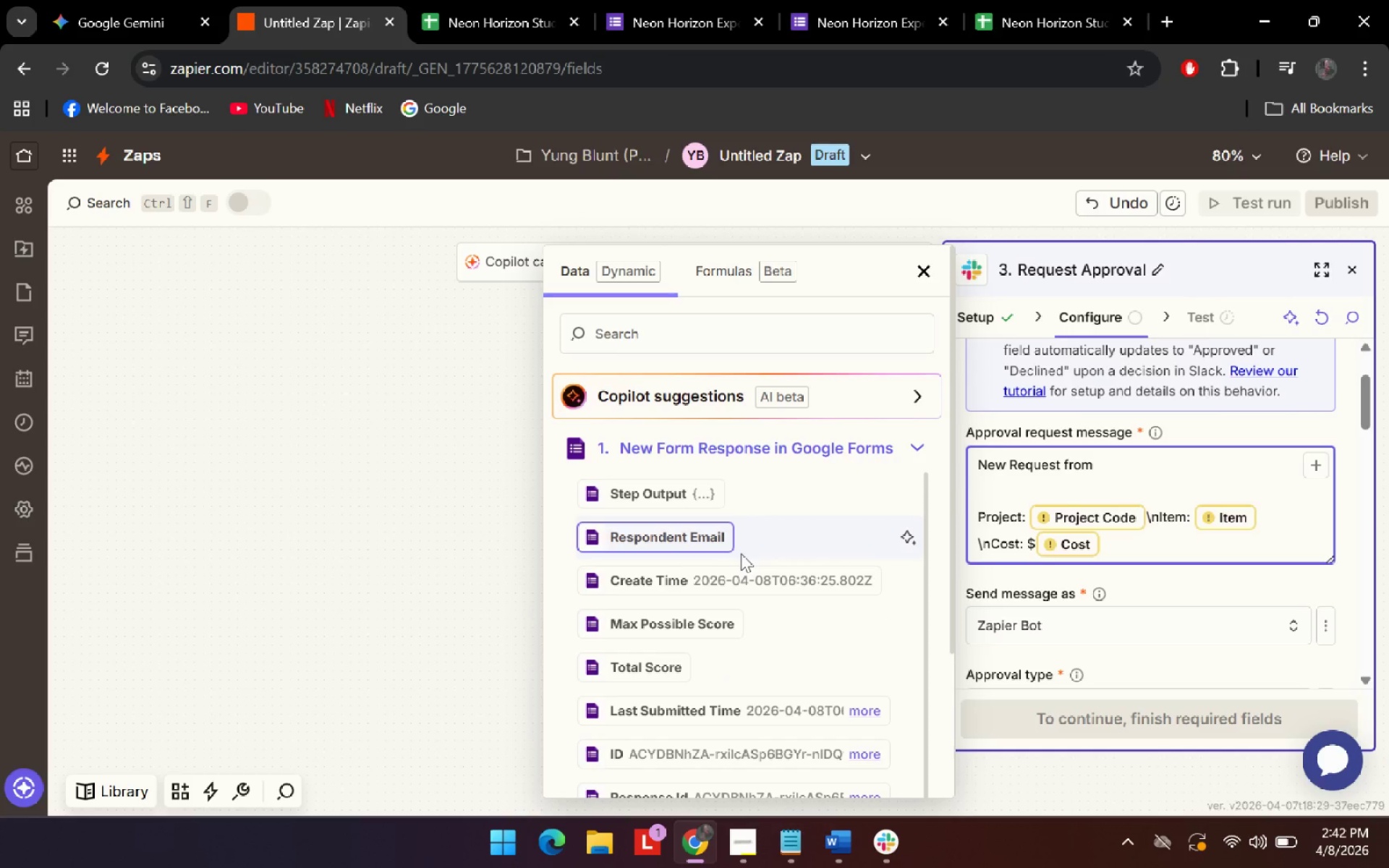 
left_click([691, 500])
 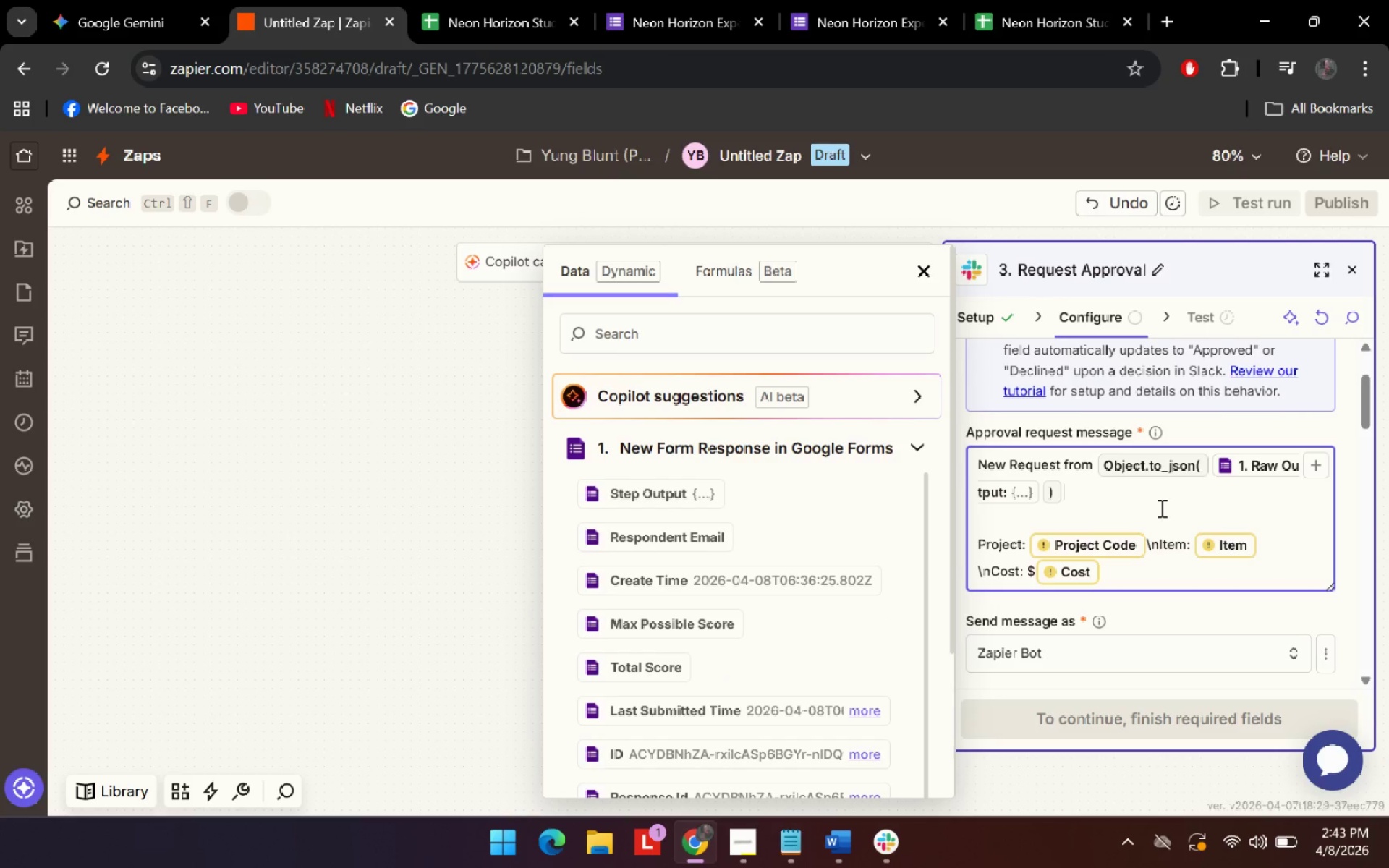 
key(Backspace)
 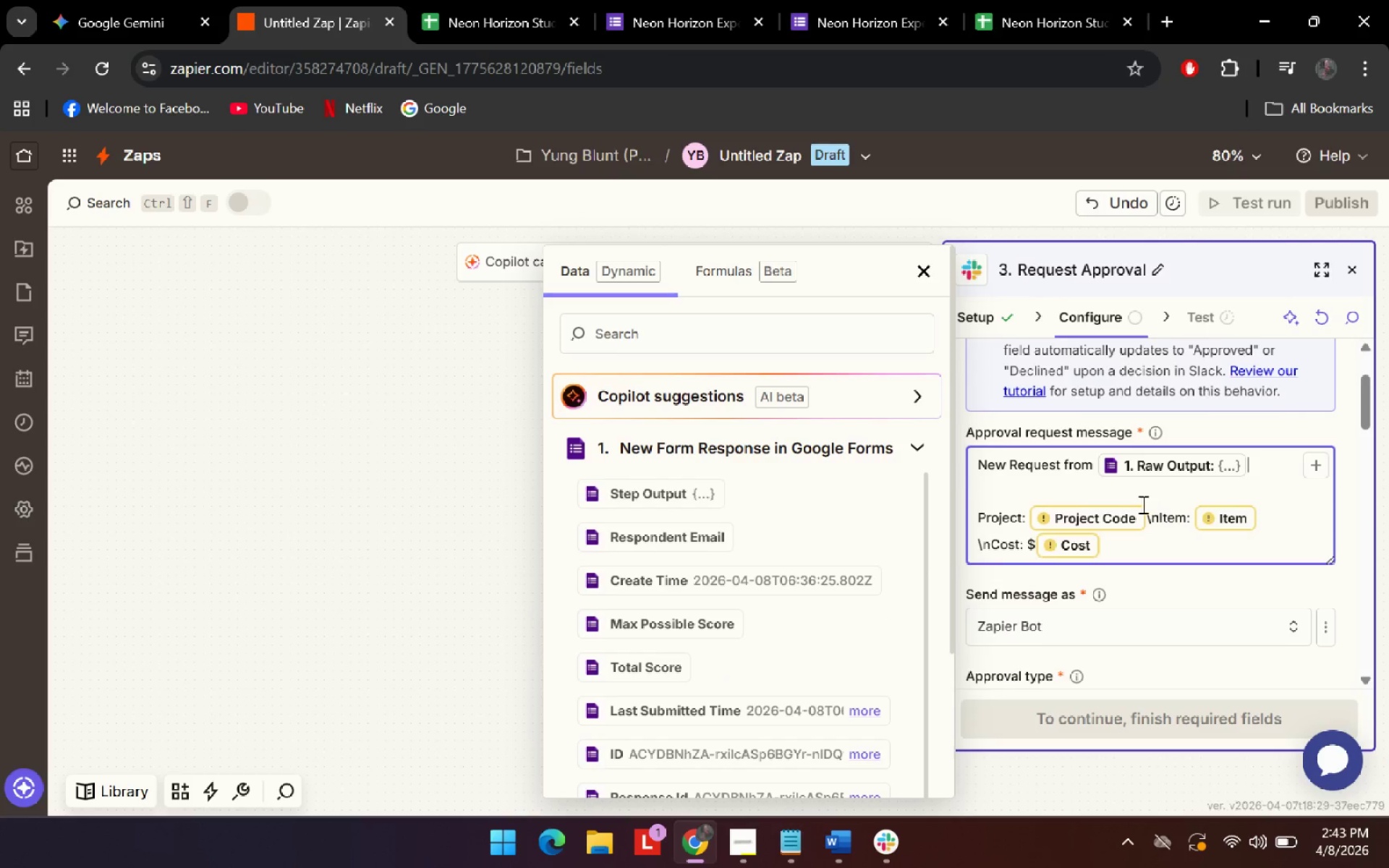 
key(Backspace)
 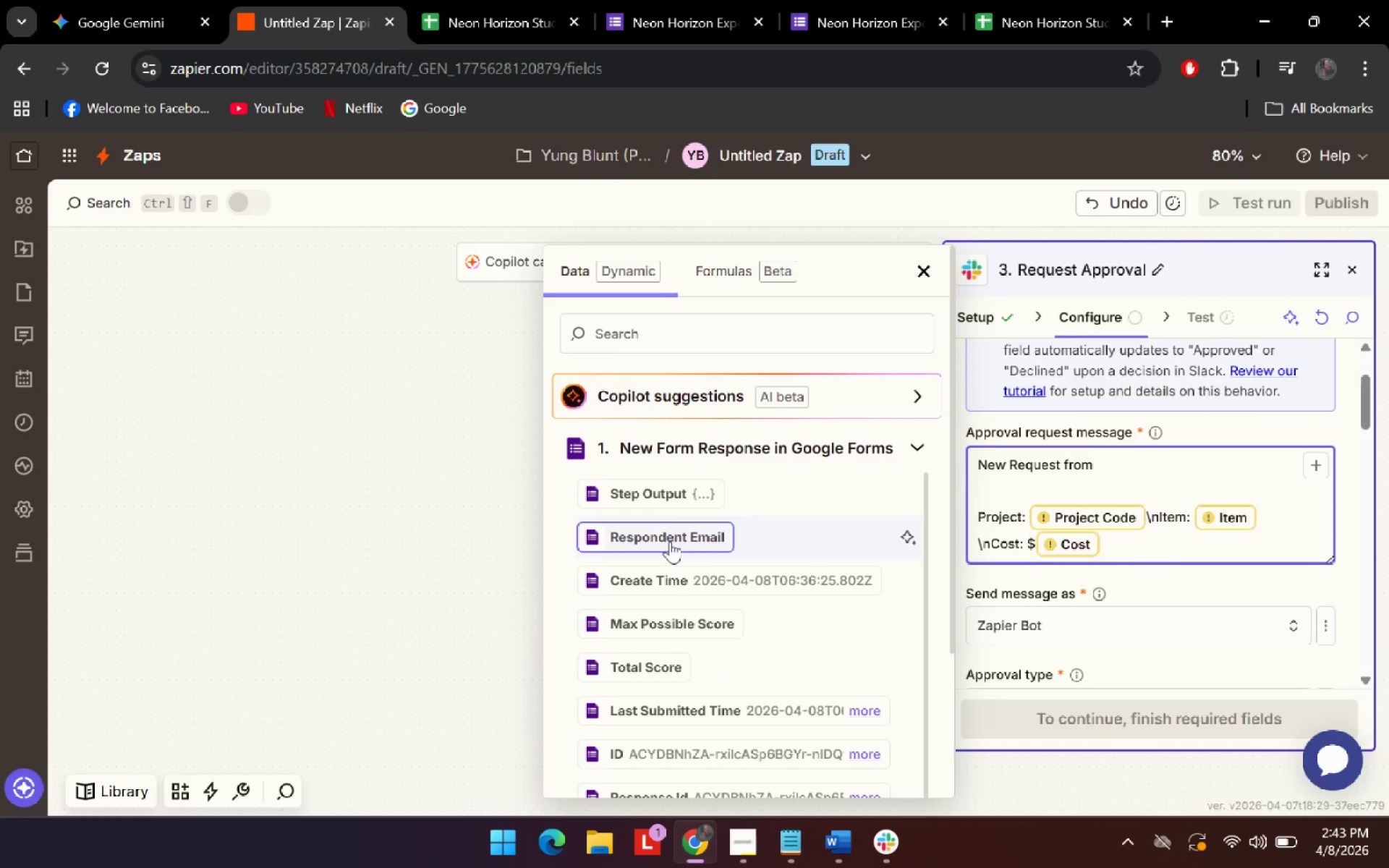 
scroll: coordinate [753, 724], scroll_direction: down, amount: 6.0
 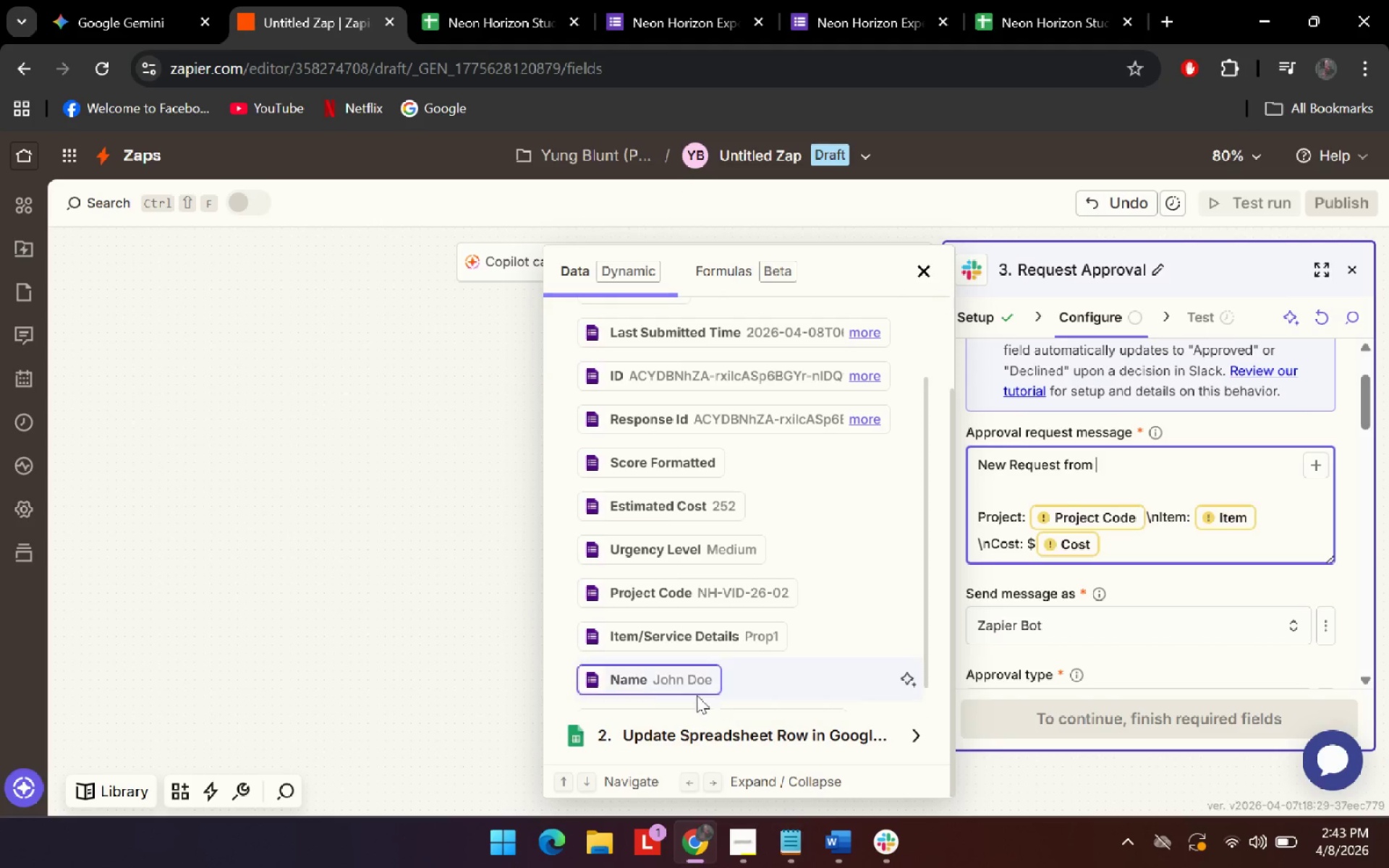 
left_click([666, 682])
 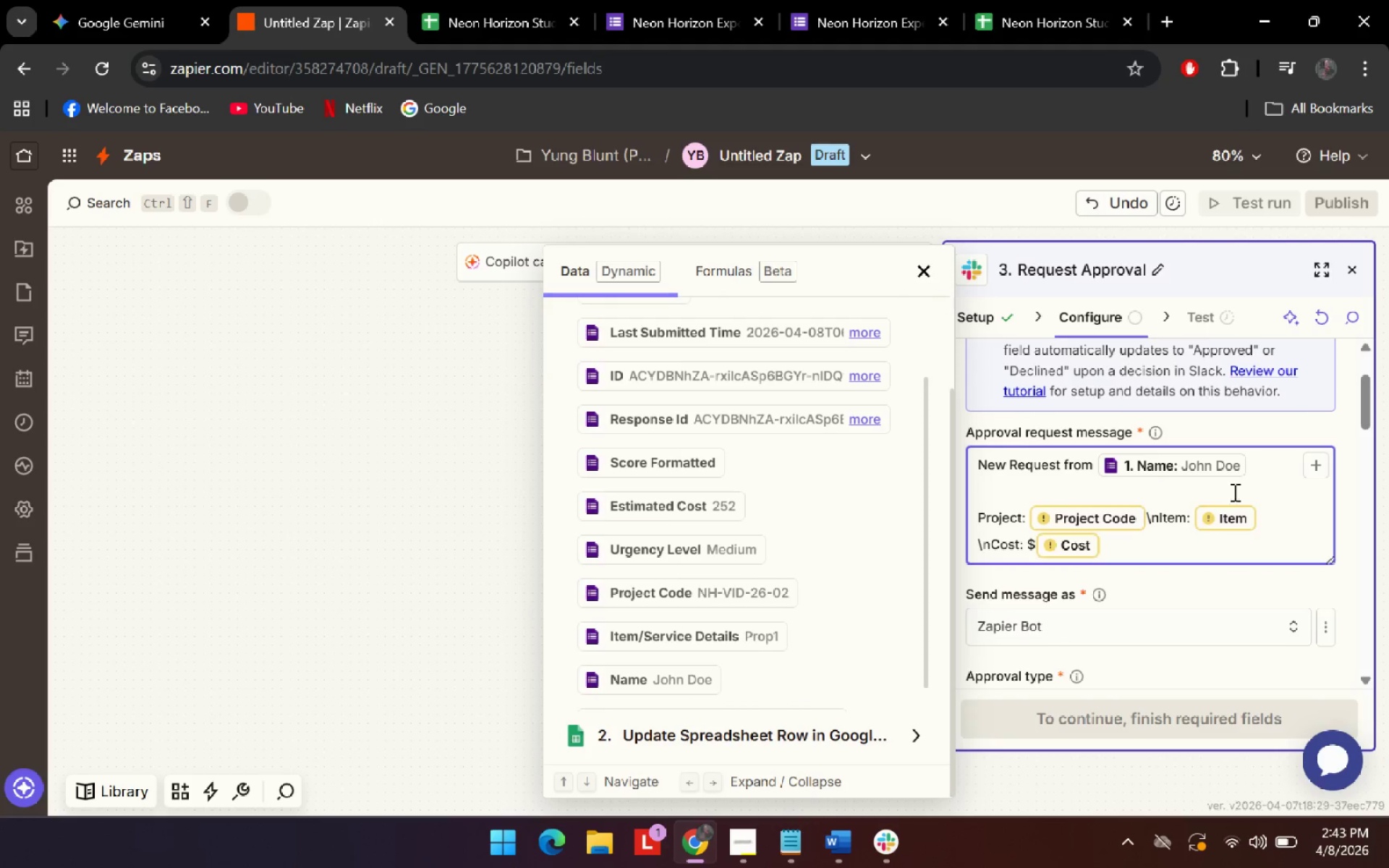 
left_click([1101, 495])
 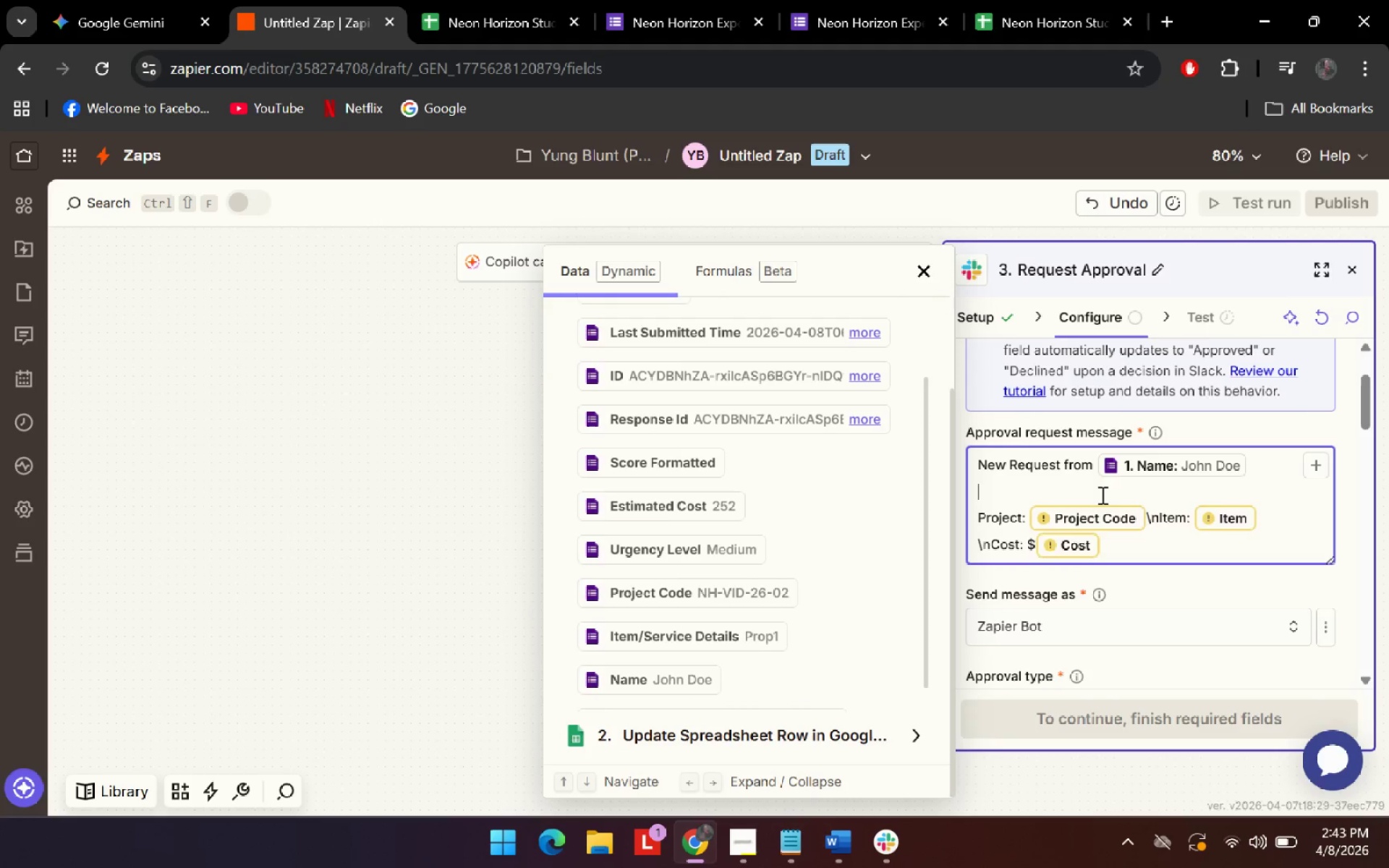 
key(Backspace)
 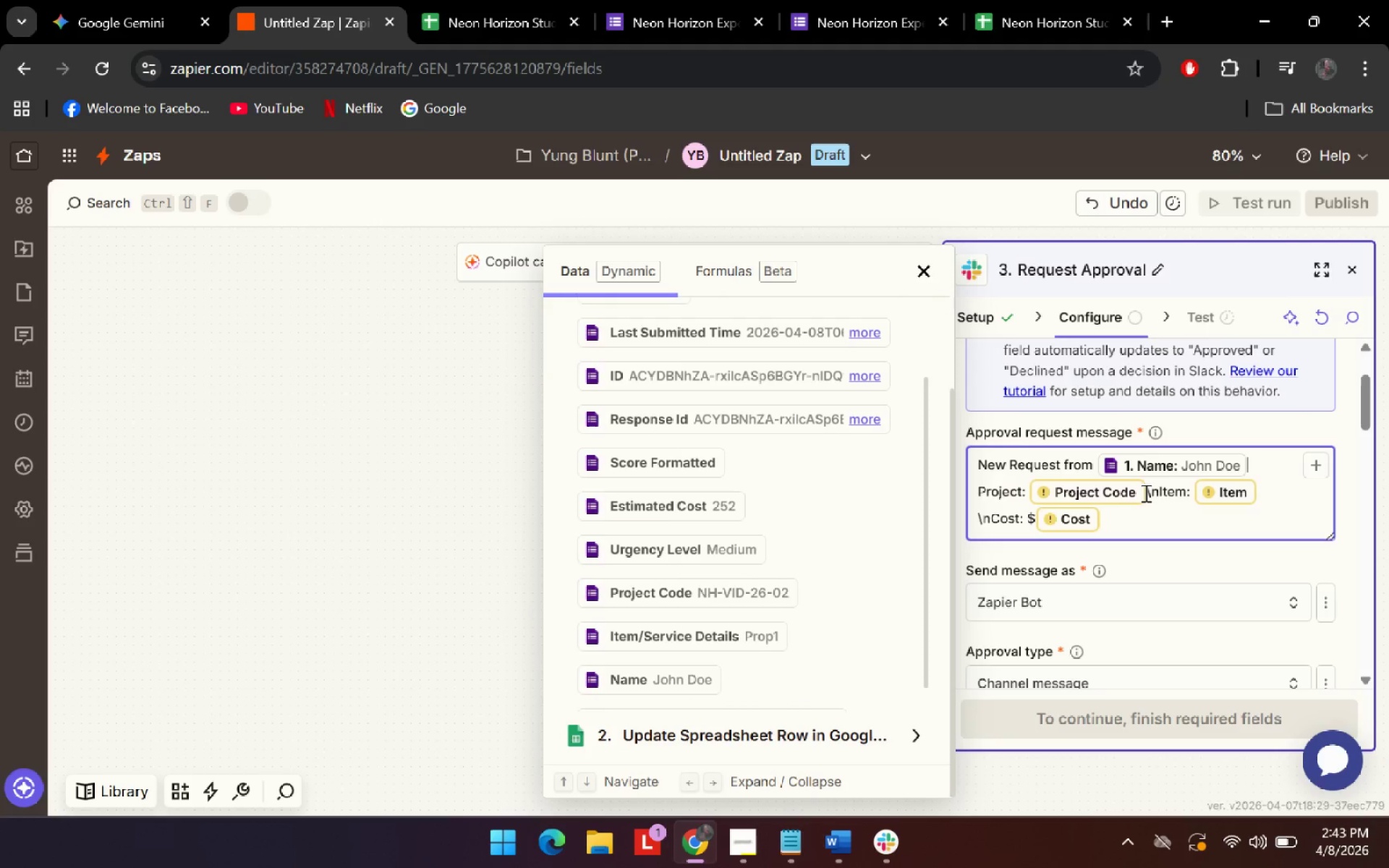 
left_click([1160, 495])
 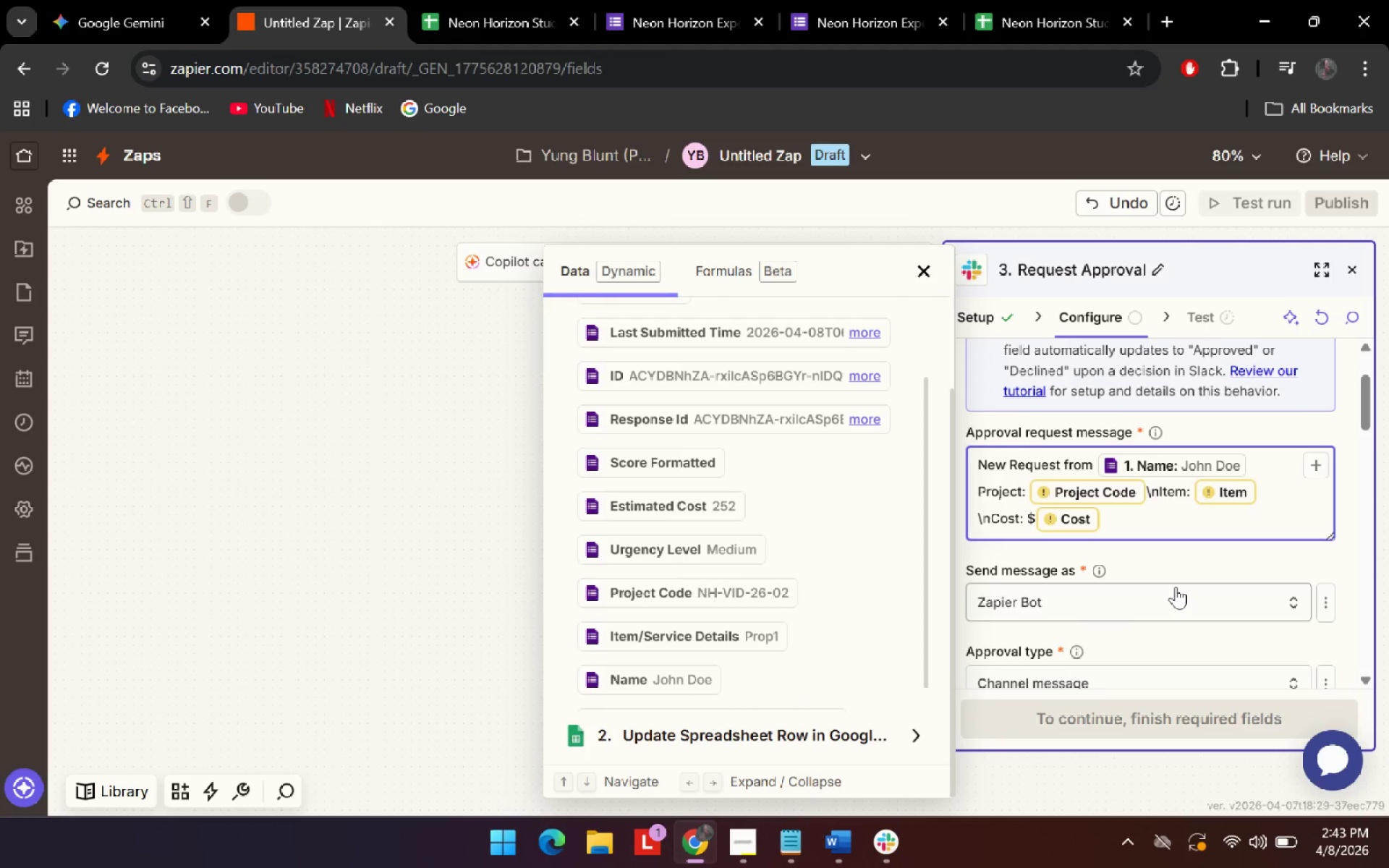 
key(Backspace)
 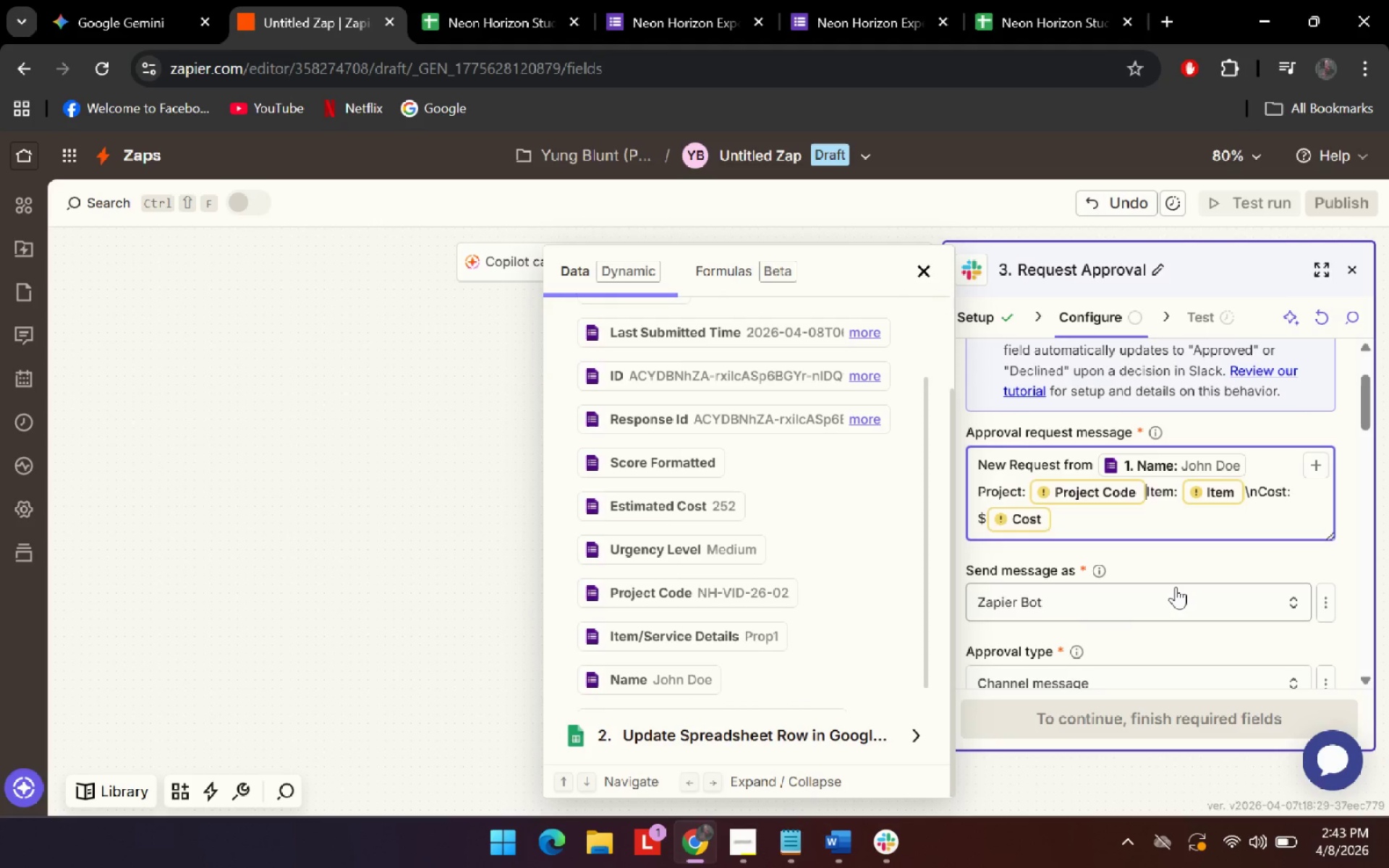 
key(Backspace)
 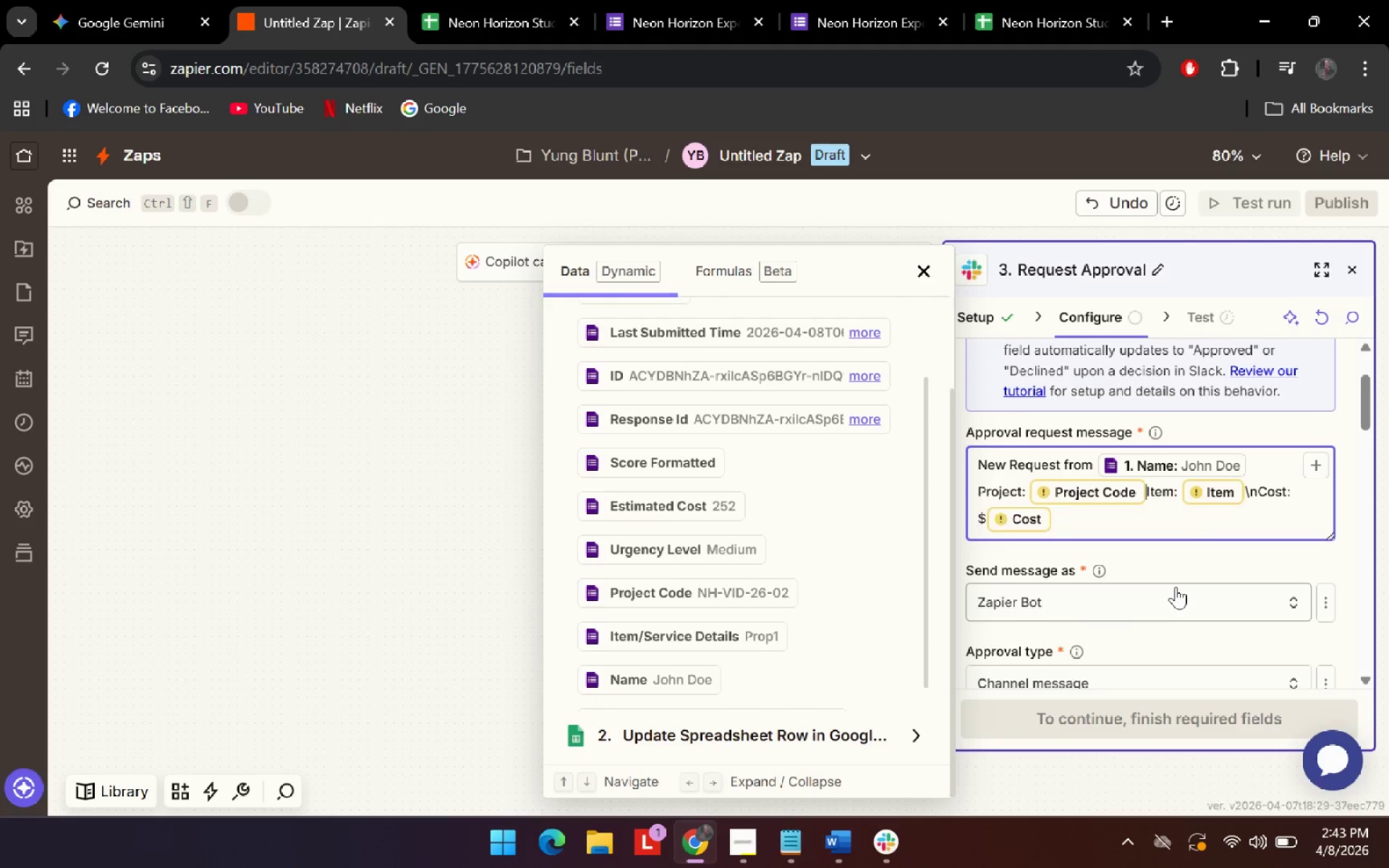 
key(Enter)
 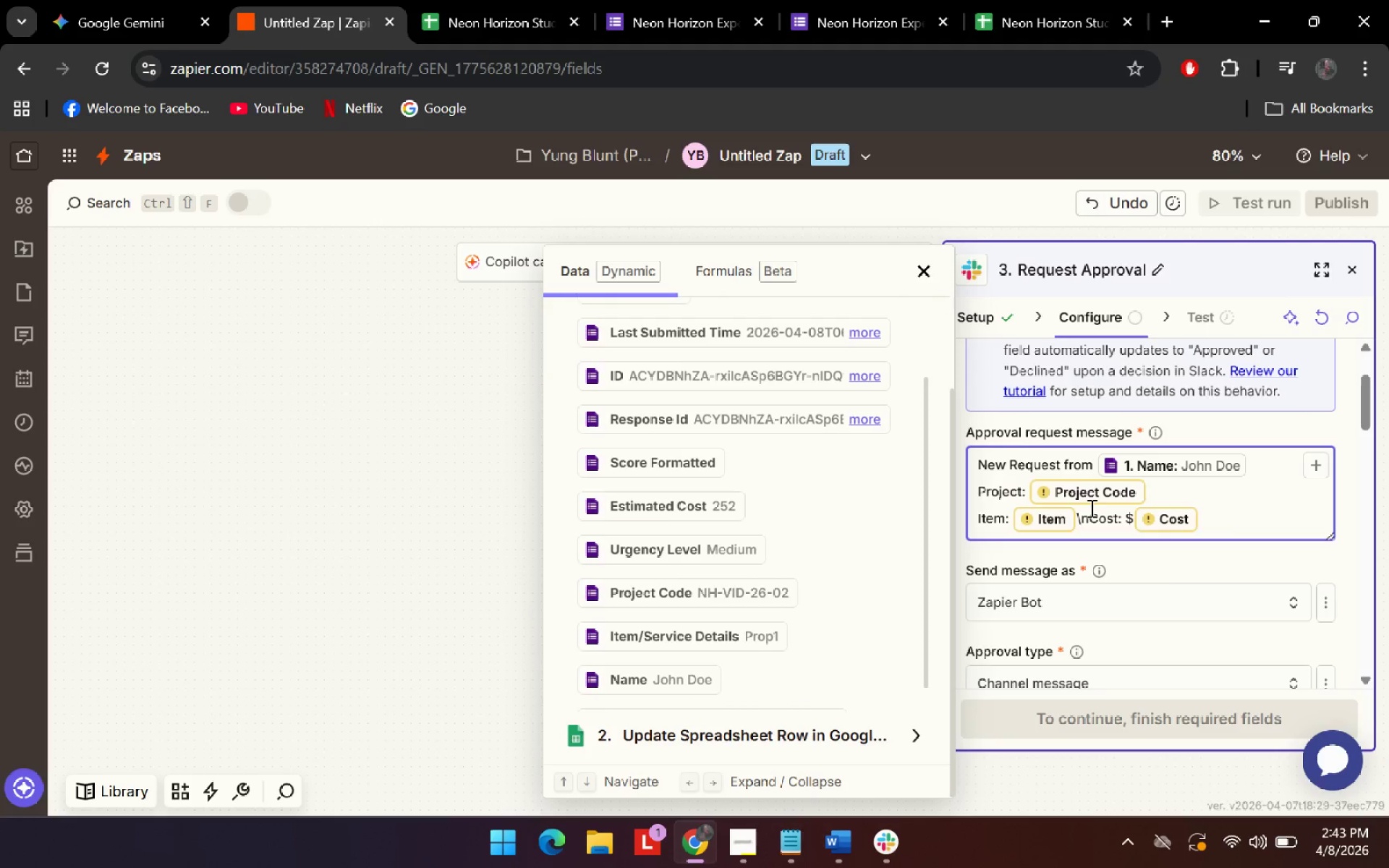 
left_click([1095, 511])
 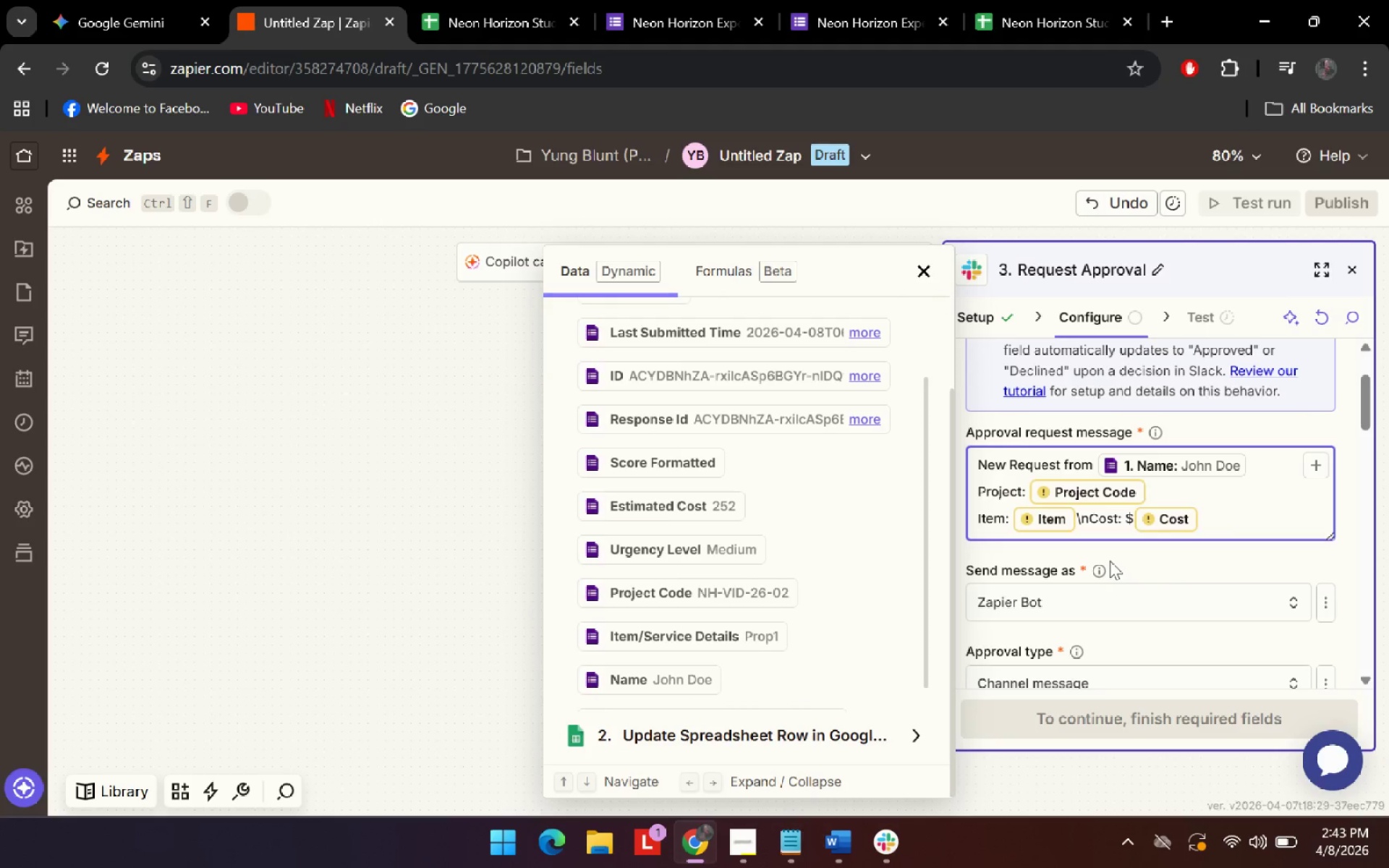 
key(ArrowLeft)
 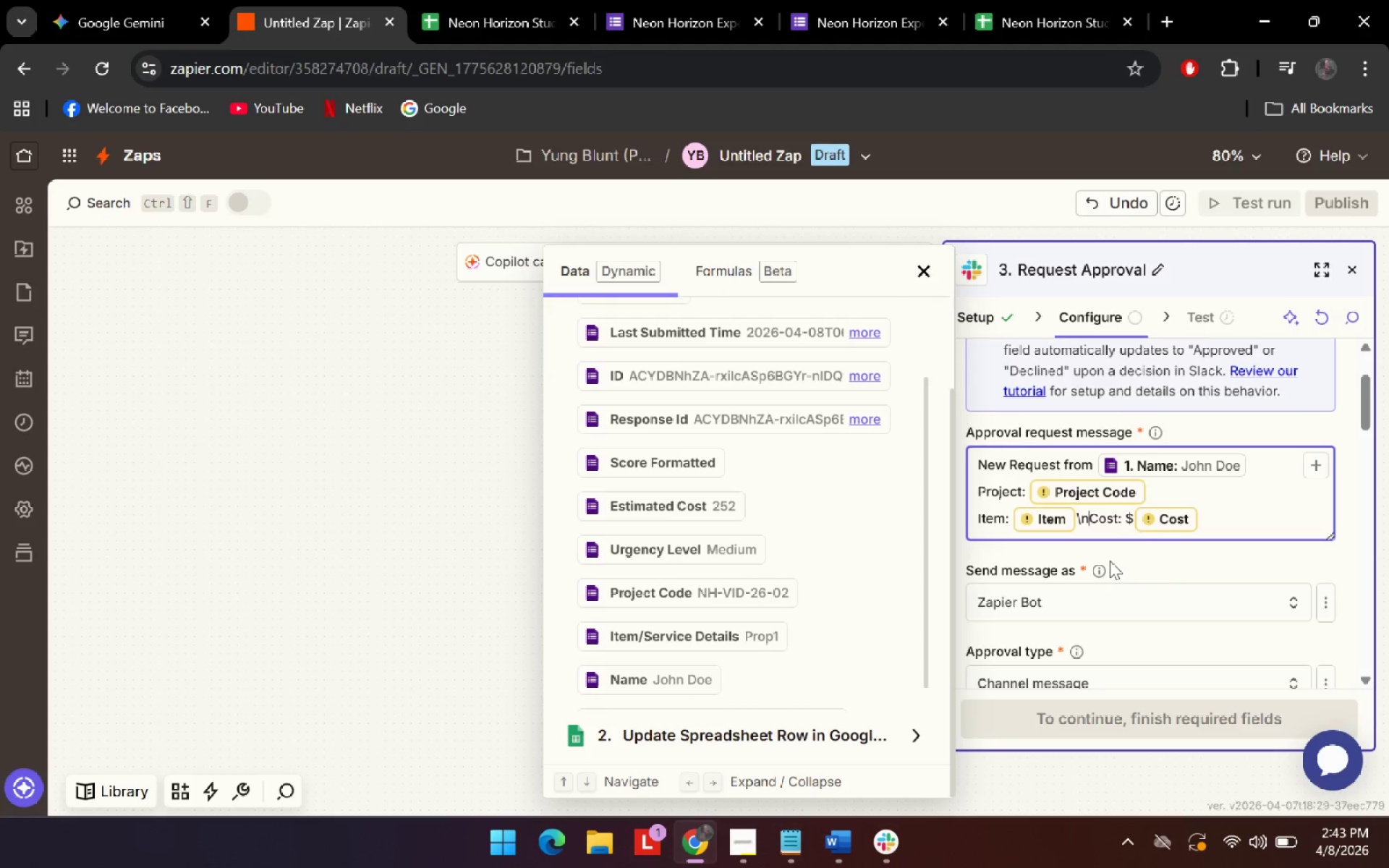 
key(Backspace)
 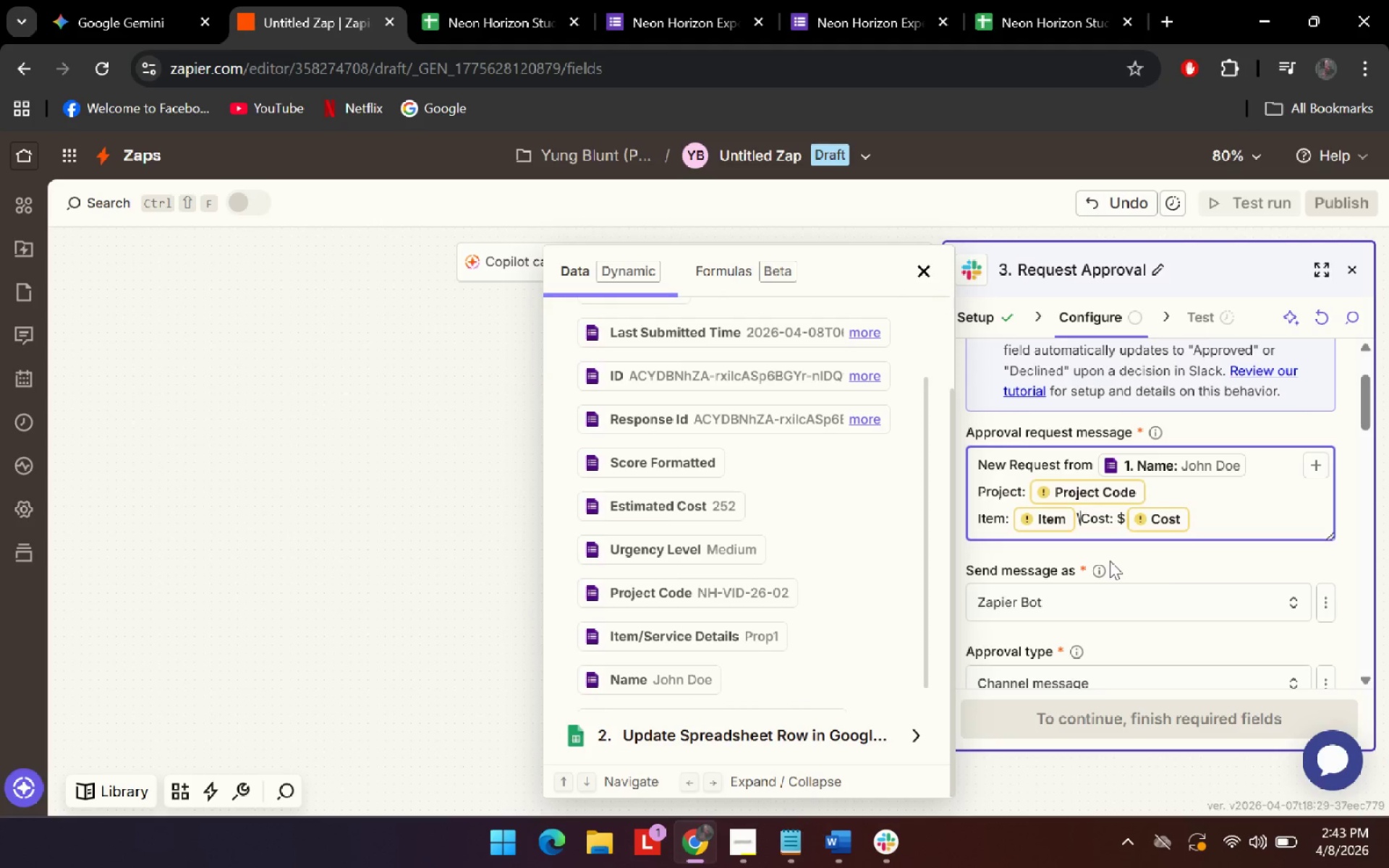 
key(Backspace)
 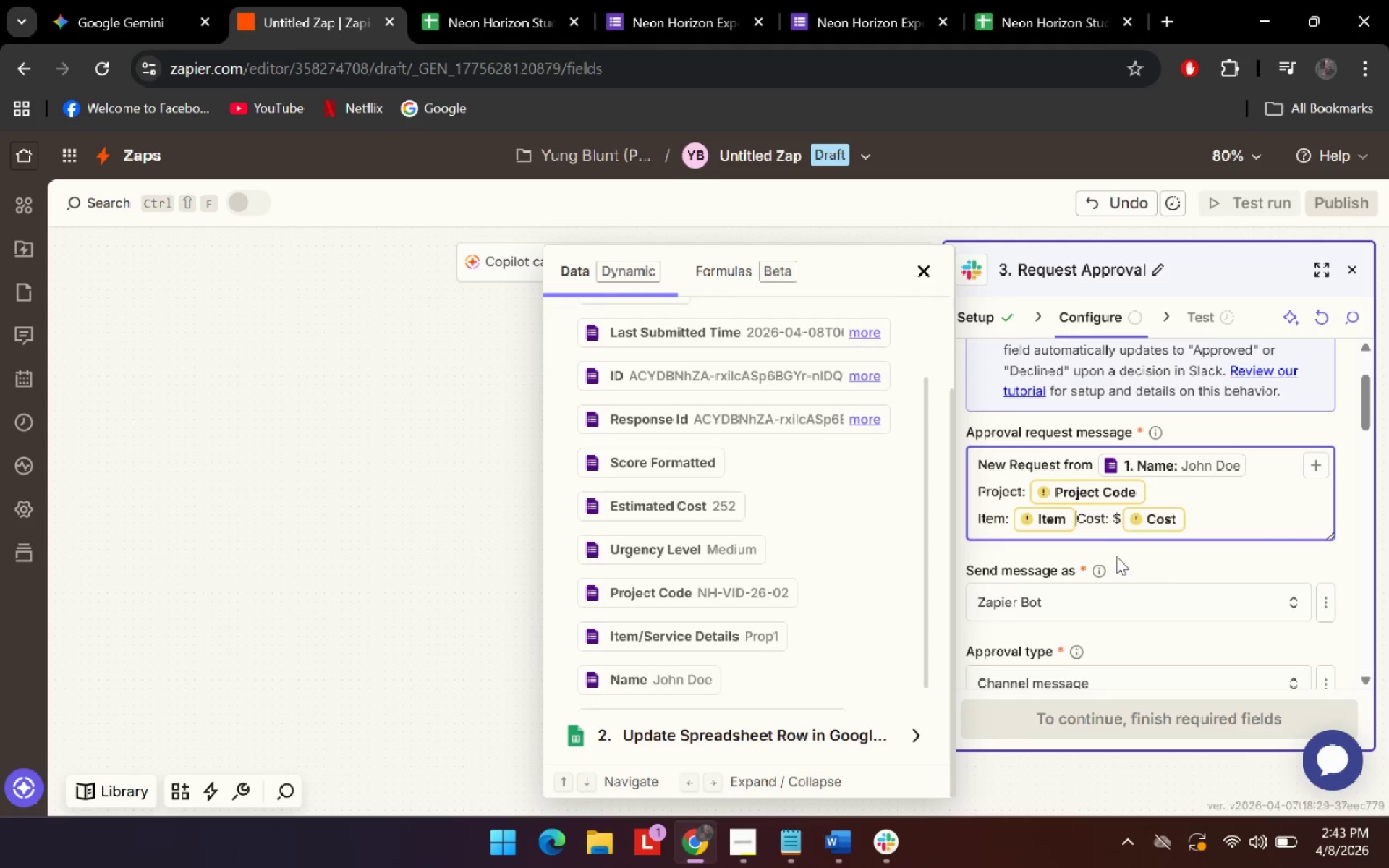 
key(Enter)
 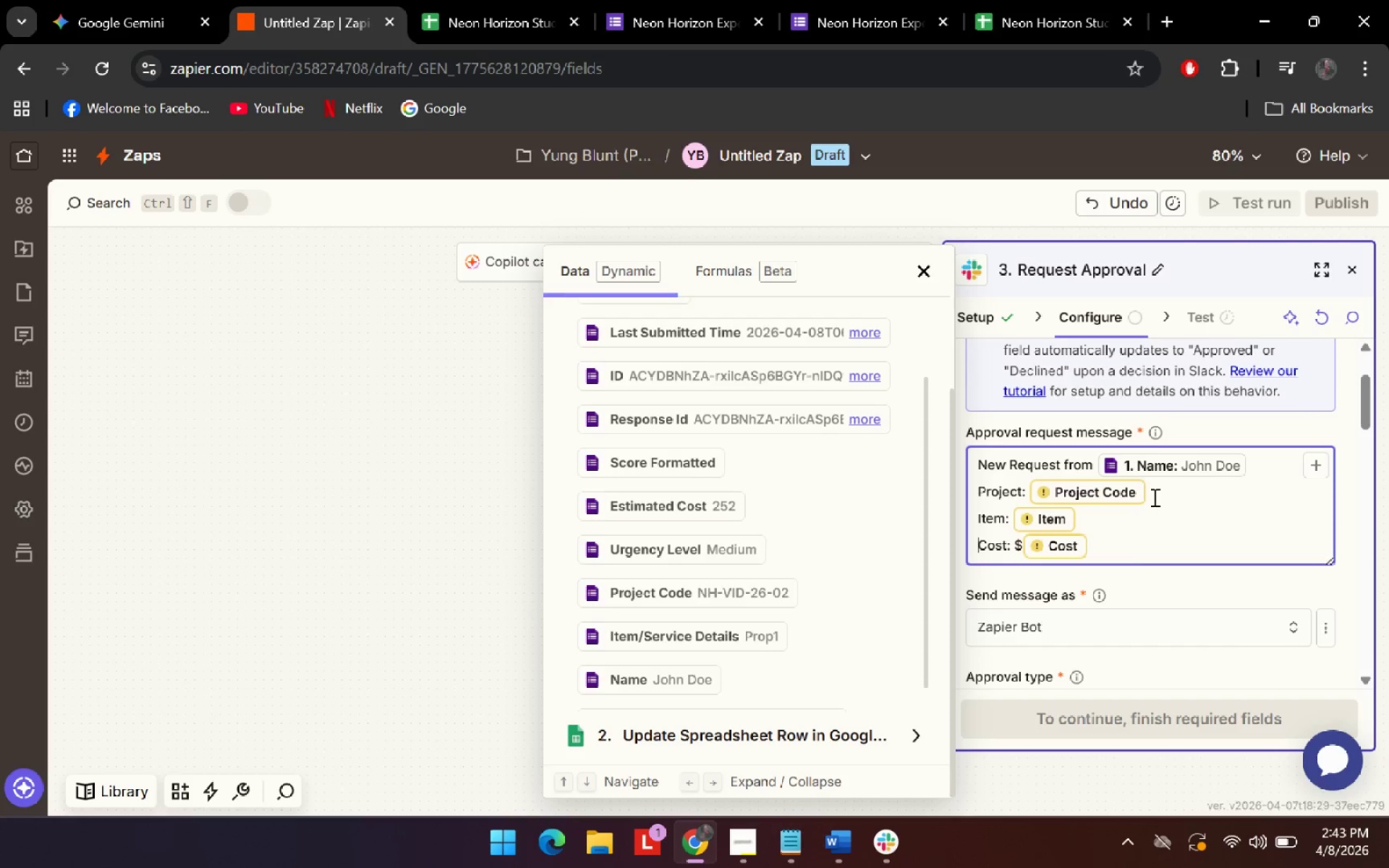 
left_click([1158, 497])
 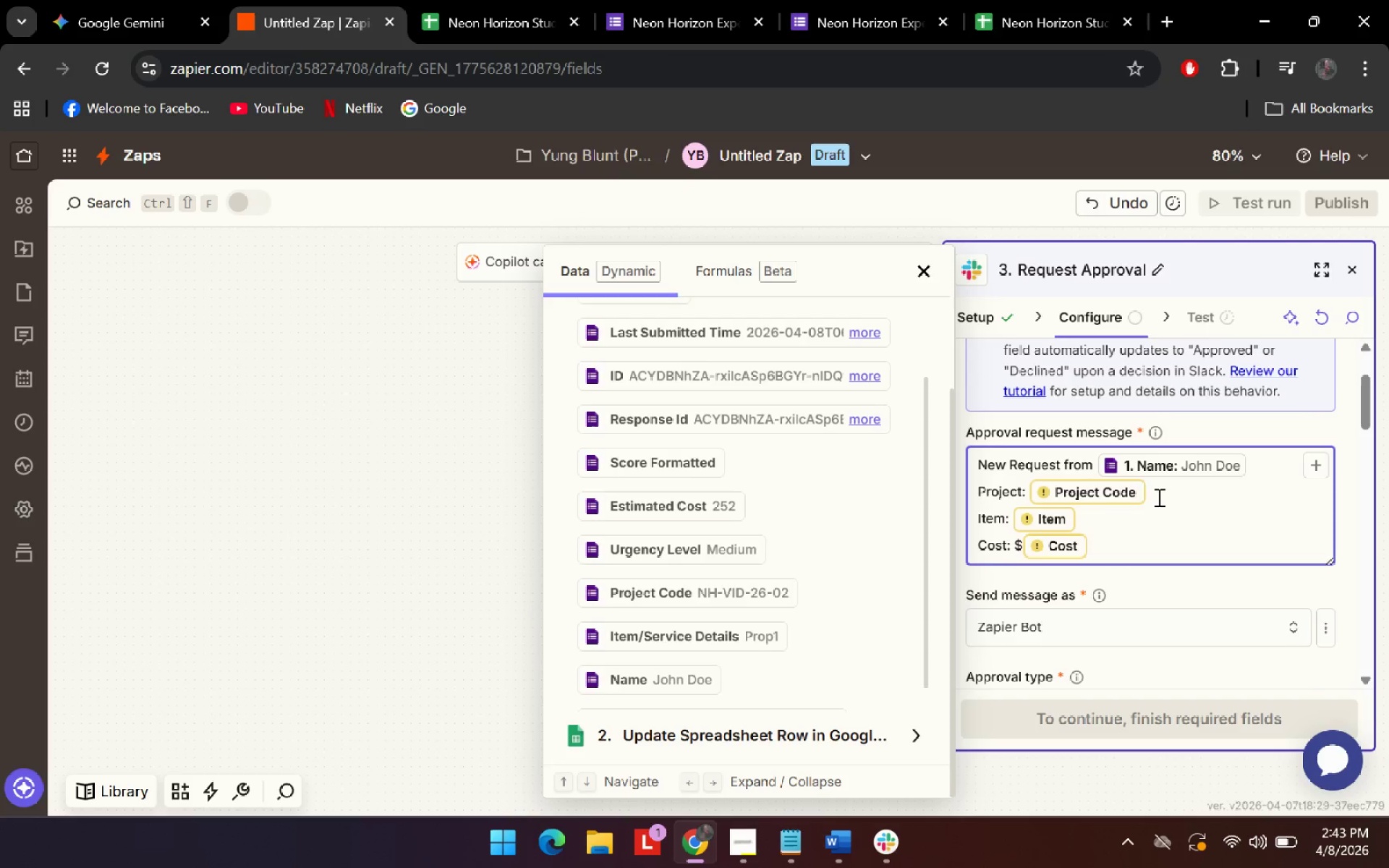 
key(Backspace)
 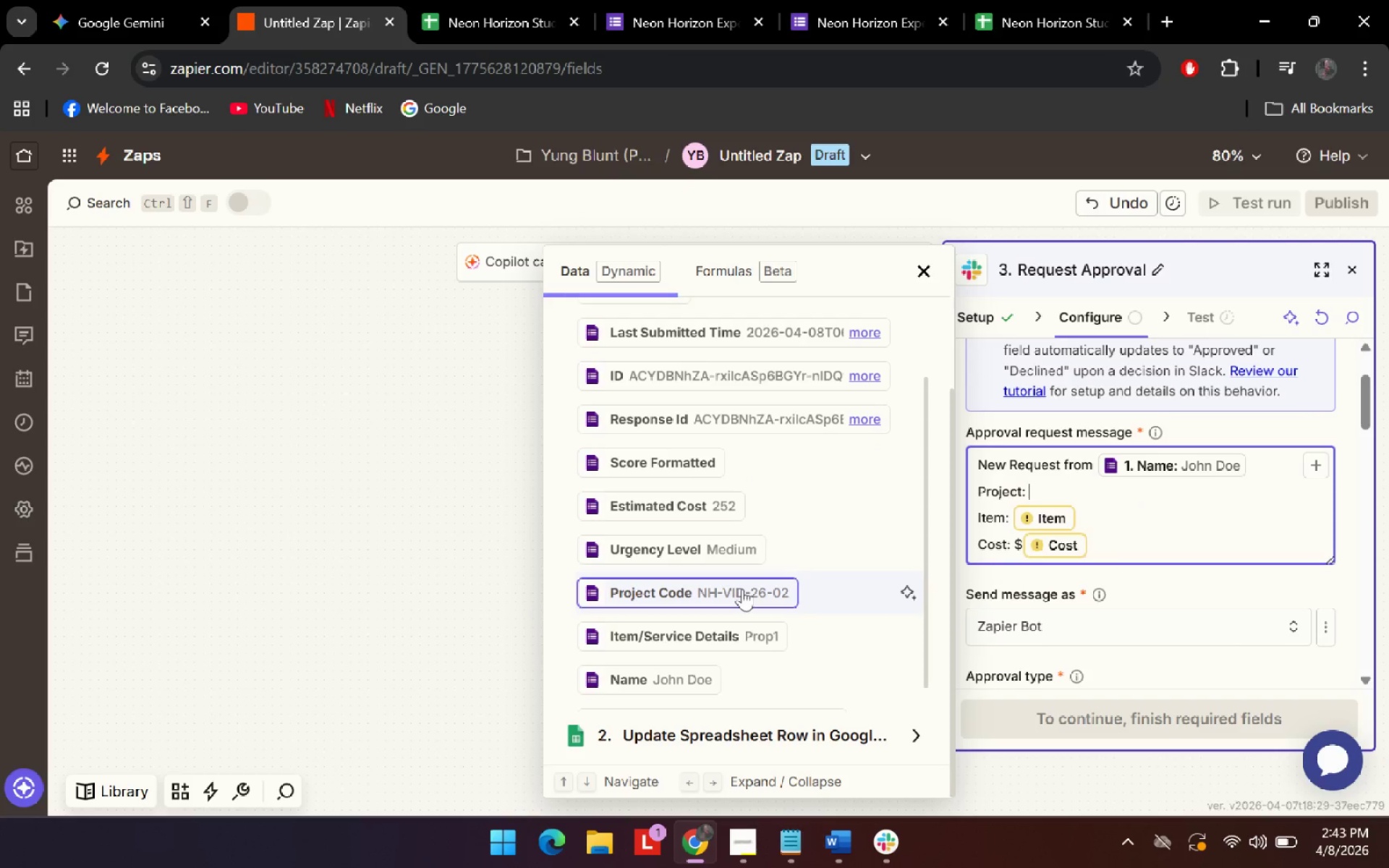 
left_click([742, 589])
 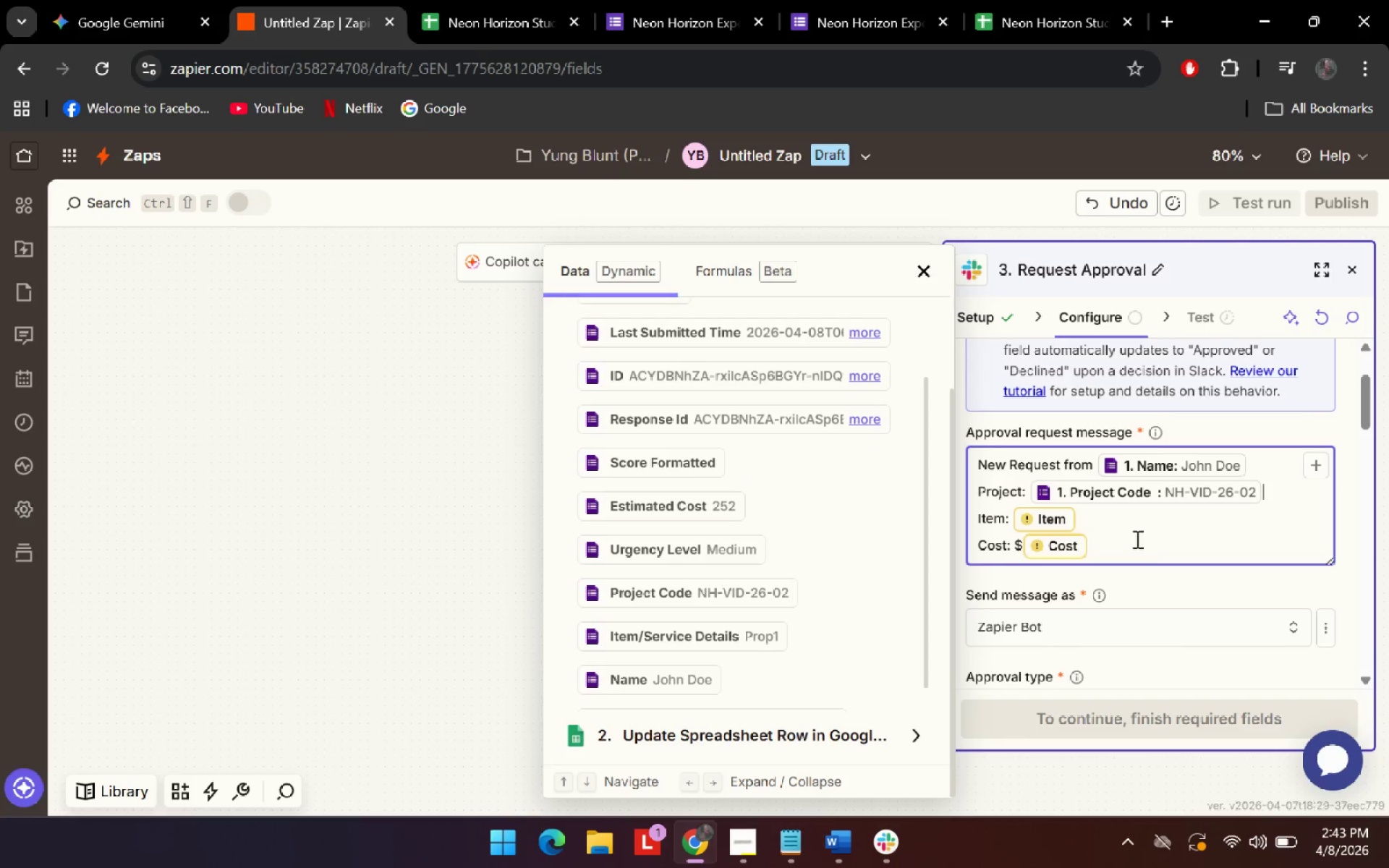 
left_click([1118, 526])
 